 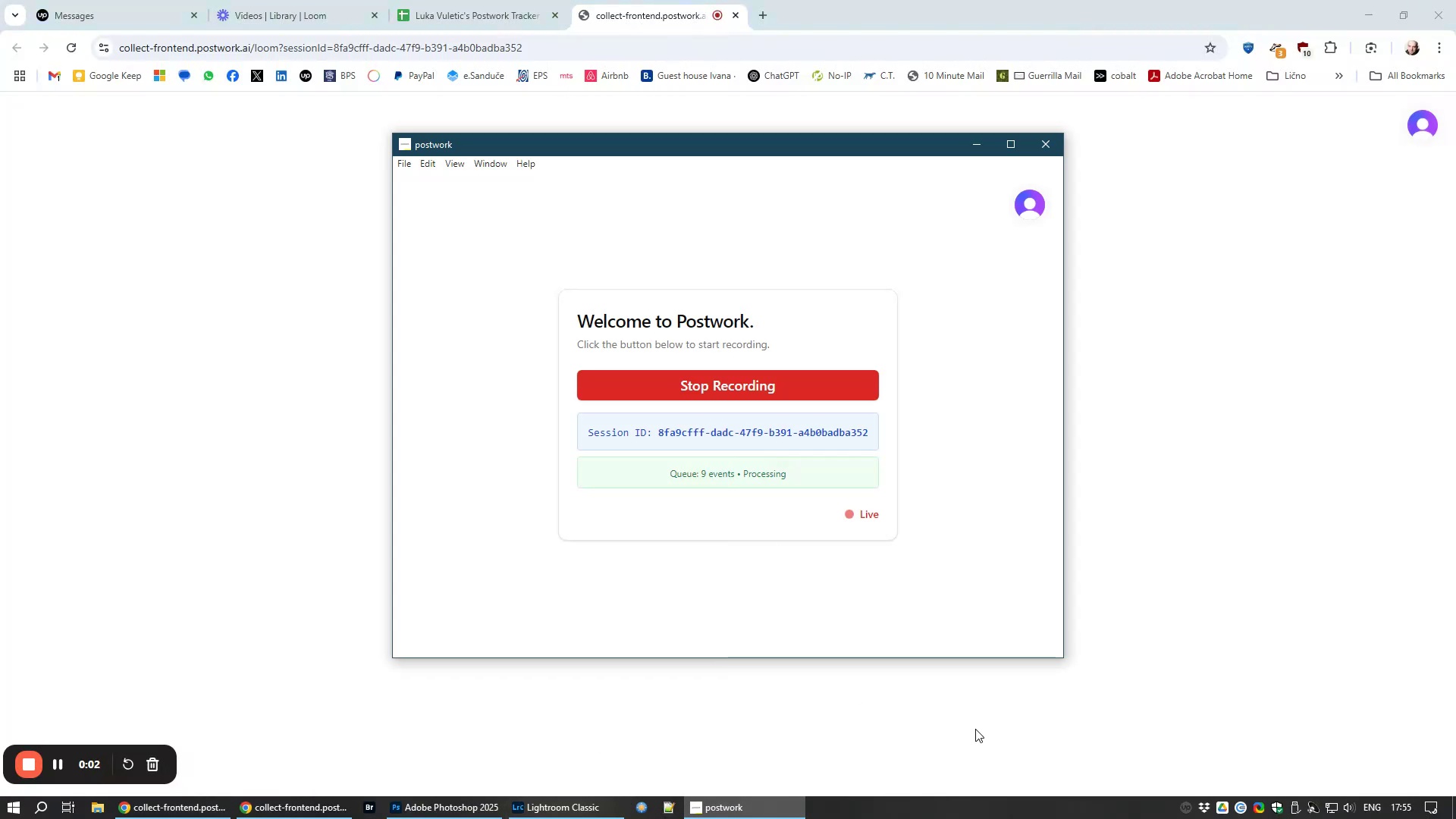 
left_click([546, 720])
 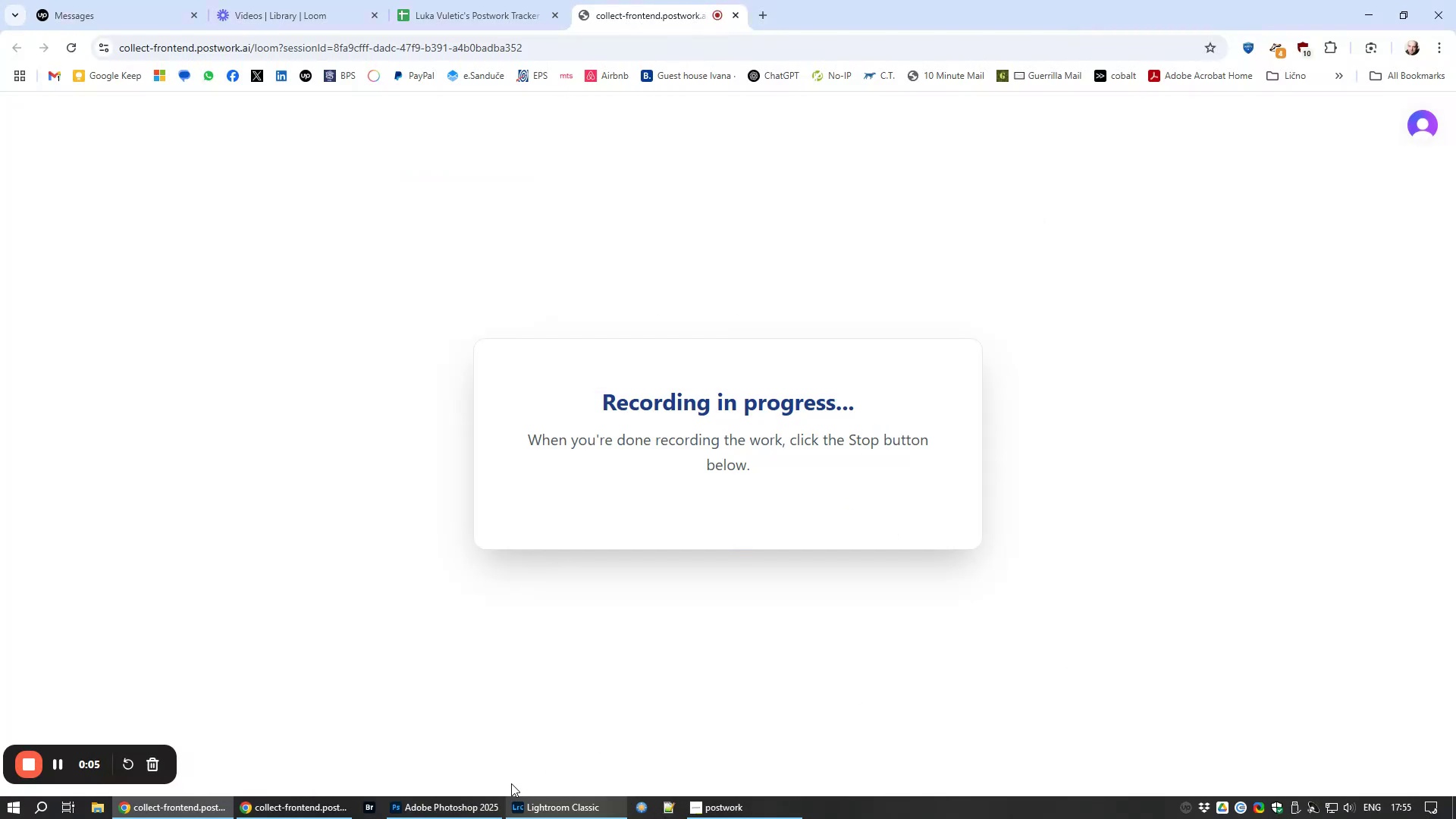 
mouse_move([385, 818])
 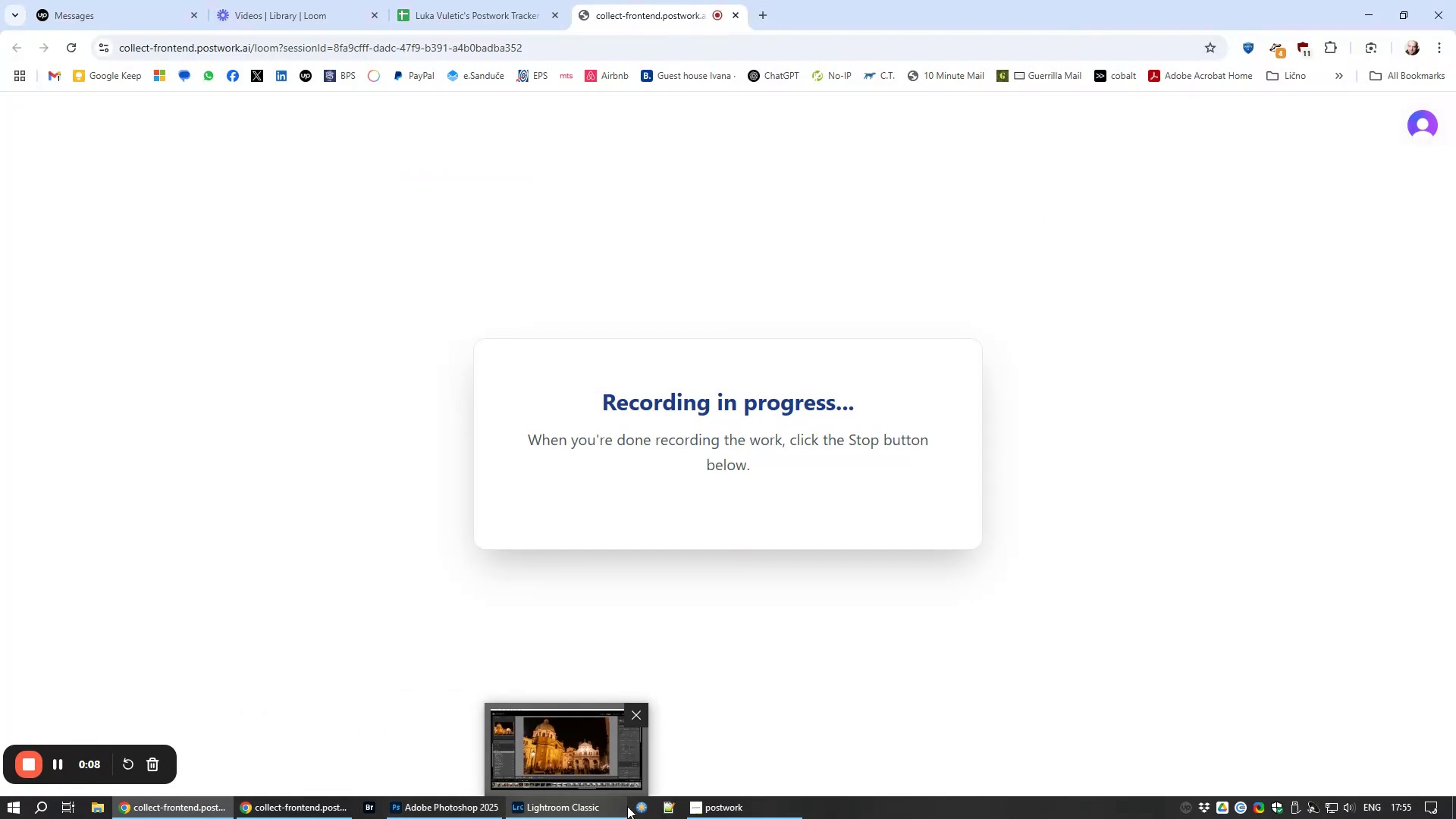 
left_click([576, 811])
 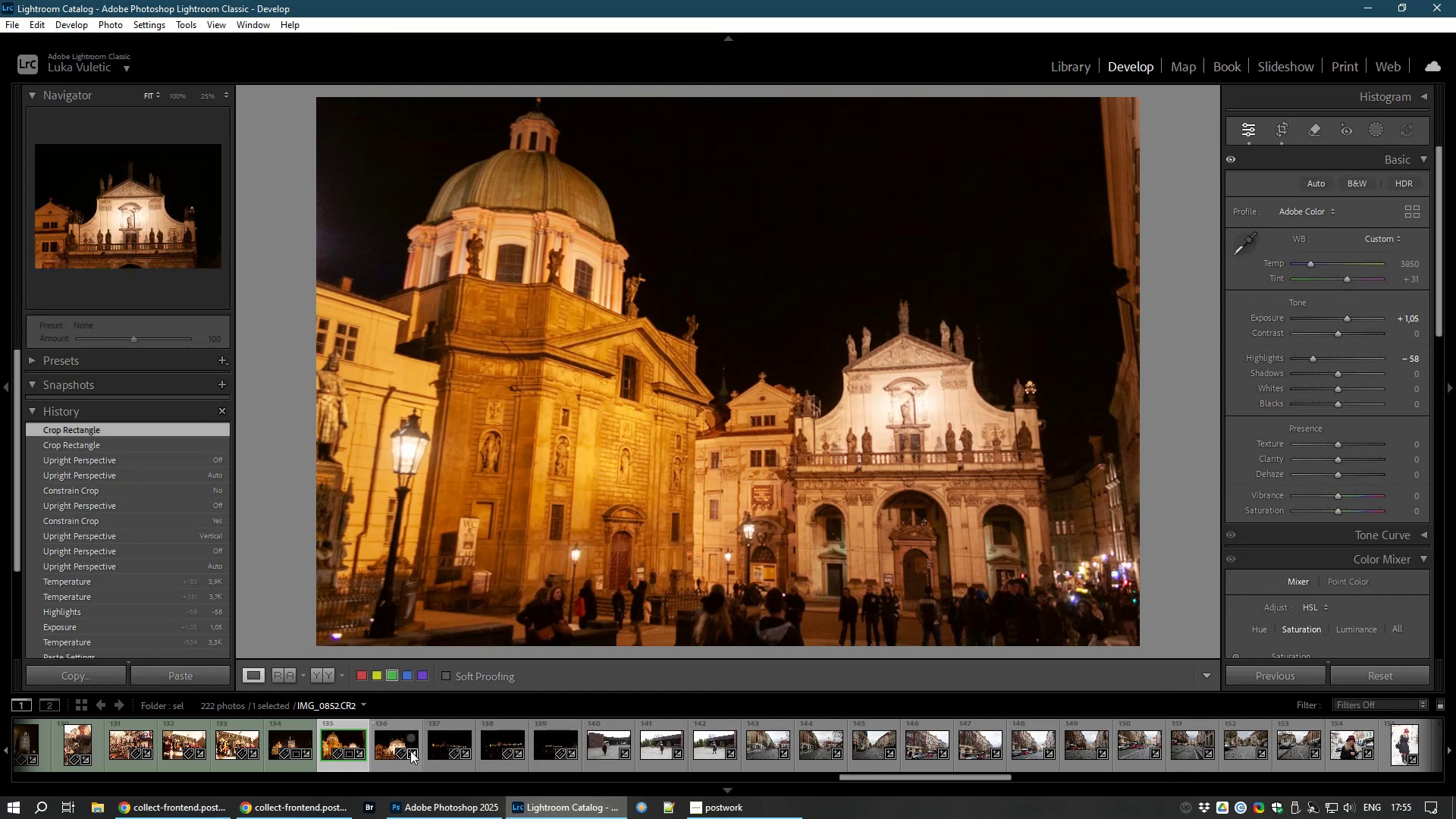 
wait(7.92)
 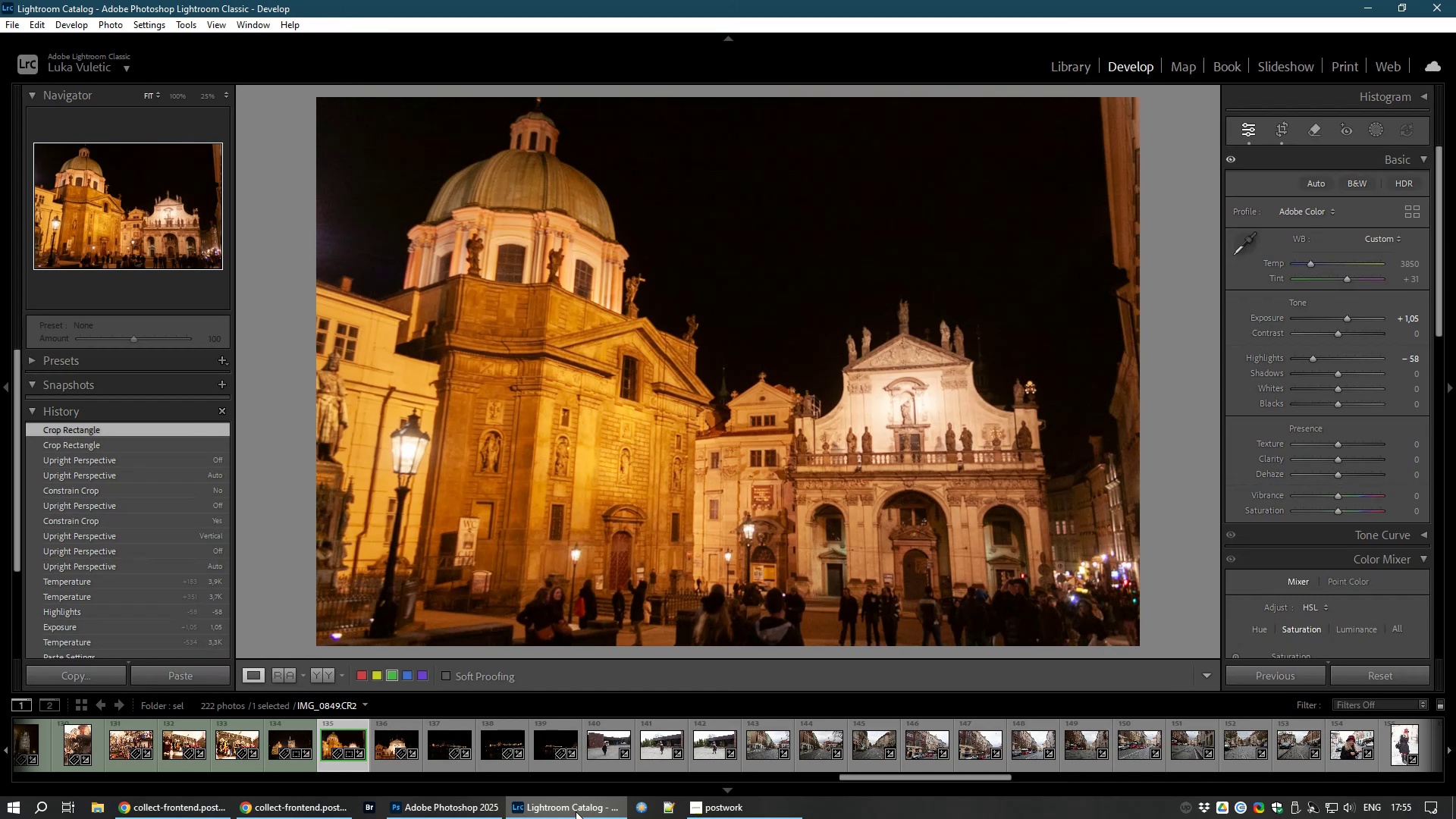 
left_click([391, 746])
 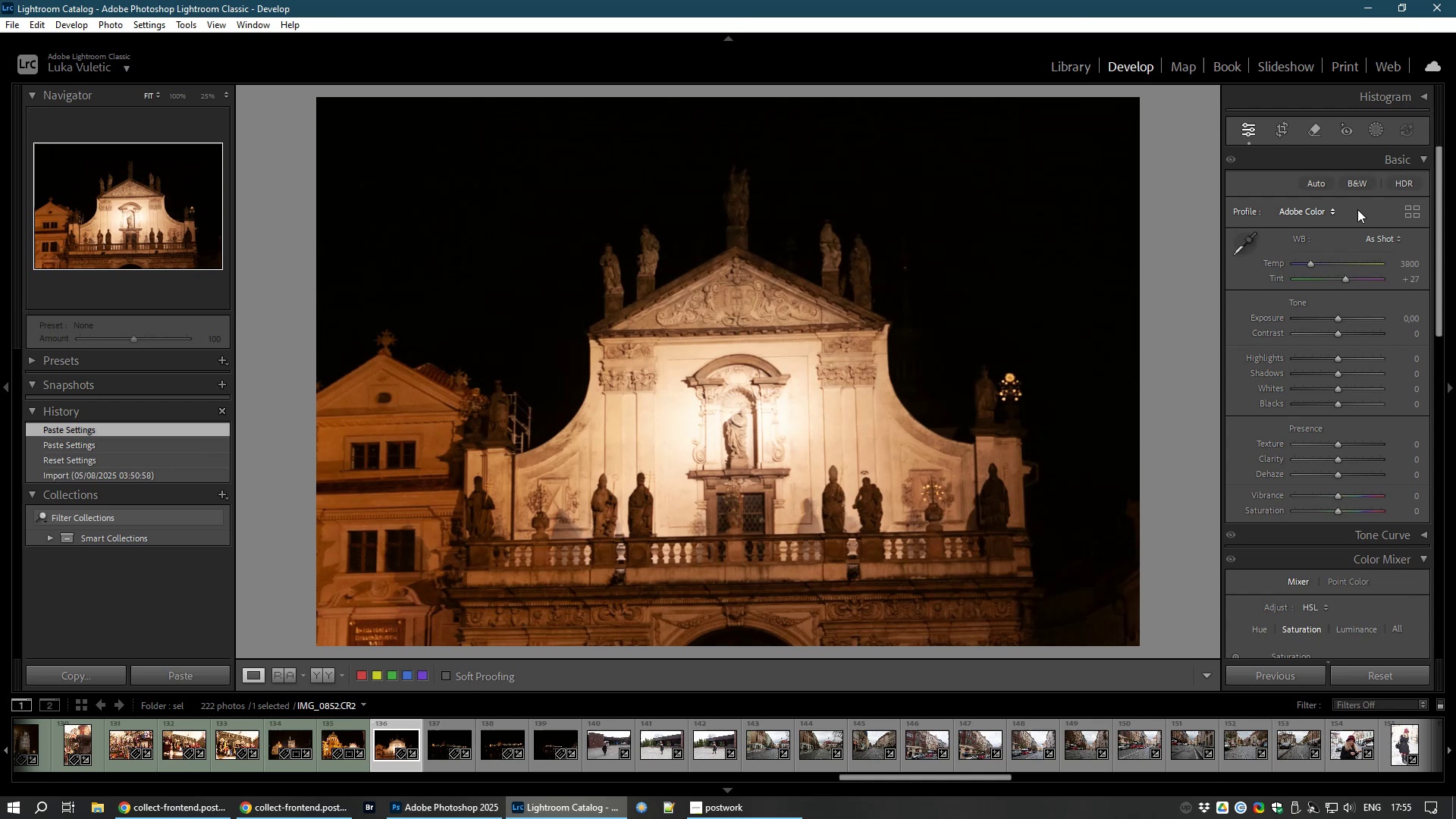 
left_click([1276, 124])
 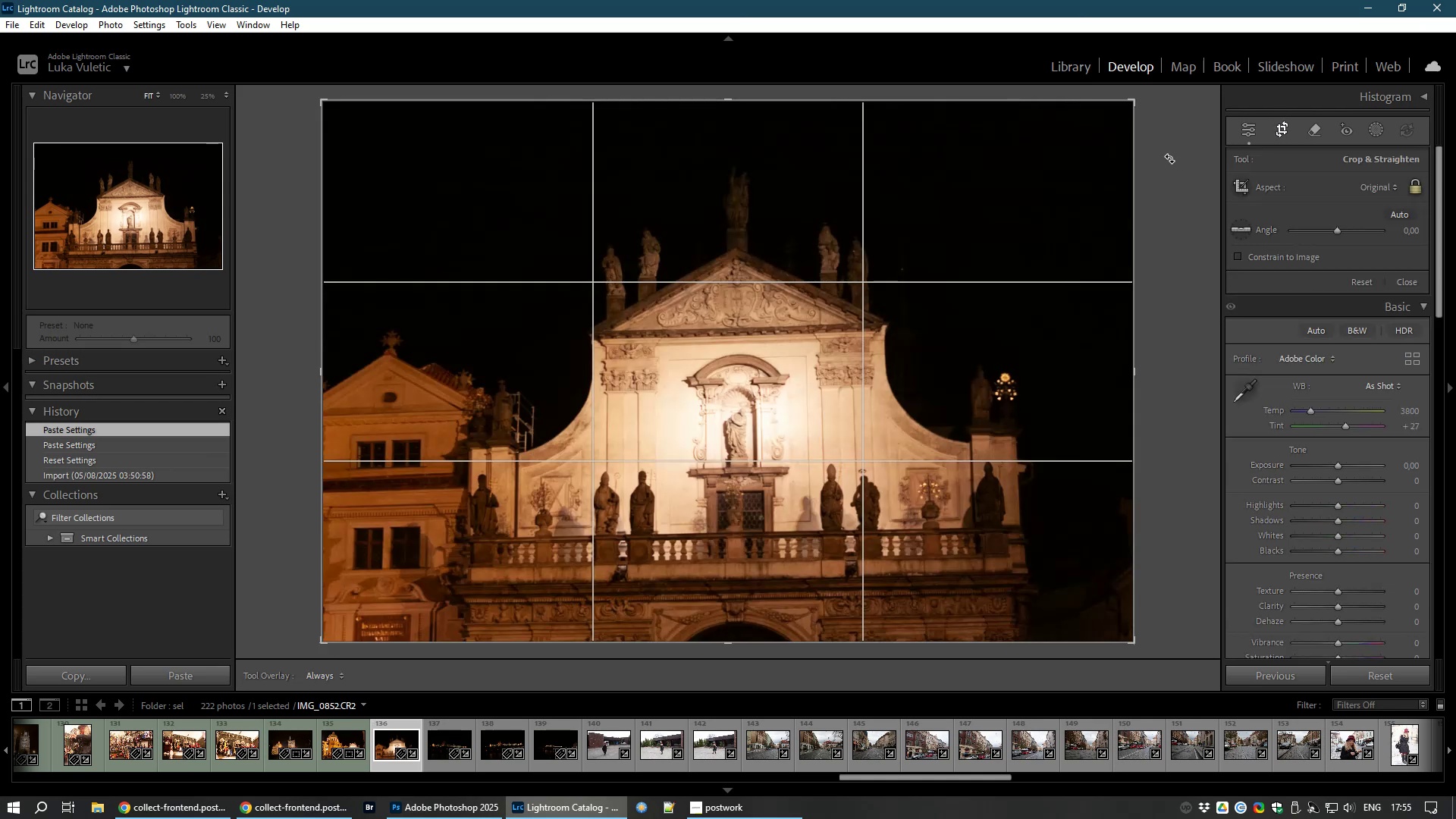 
left_click_drag(start_coordinate=[1172, 158], to_coordinate=[1169, 169])
 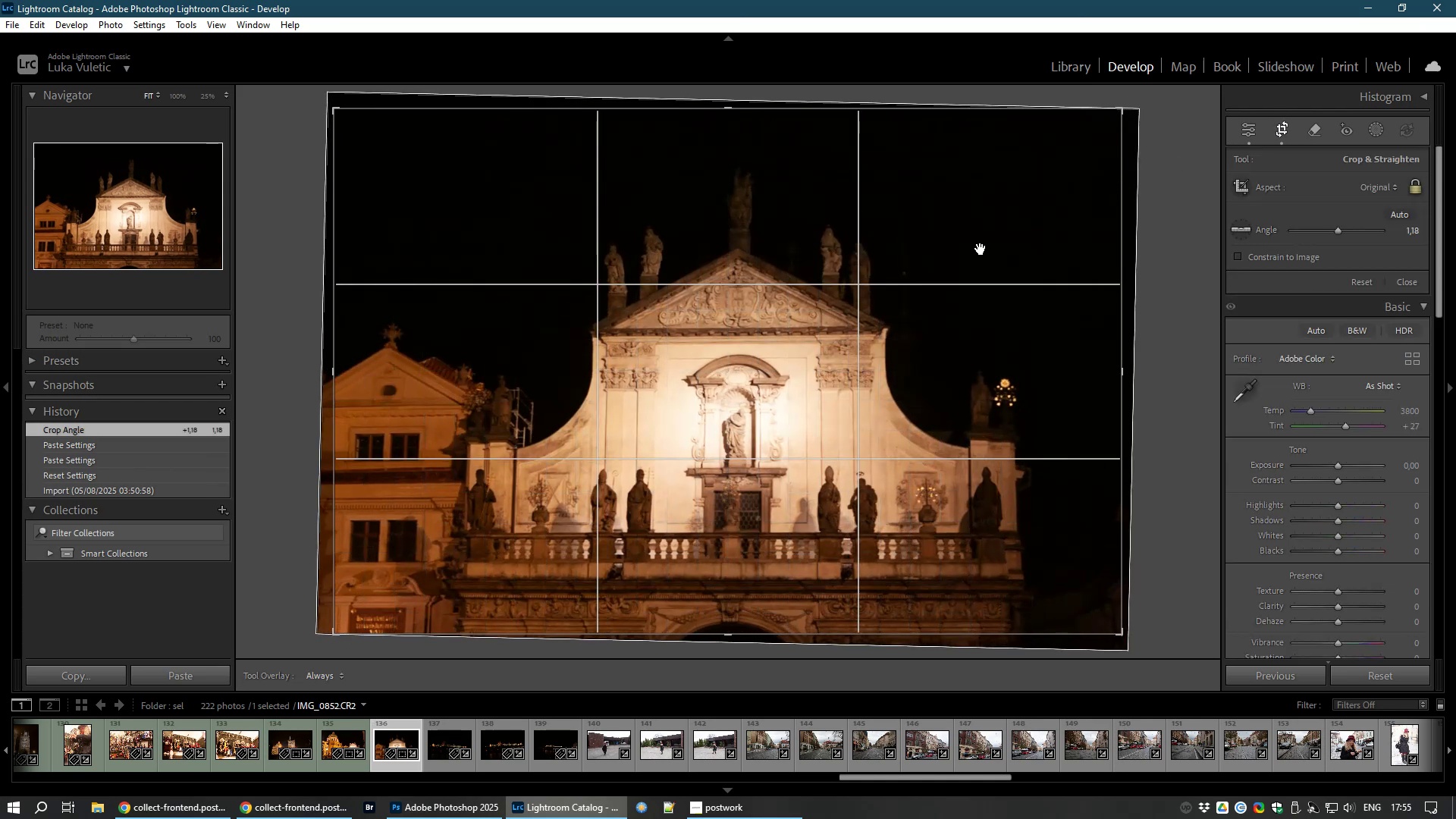 
left_click_drag(start_coordinate=[981, 249], to_coordinate=[1009, 251])
 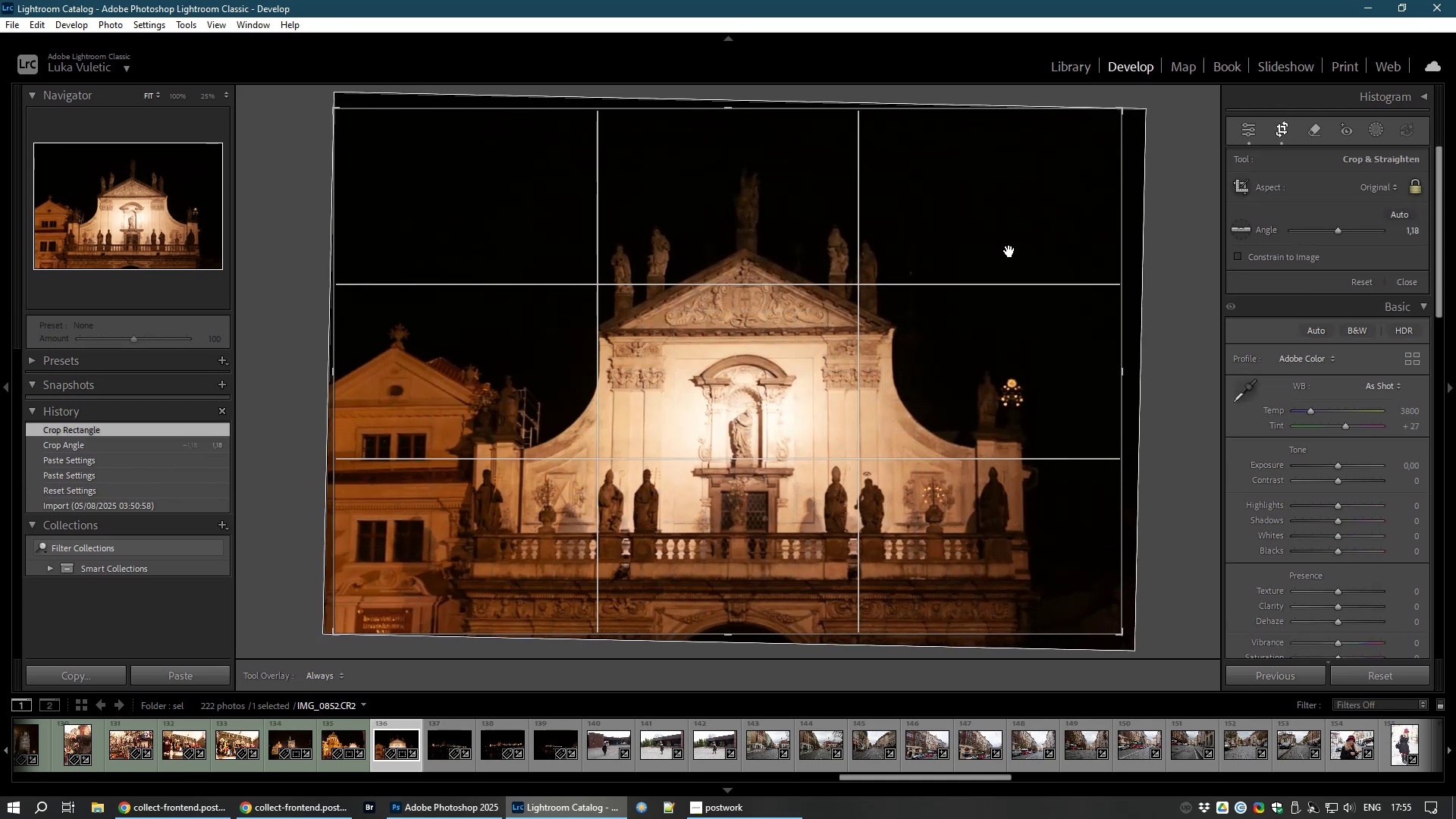 
double_click([1009, 251])
 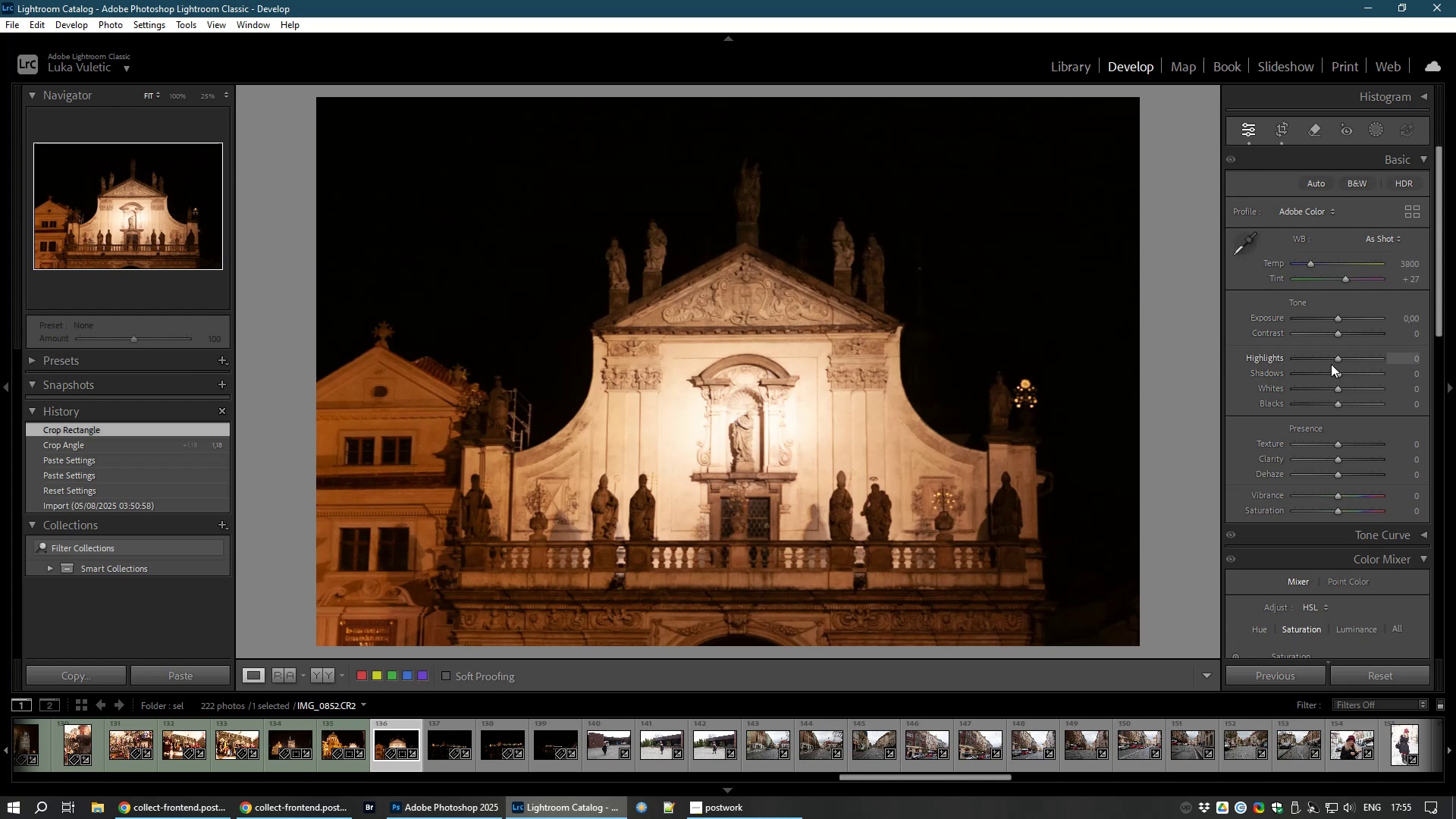 
wait(5.14)
 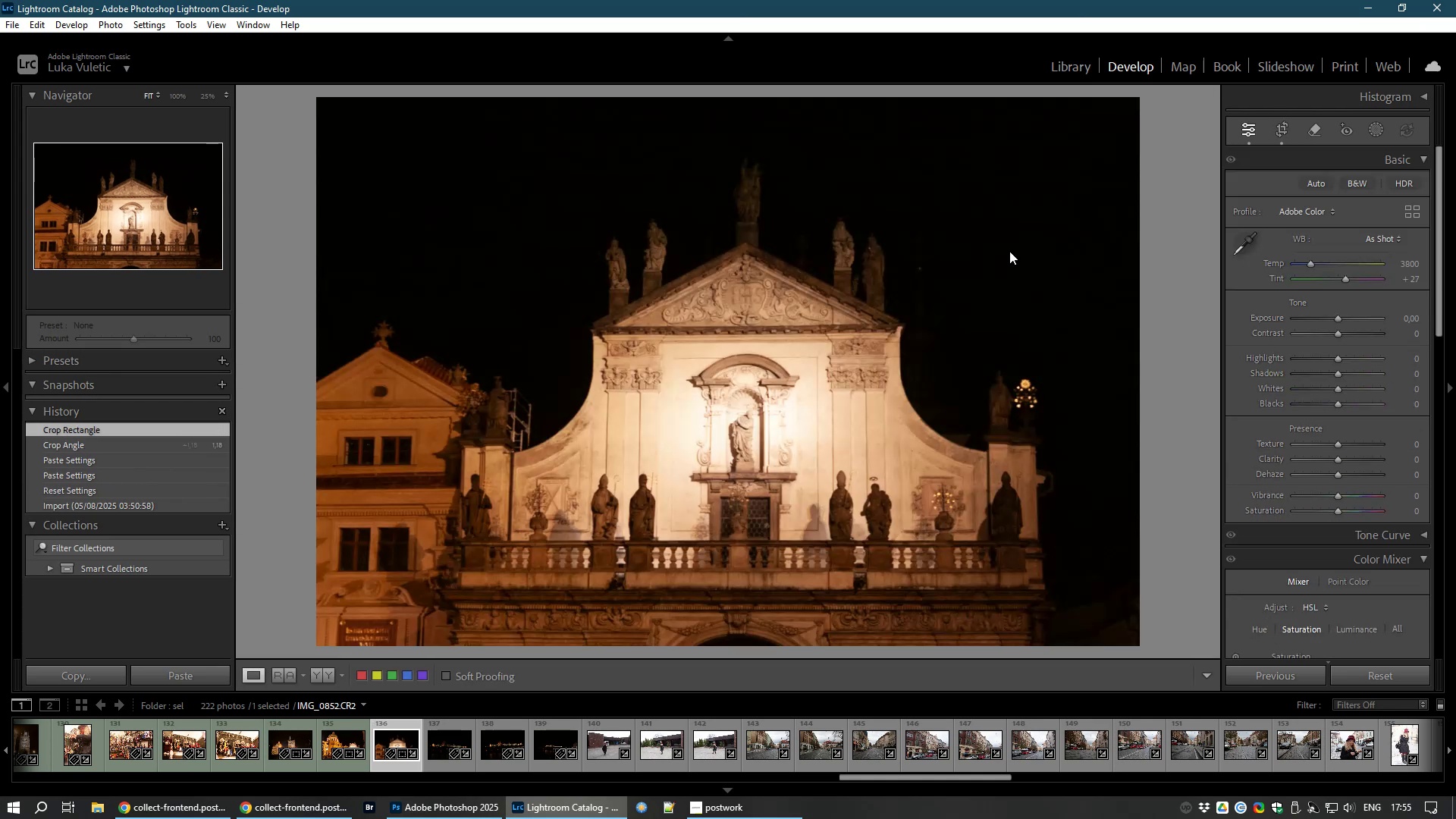 
left_click_drag(start_coordinate=[1338, 356], to_coordinate=[1320, 356])
 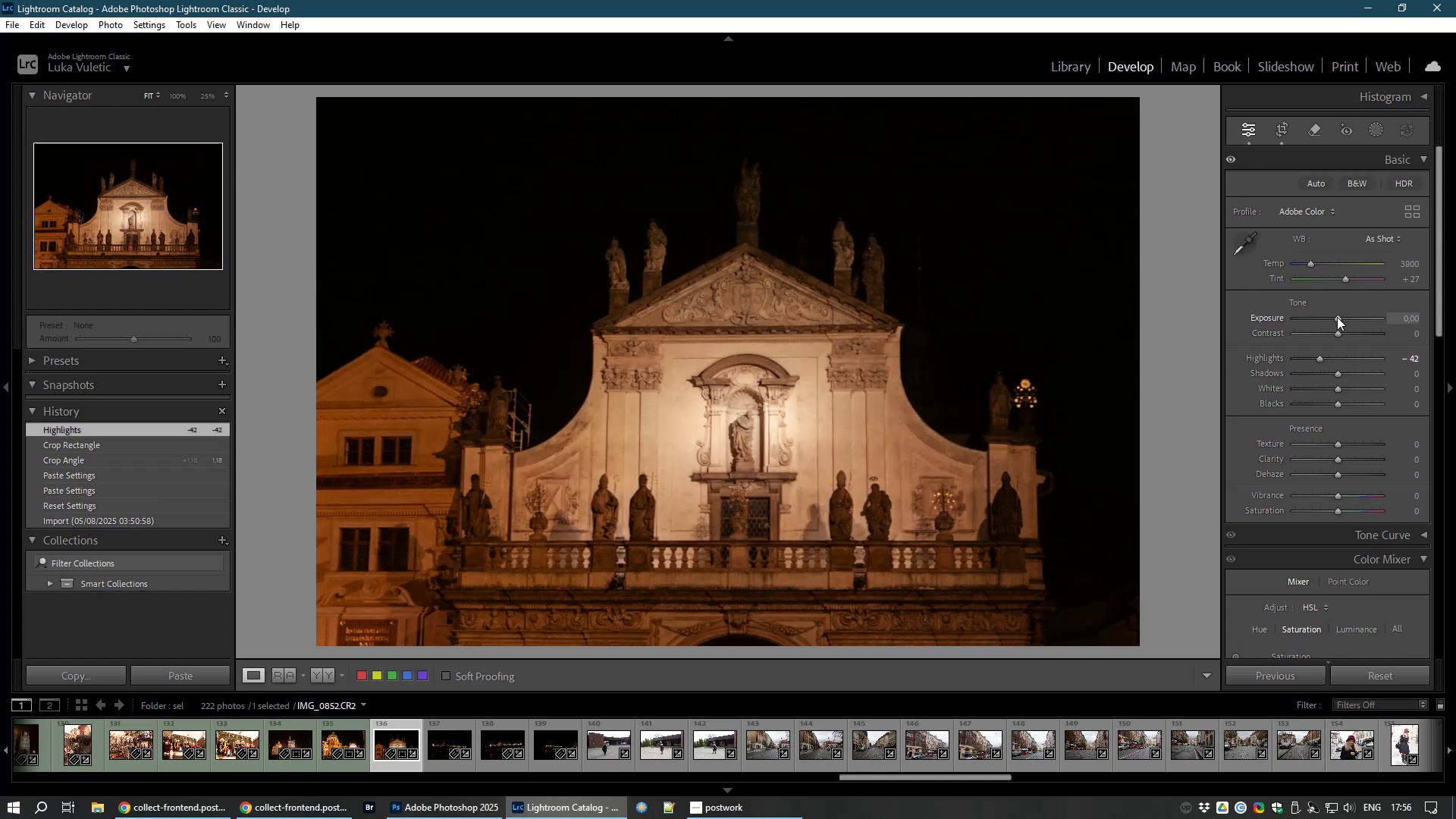 
left_click_drag(start_coordinate=[1337, 317], to_coordinate=[1345, 318])
 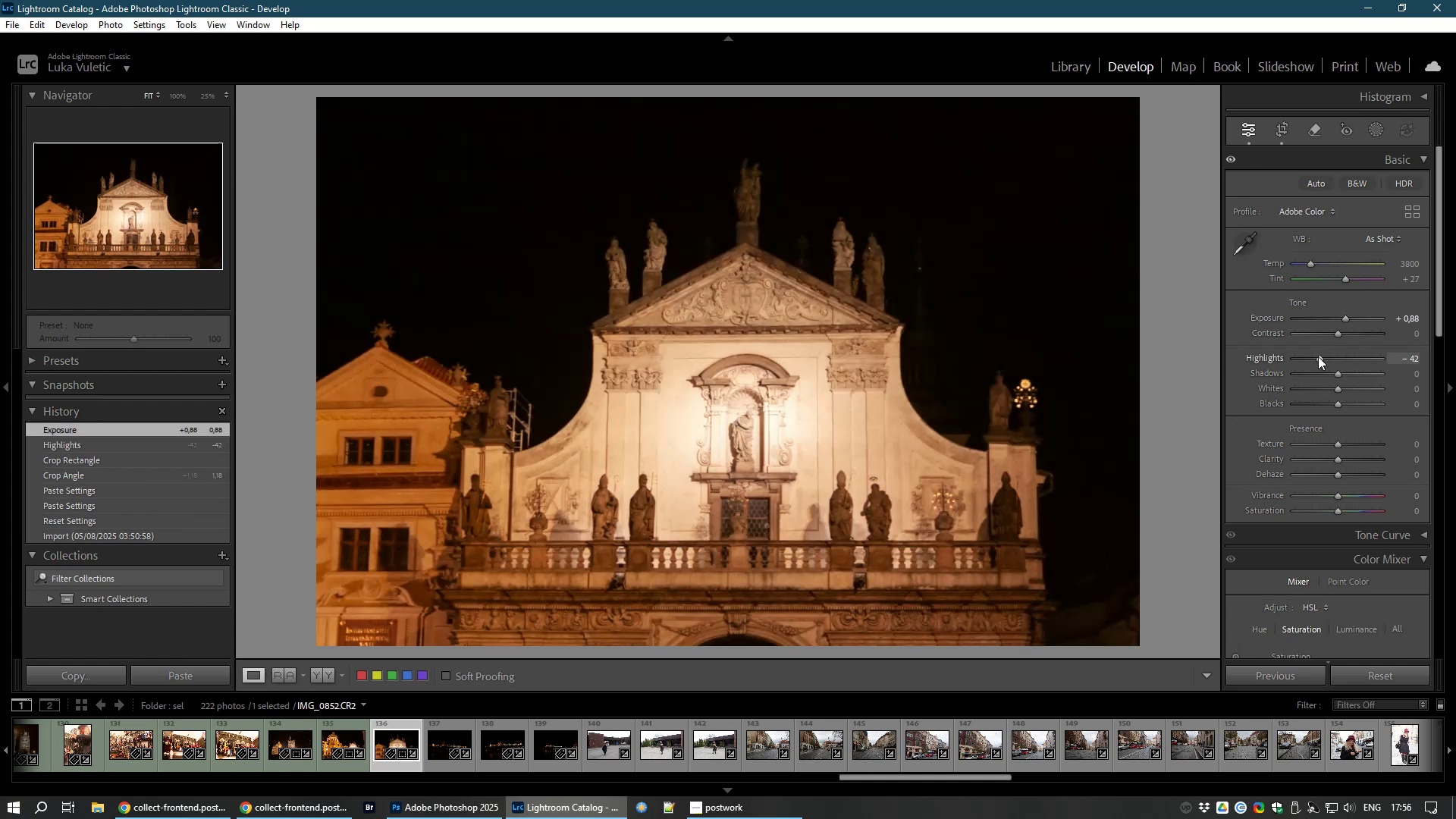 
left_click_drag(start_coordinate=[1320, 356], to_coordinate=[1309, 355])
 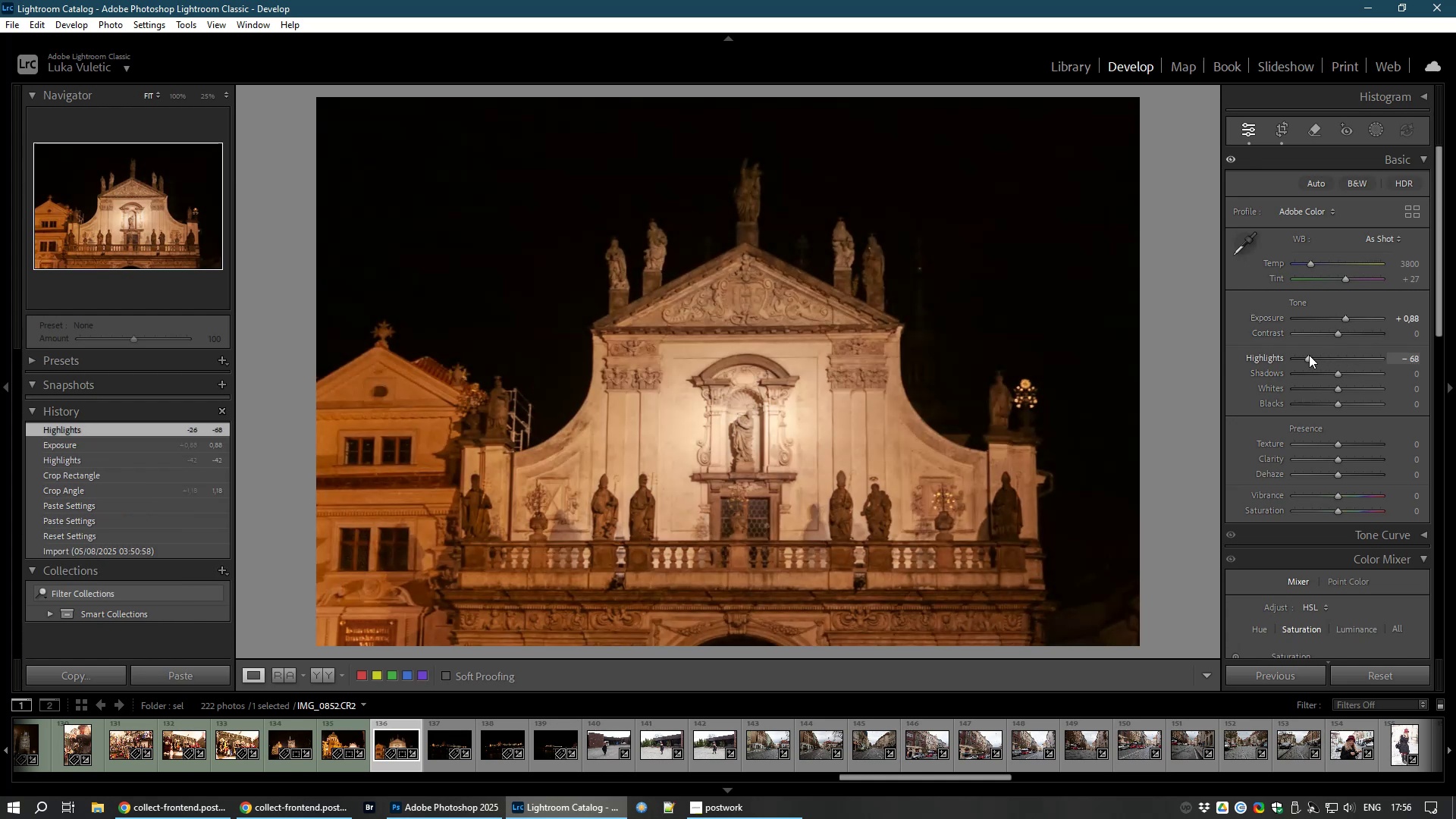 
right_click([1309, 355])
 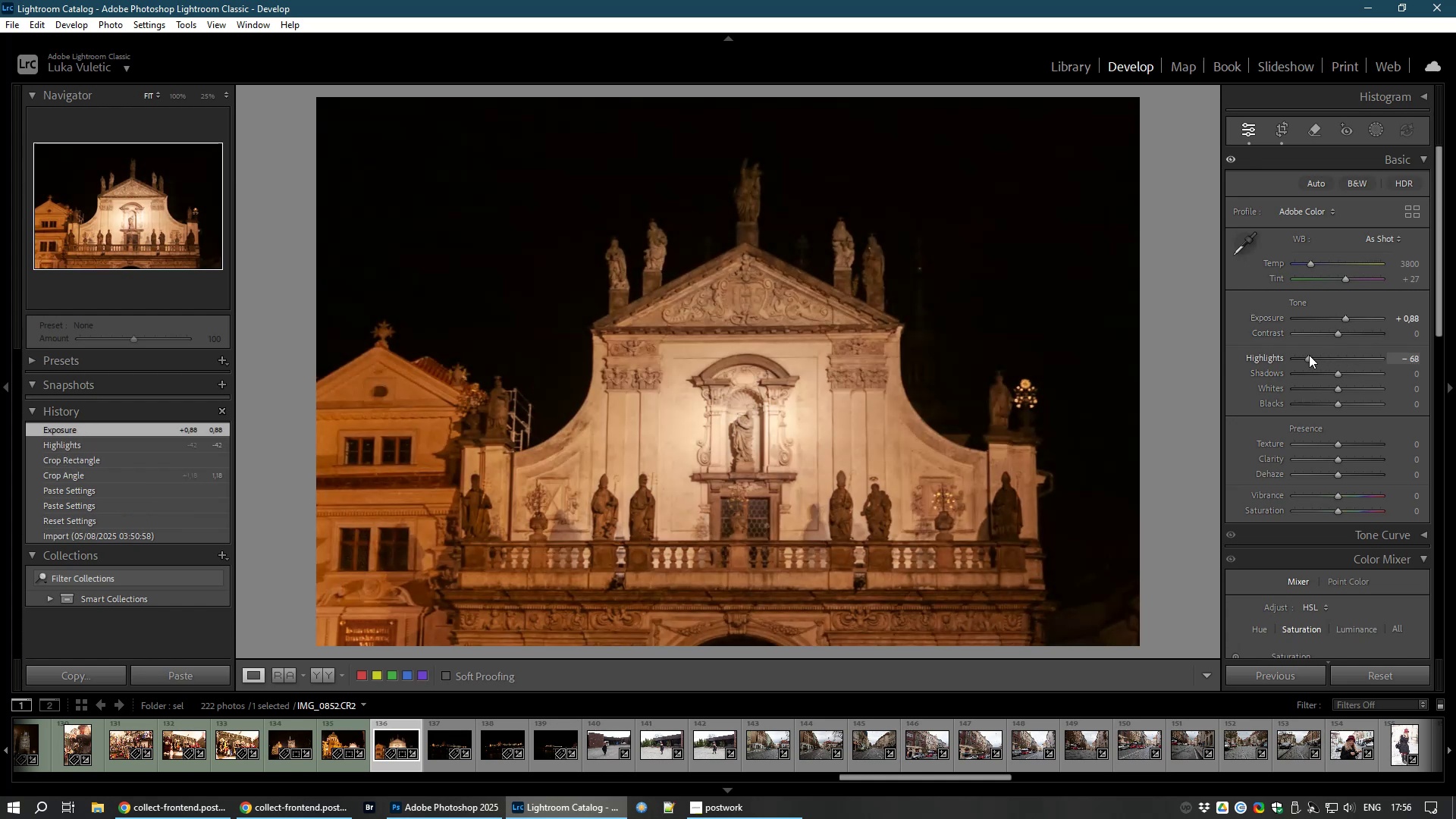 
left_click([1309, 355])
 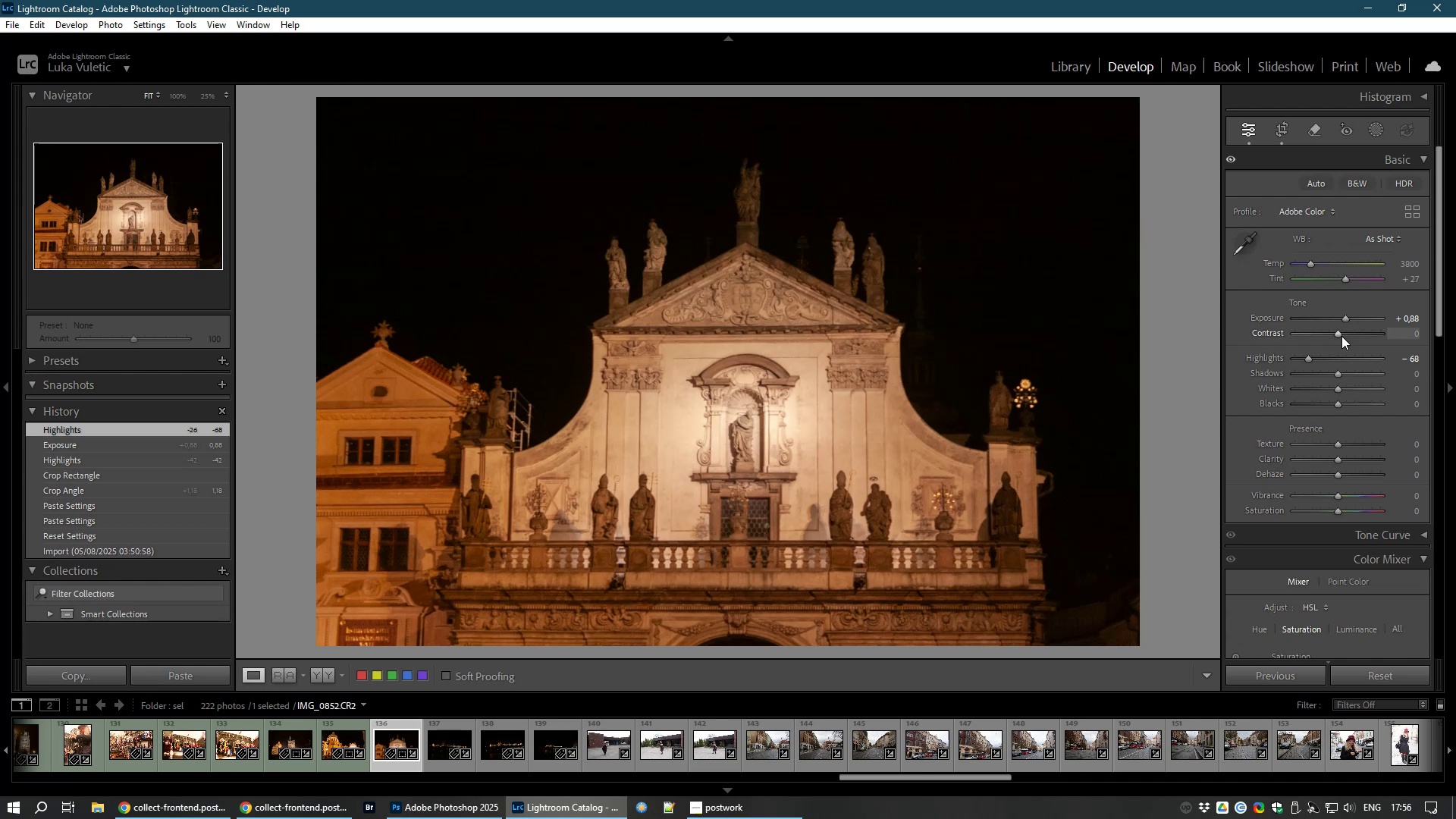 
left_click_drag(start_coordinate=[1340, 332], to_coordinate=[1350, 340])
 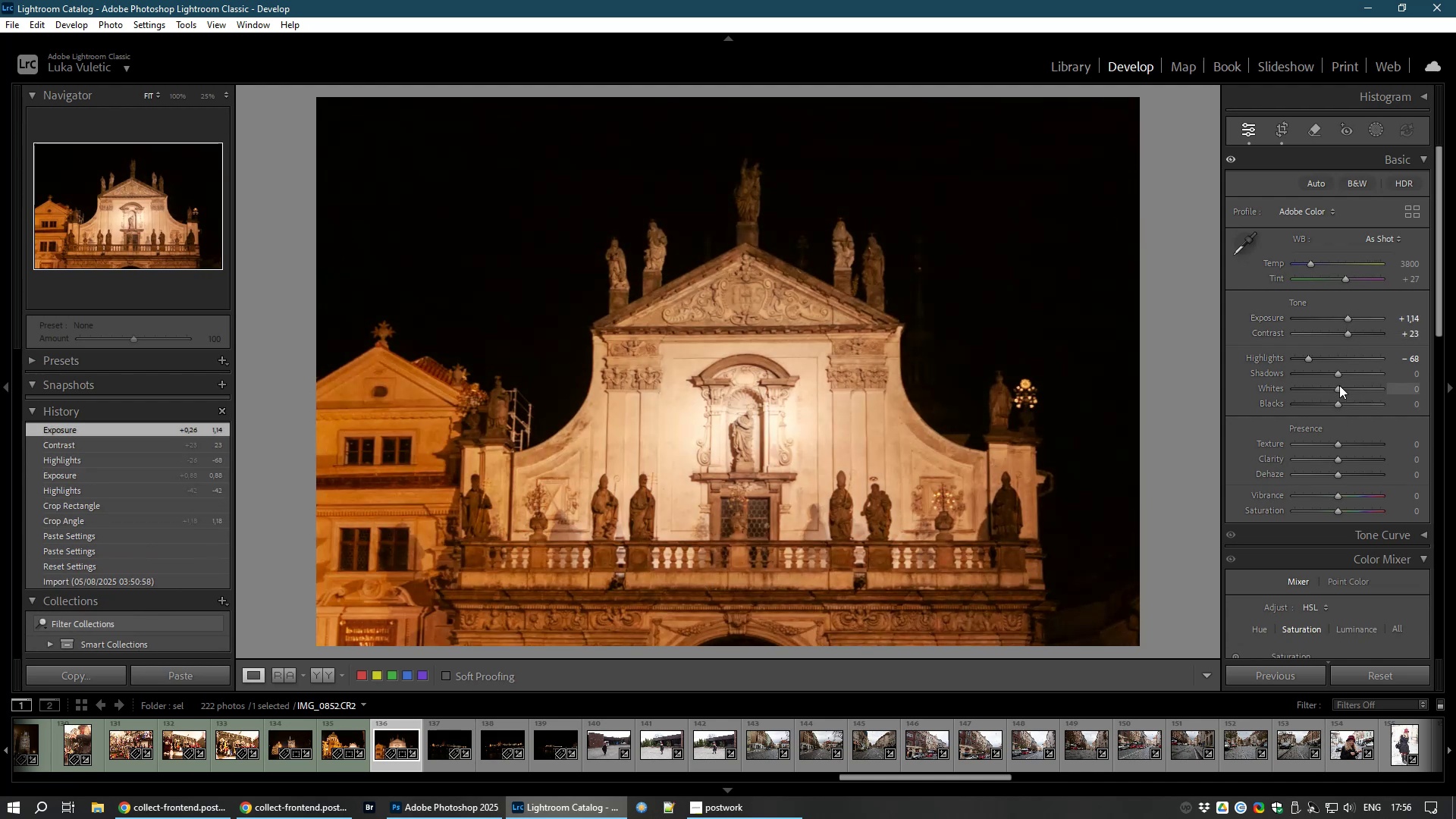 
wait(5.62)
 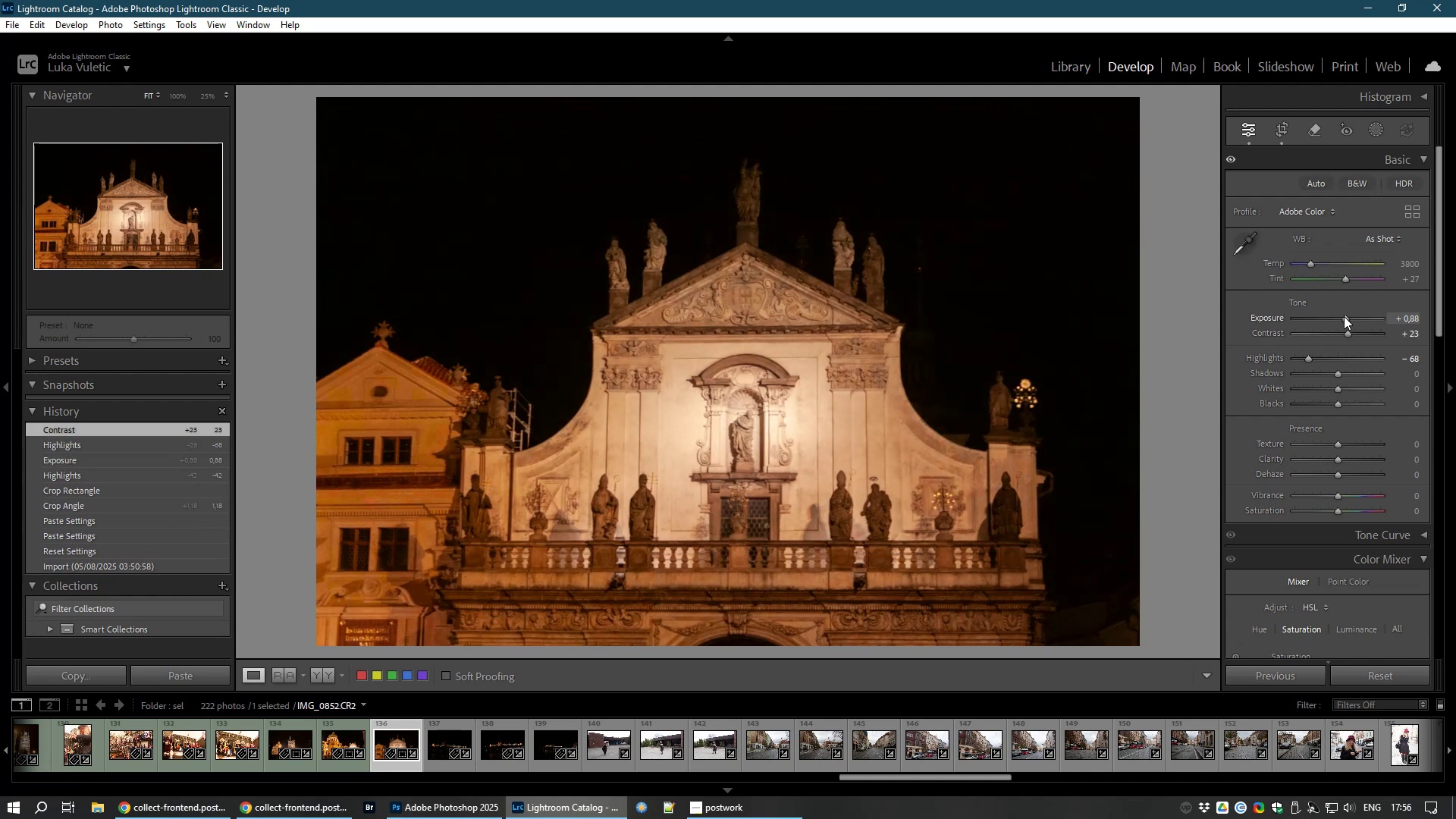 
left_click_drag(start_coordinate=[1337, 376], to_coordinate=[1351, 377])
 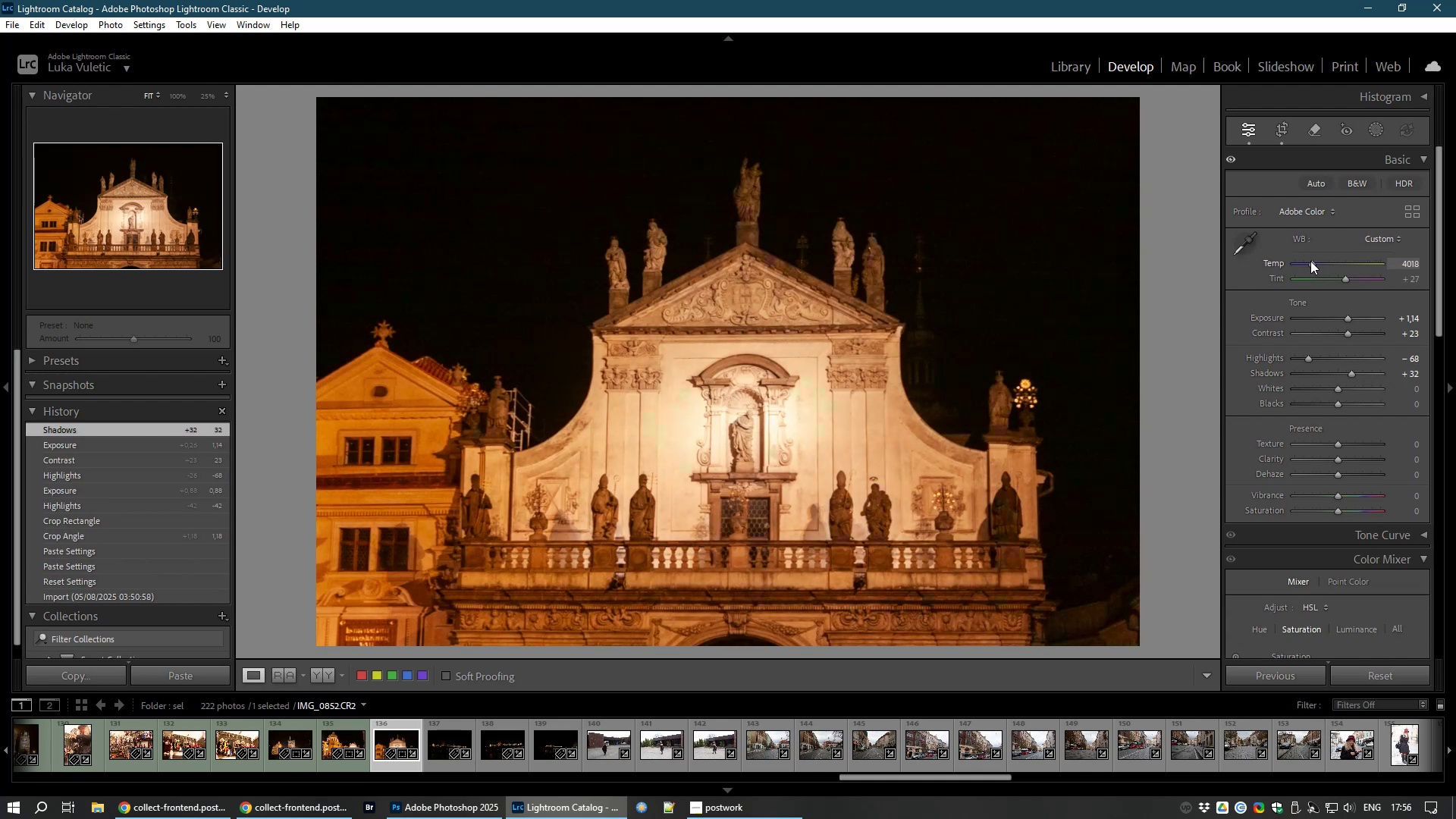 
wait(13.91)
 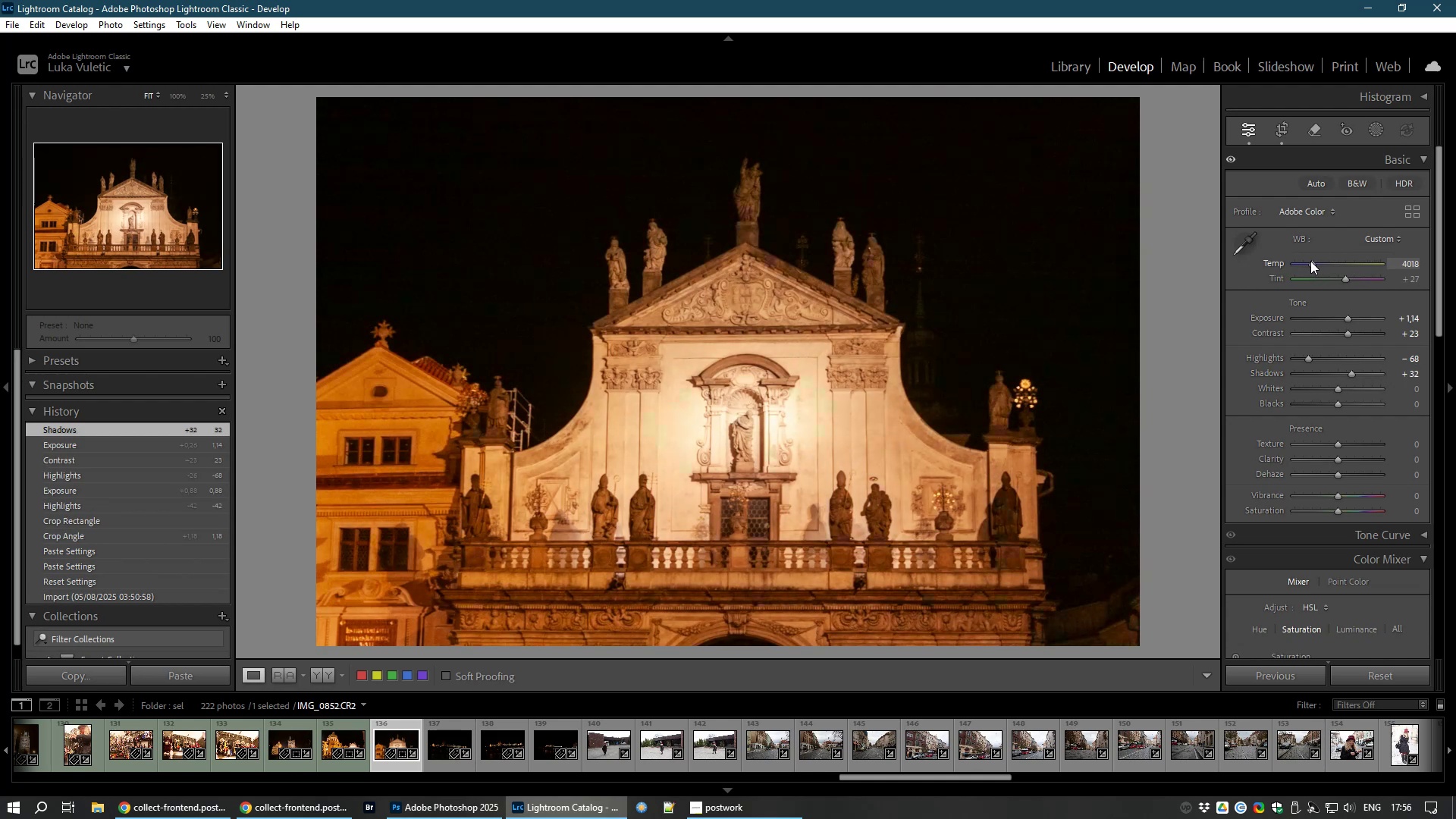 
key(8)
 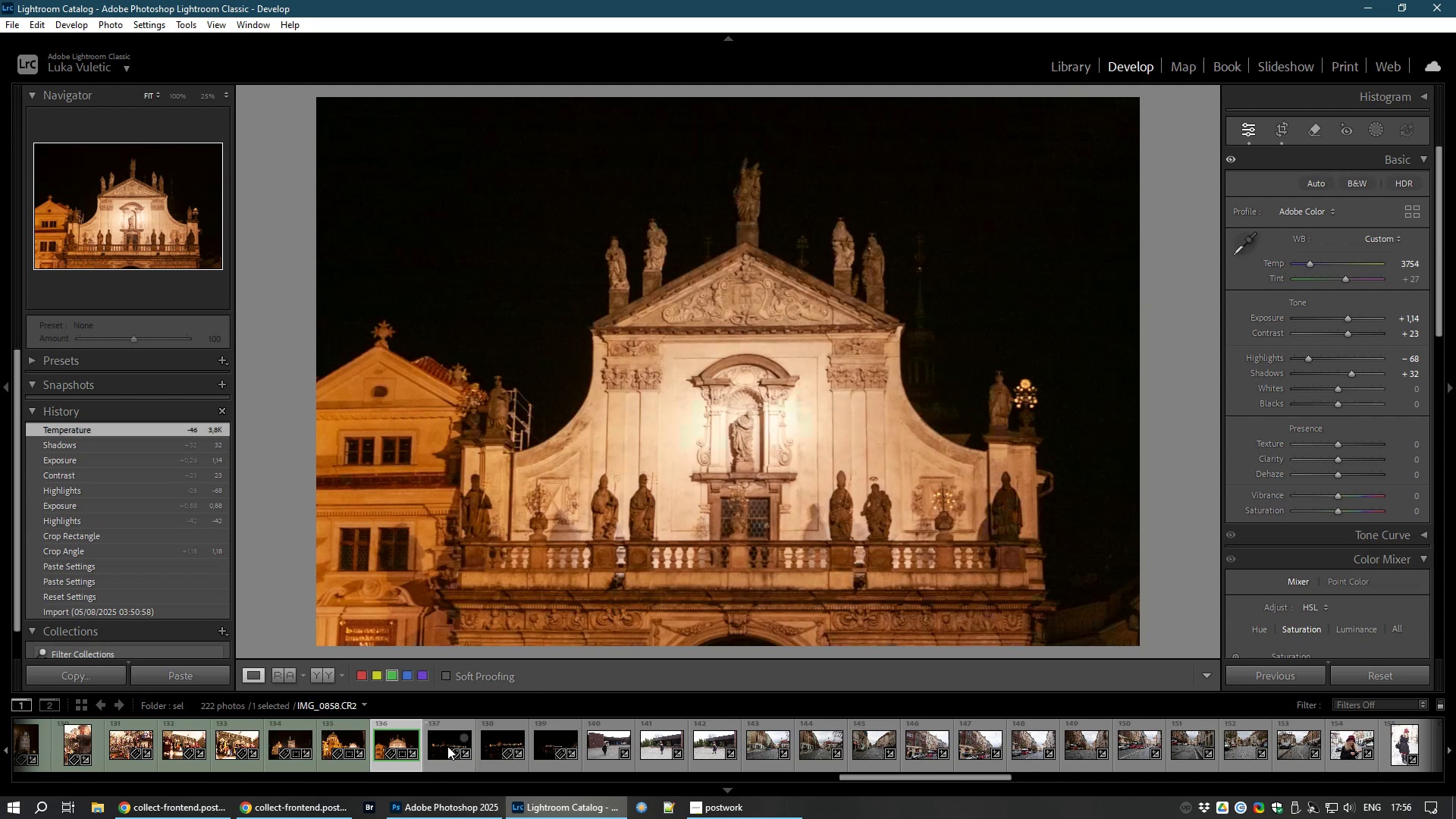 
left_click([442, 750])
 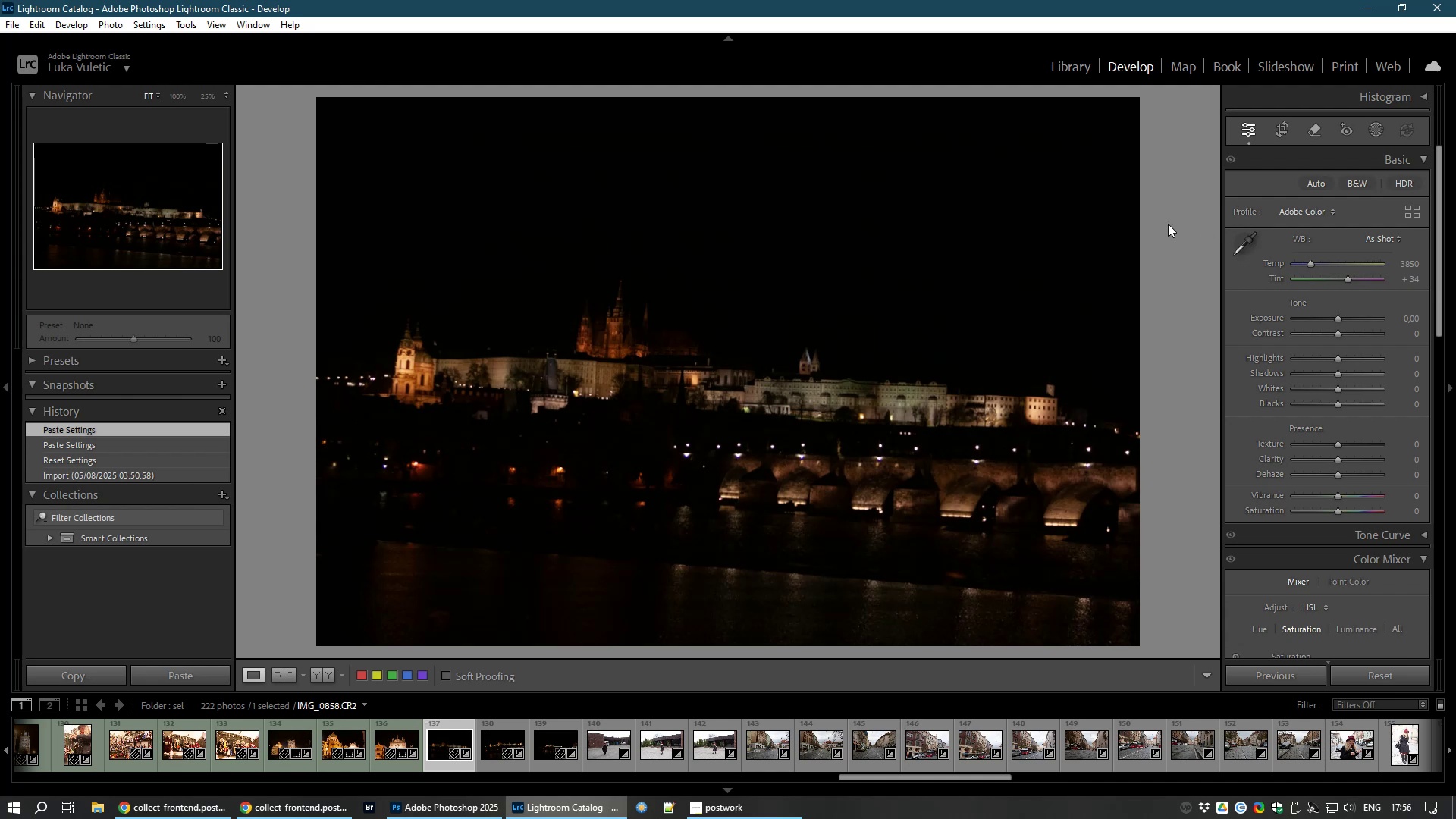 
left_click([1282, 119])
 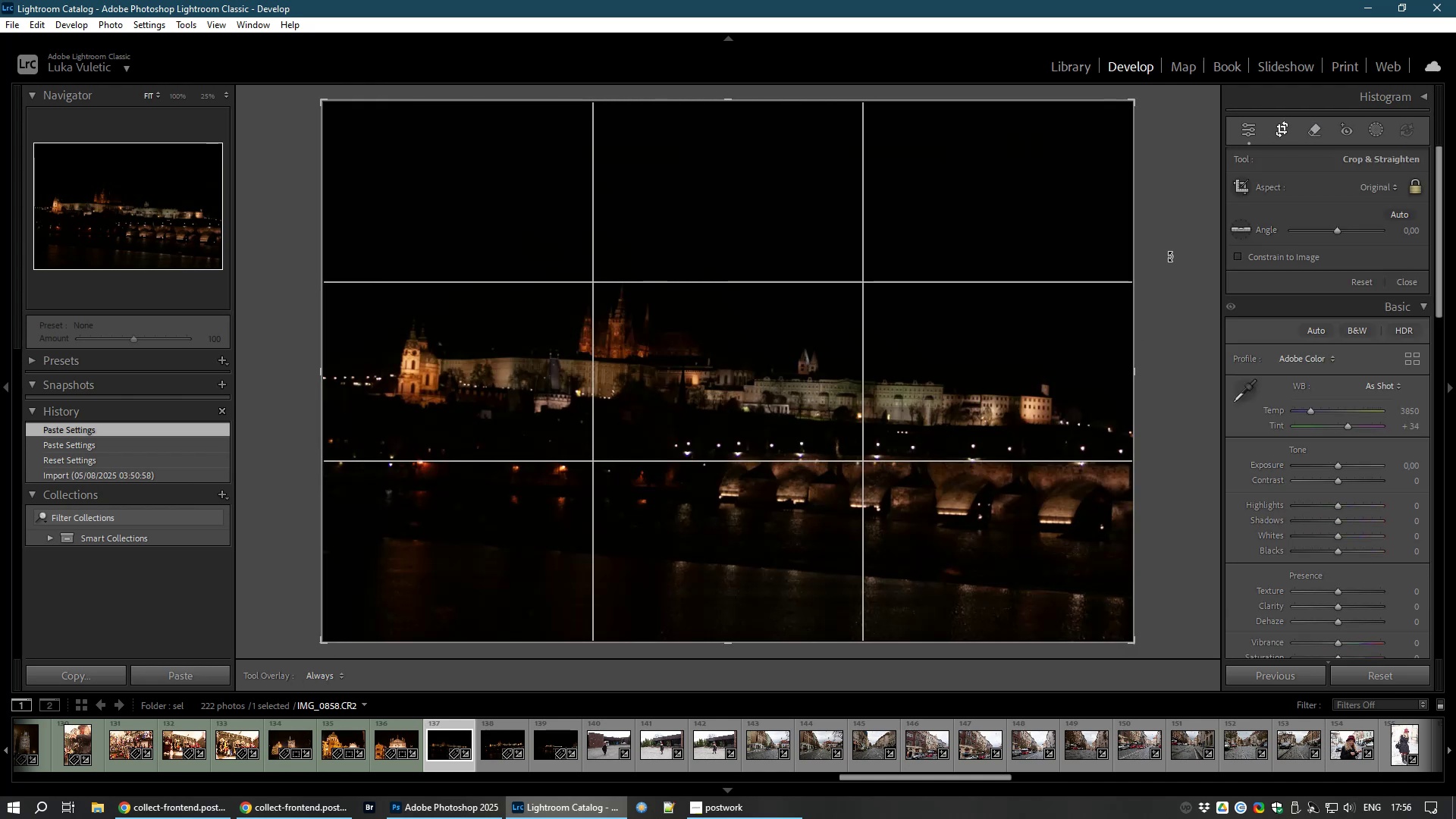 
key(Escape)
 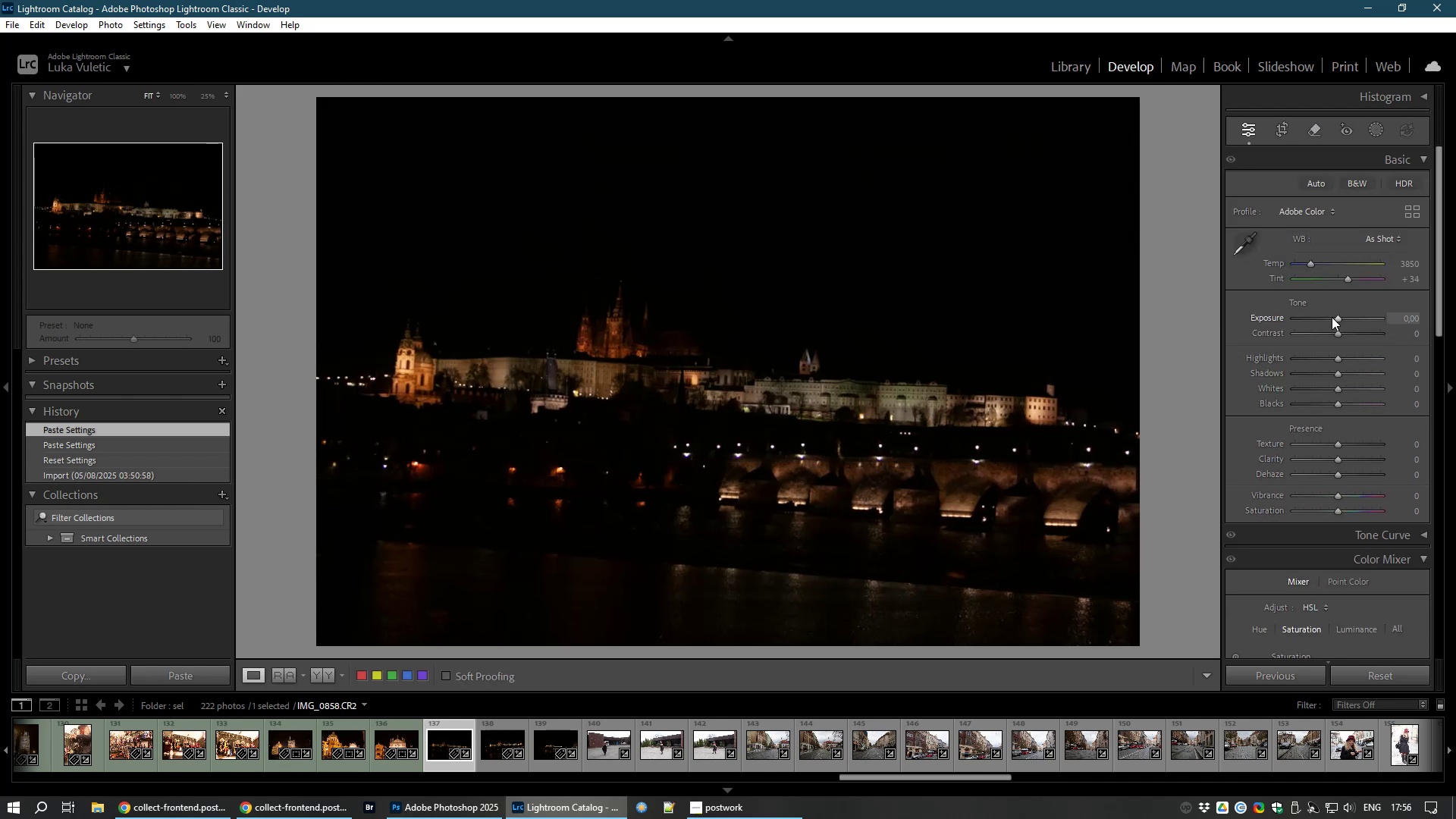 
left_click_drag(start_coordinate=[1338, 319], to_coordinate=[1362, 322])
 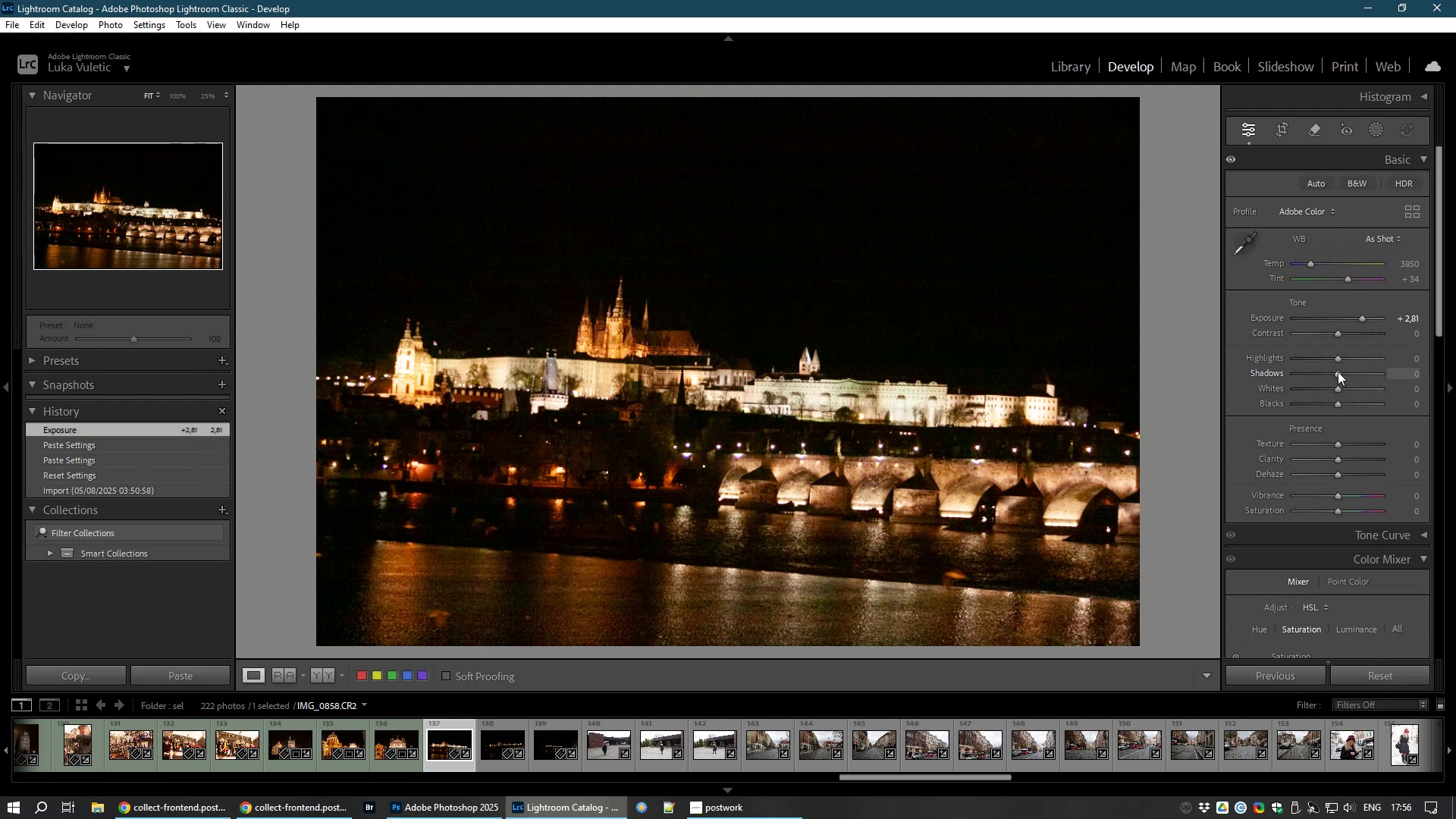 
left_click_drag(start_coordinate=[1338, 359], to_coordinate=[1325, 358])
 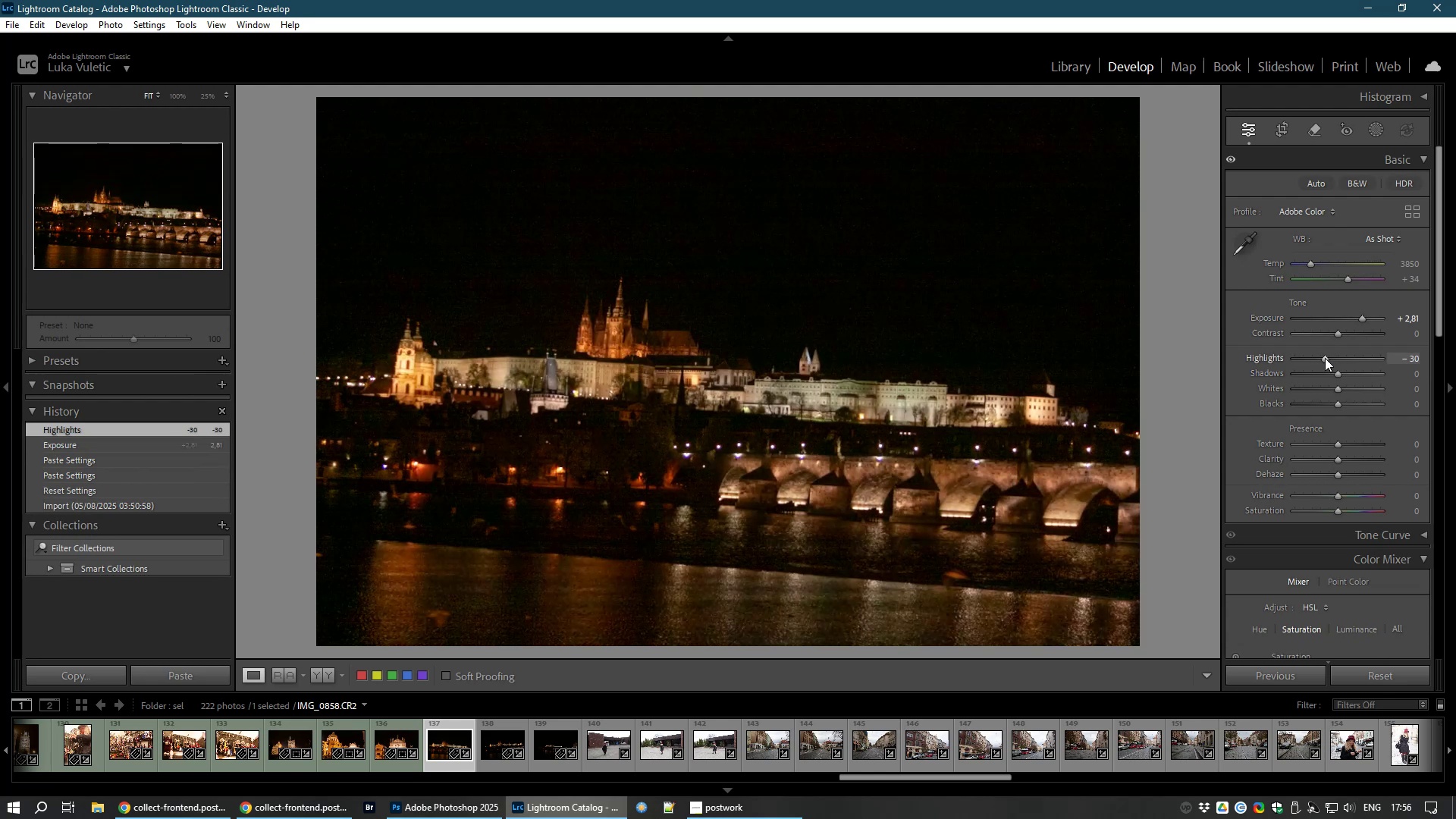 
left_click([799, 496])
 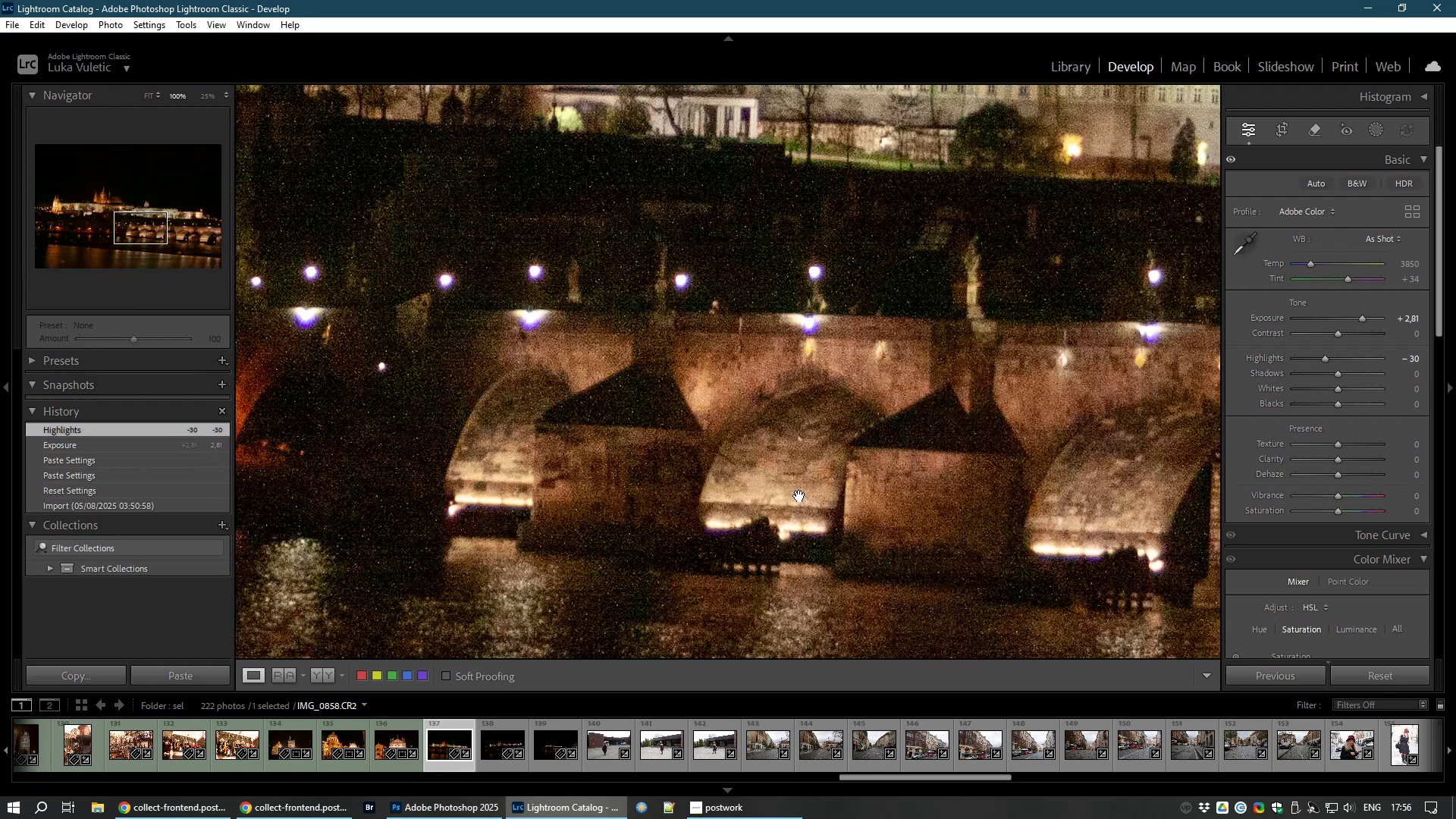 
left_click([799, 496])
 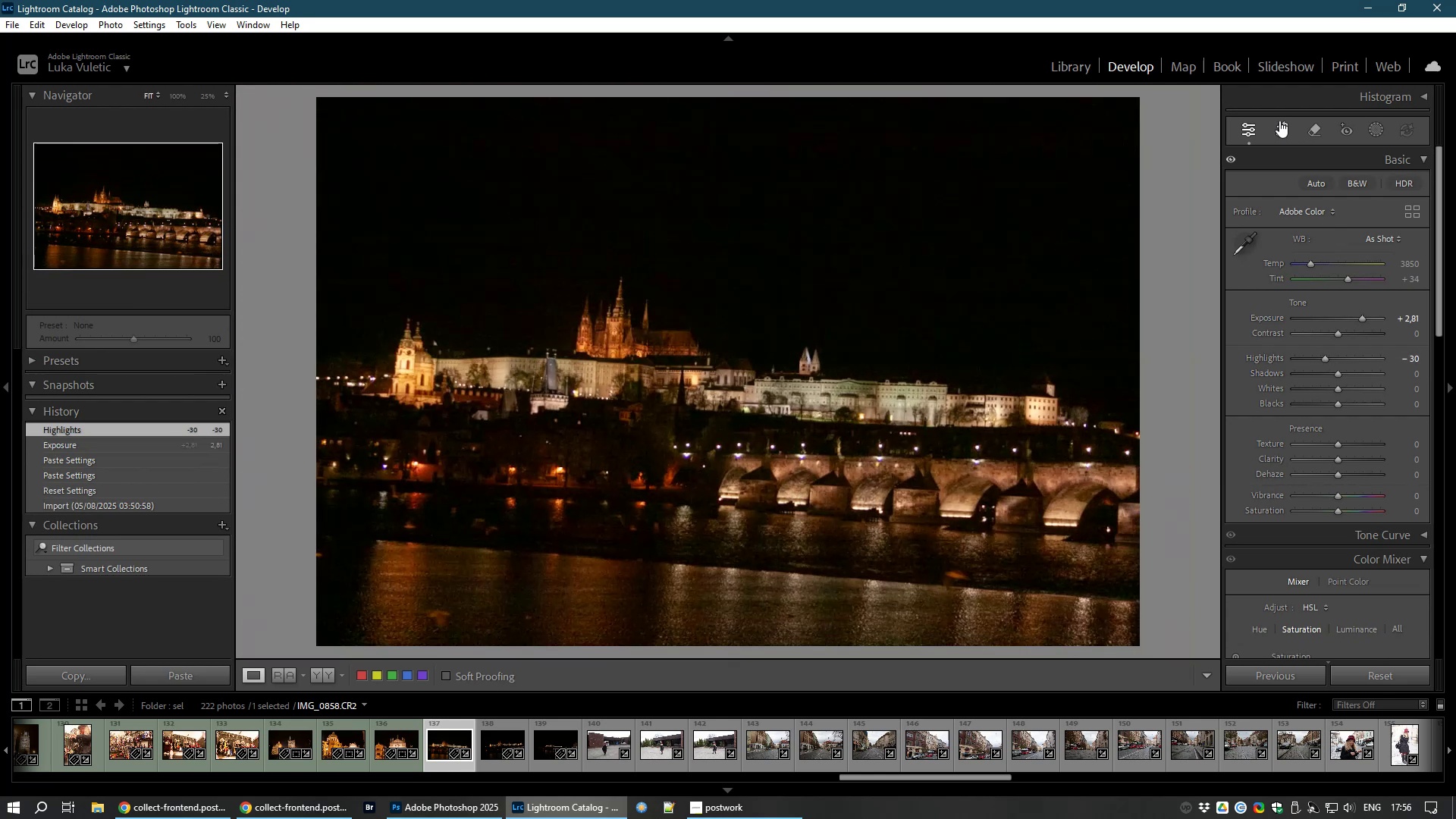 
left_click([1282, 132])
 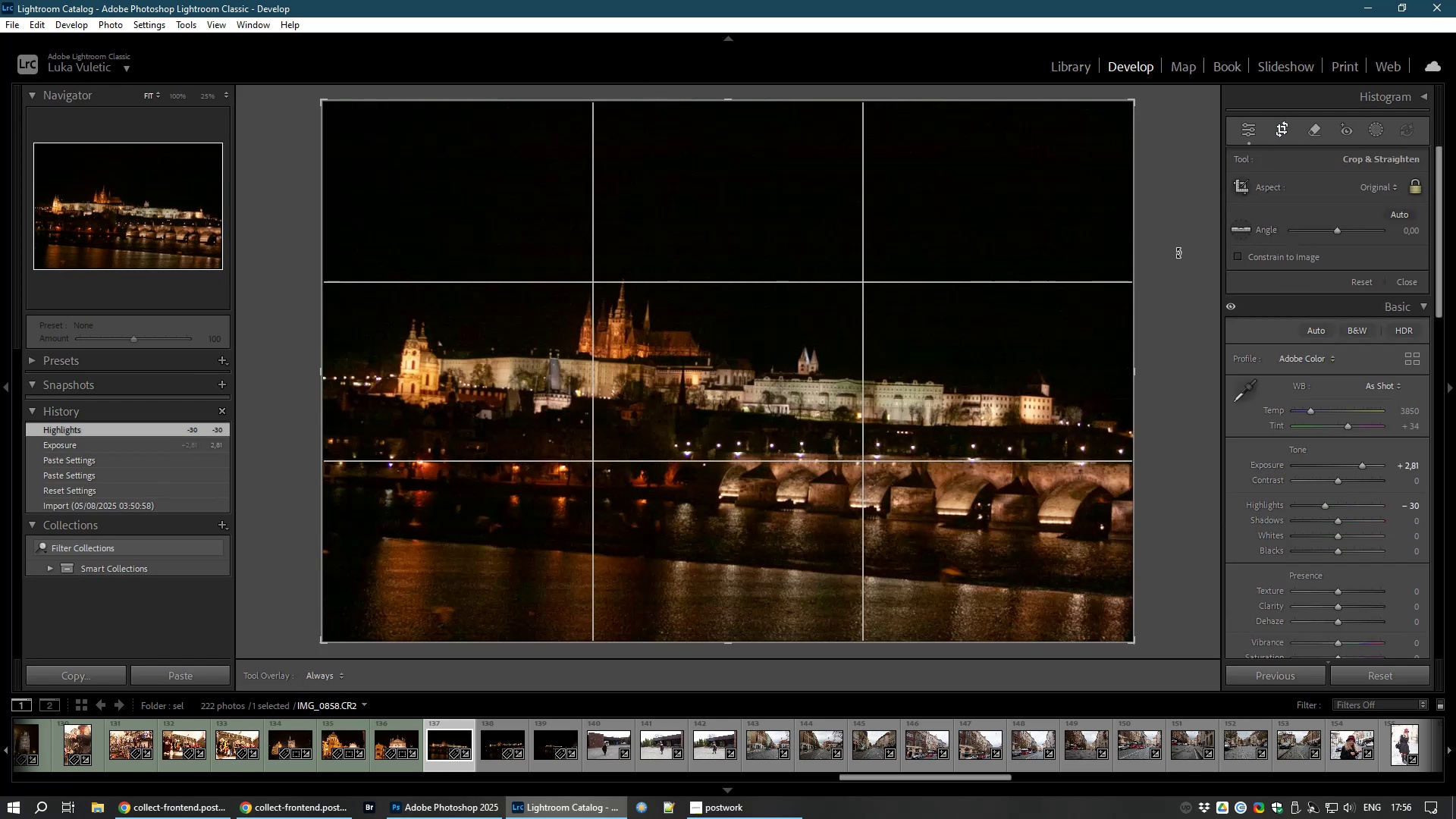 
left_click_drag(start_coordinate=[1181, 253], to_coordinate=[1169, 233])
 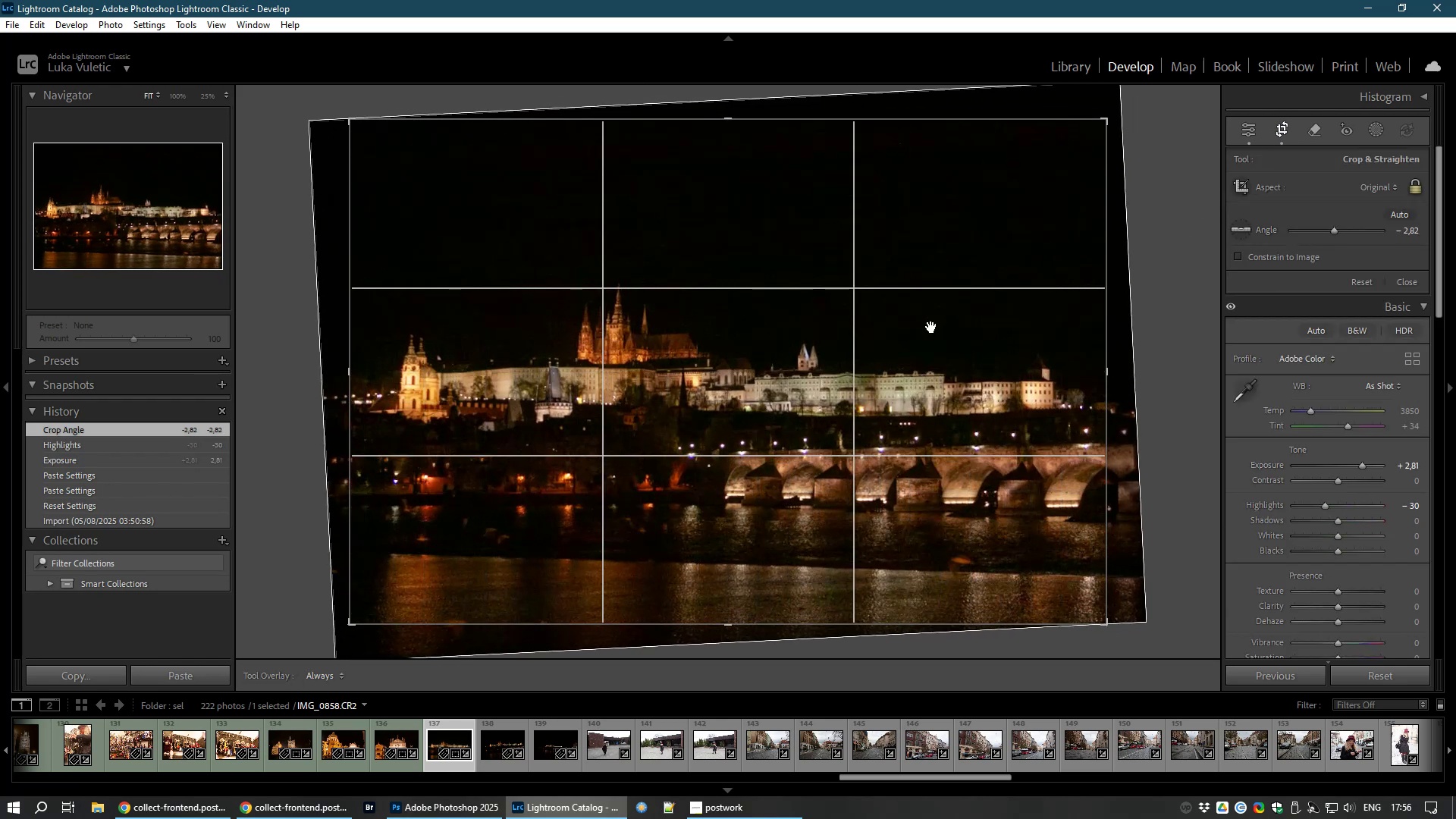 
double_click([931, 327])
 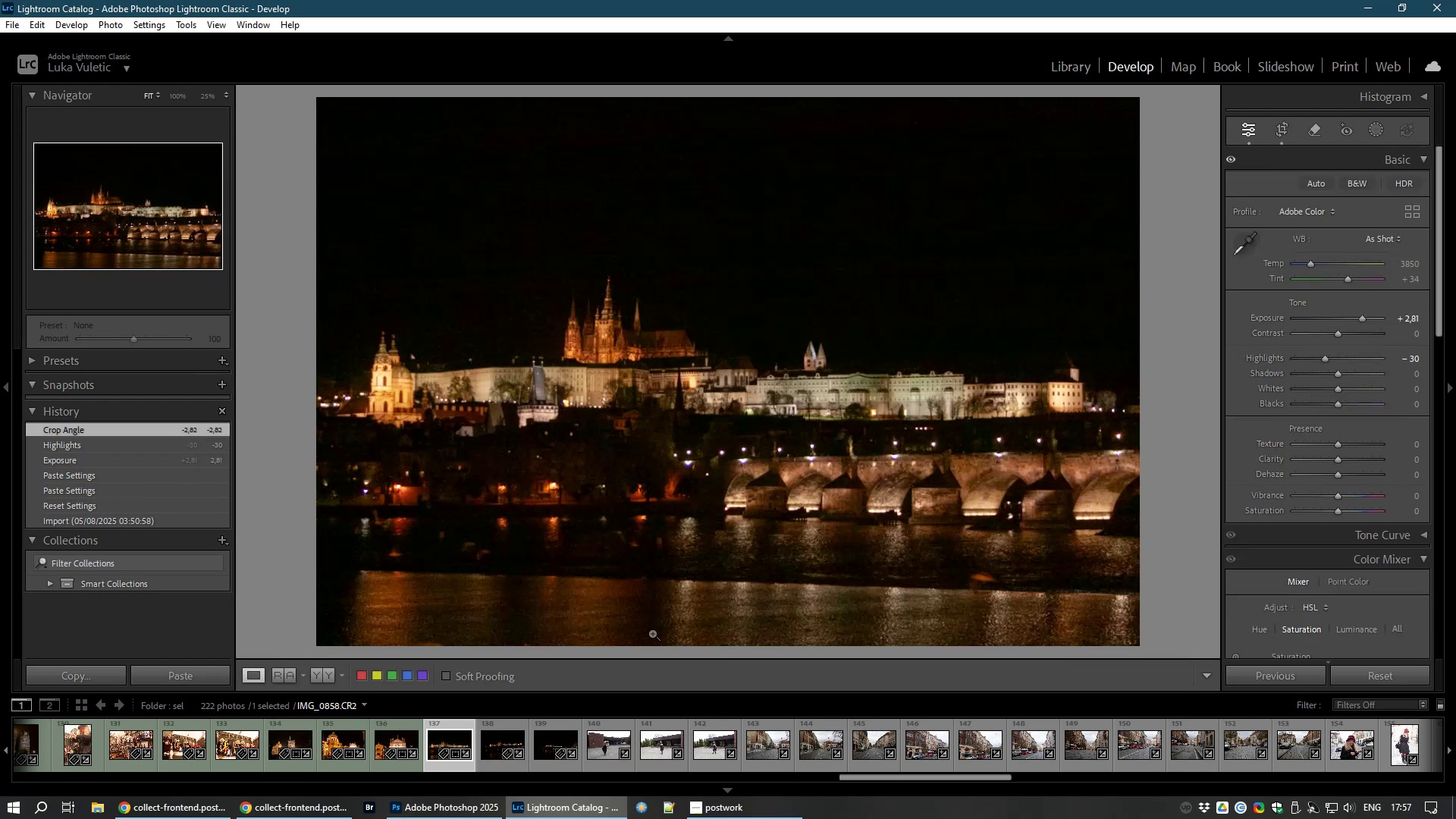 
key(8)
 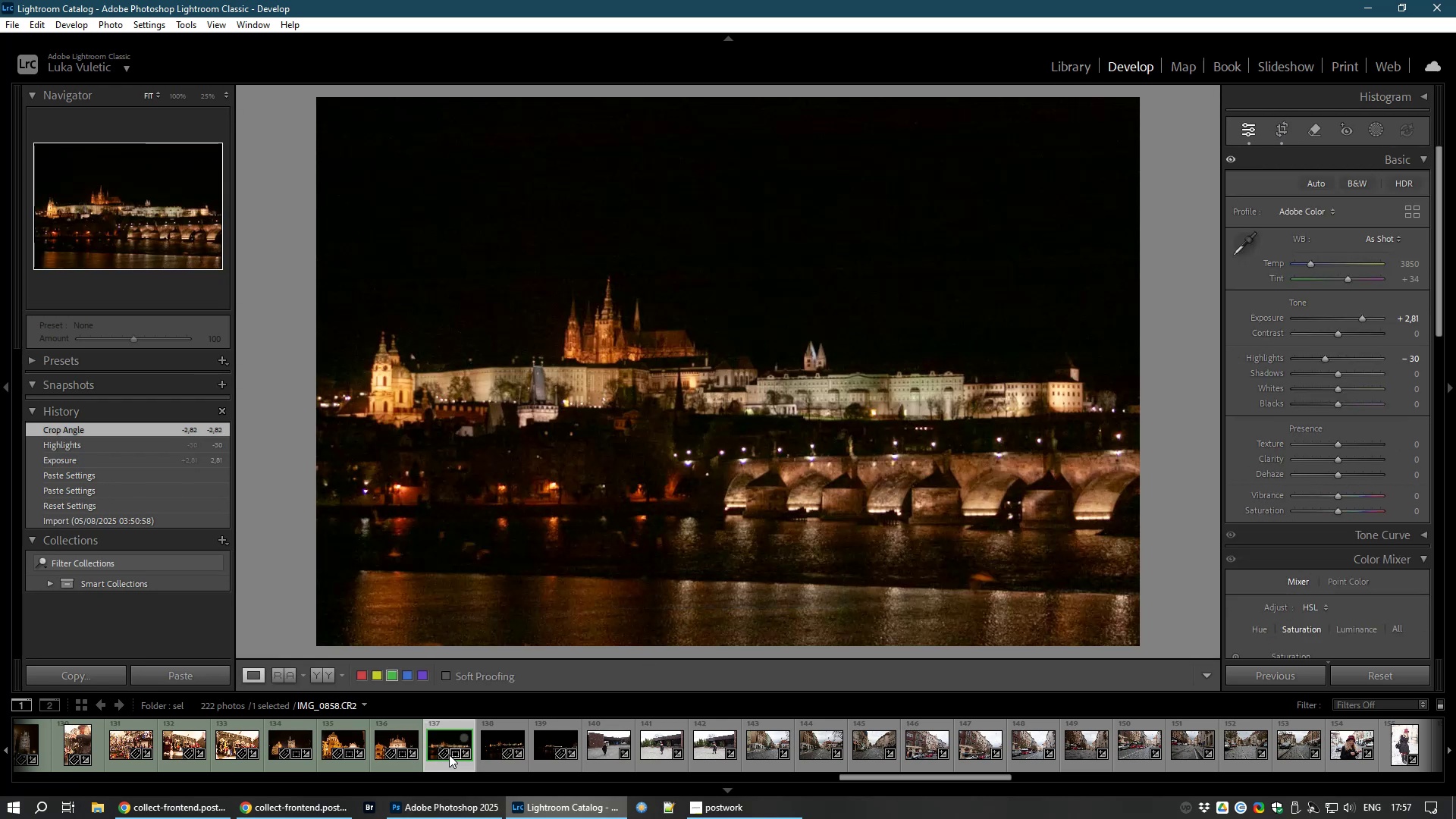 
left_click([491, 753])
 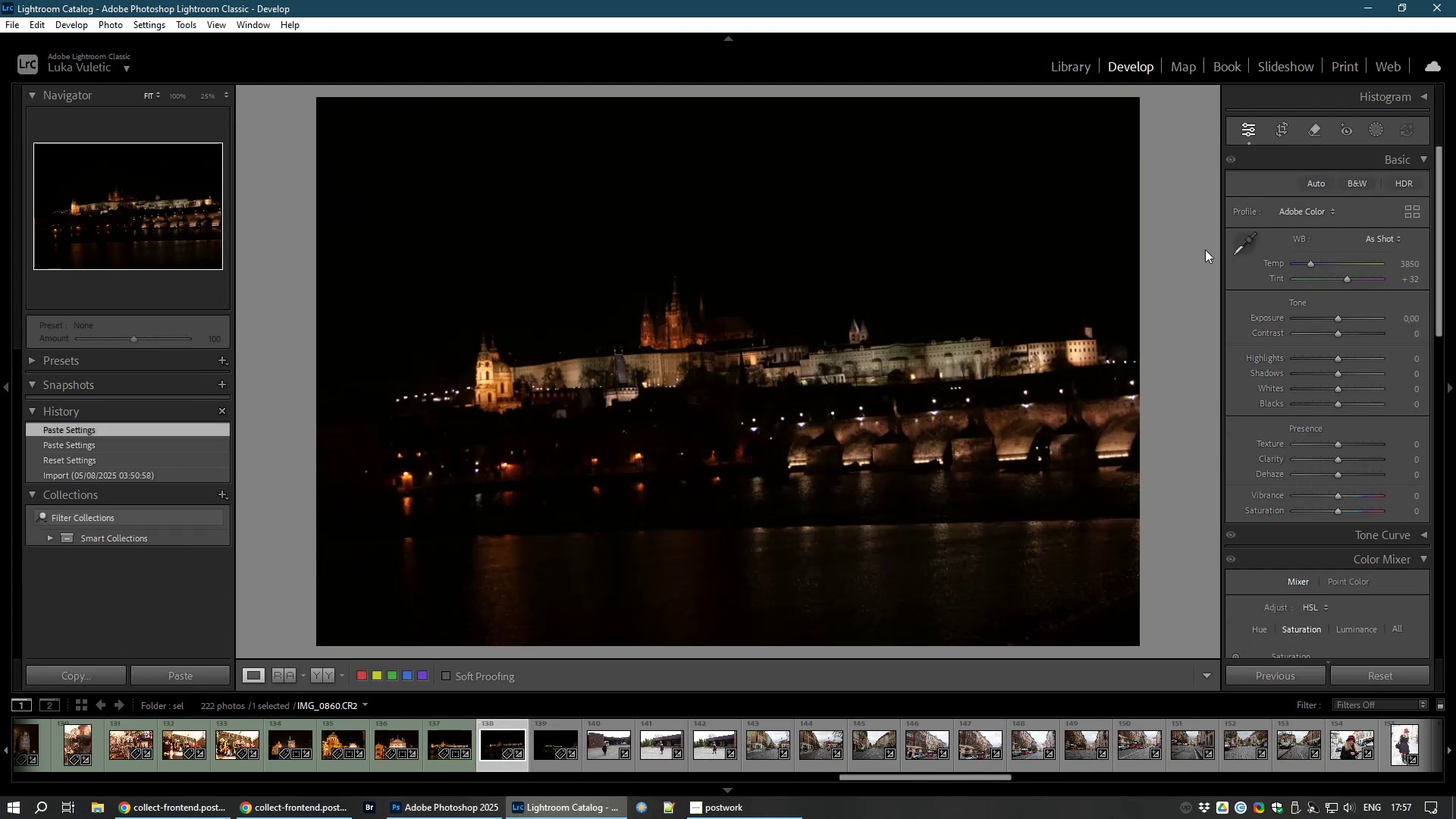 
left_click([1278, 124])
 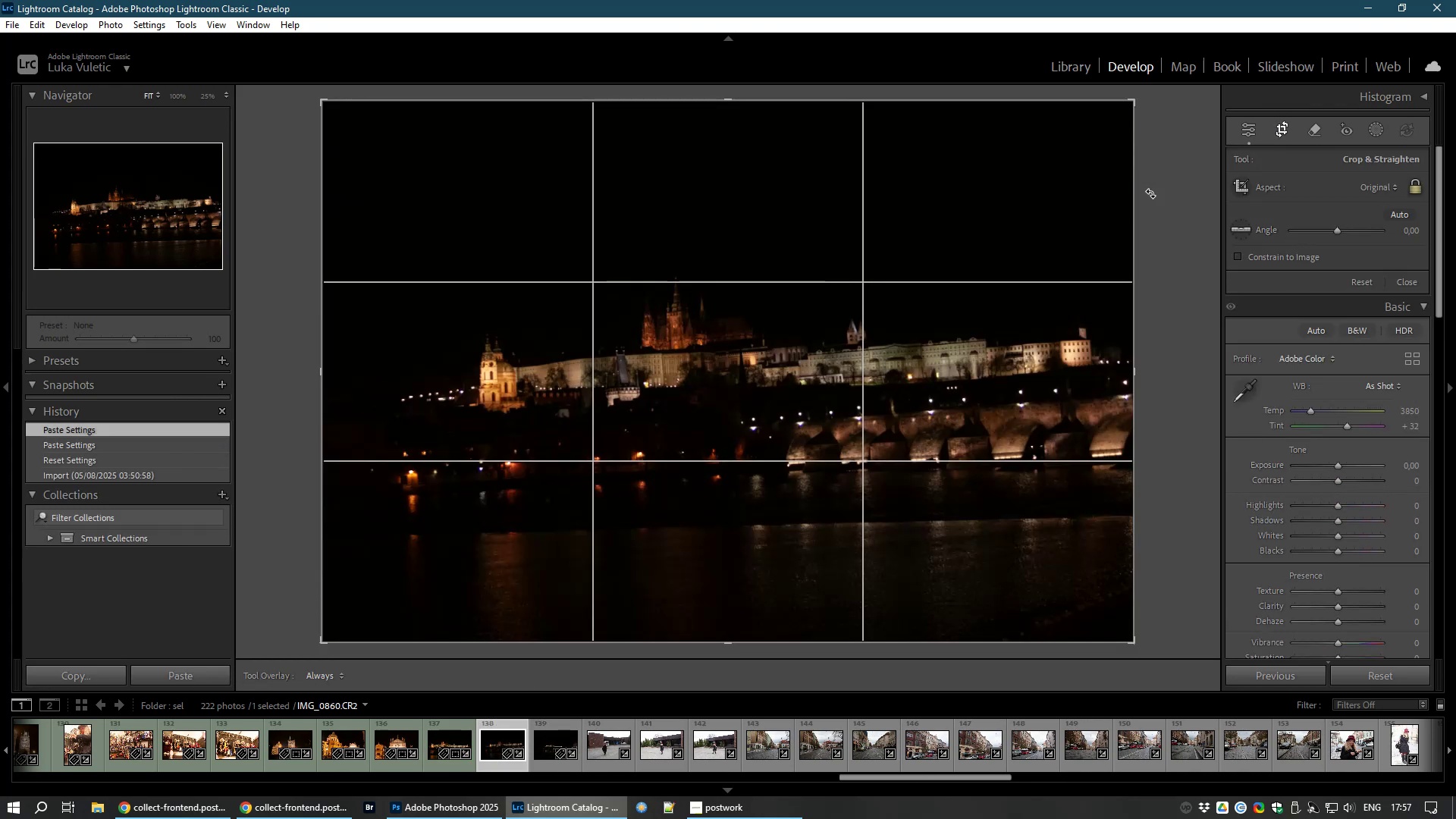 
left_click_drag(start_coordinate=[1156, 193], to_coordinate=[1150, 221])
 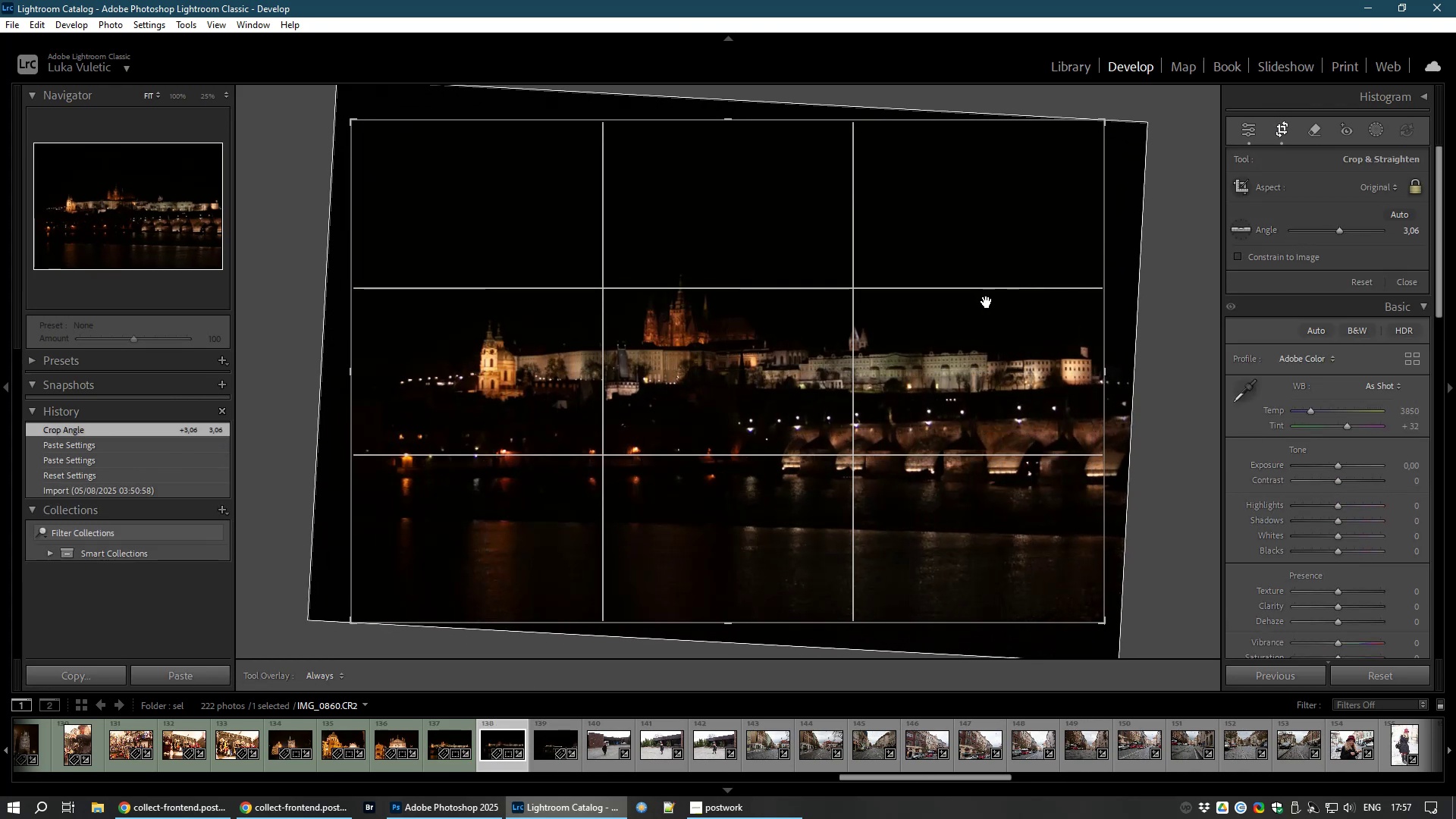 
double_click([987, 302])
 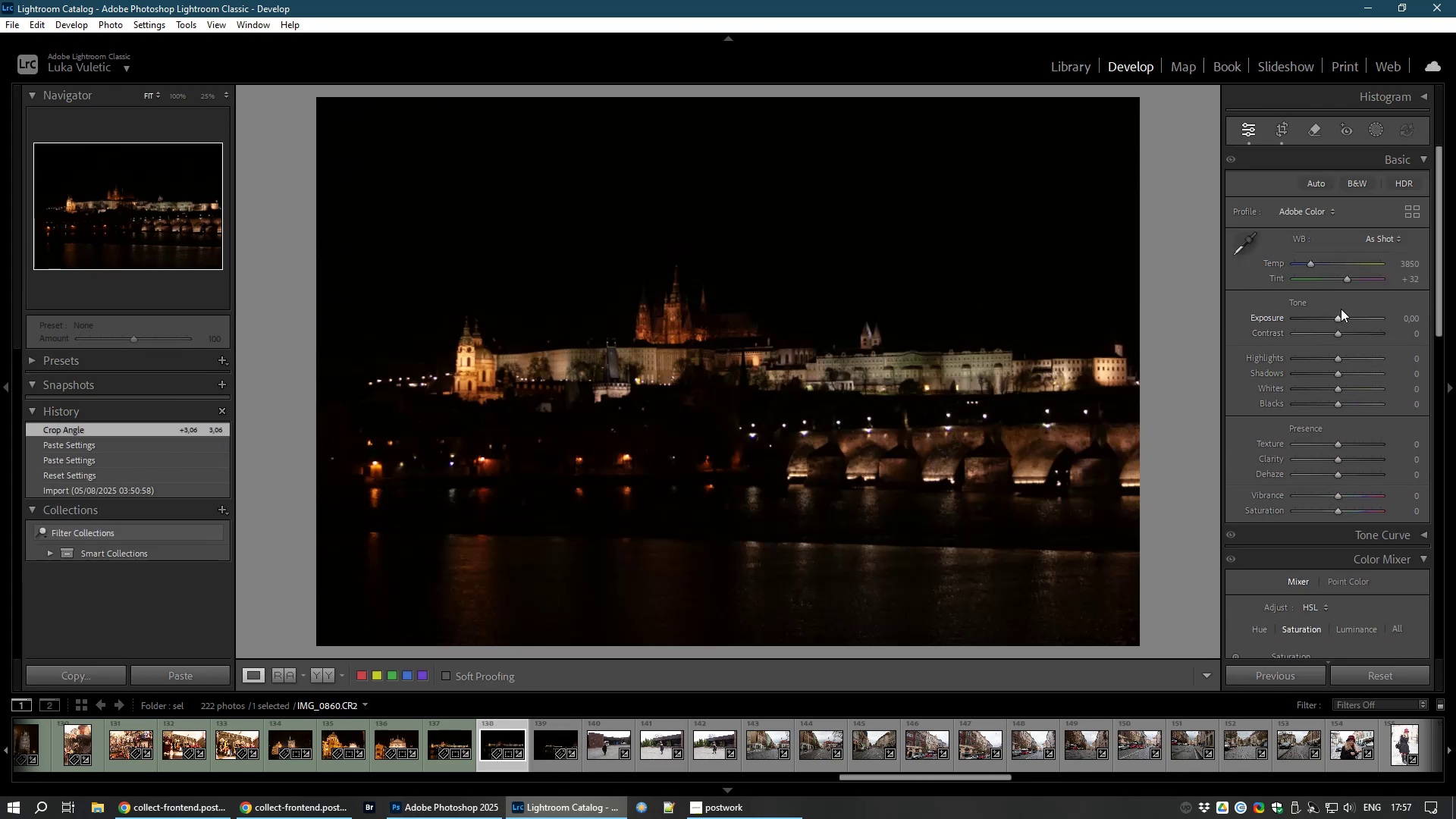 
left_click_drag(start_coordinate=[1338, 314], to_coordinate=[1348, 325])
 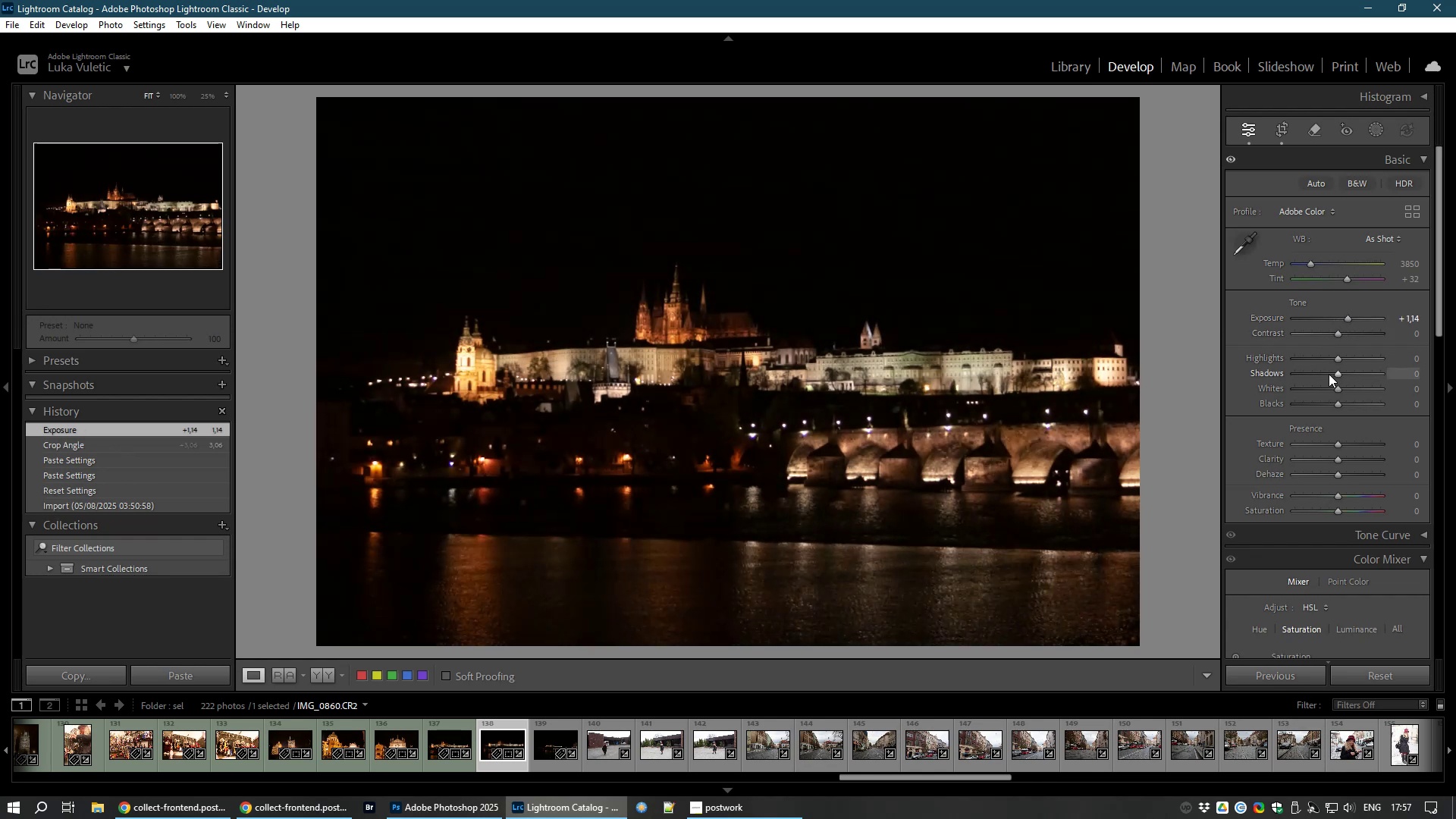 
left_click_drag(start_coordinate=[1335, 372], to_coordinate=[1342, 378])
 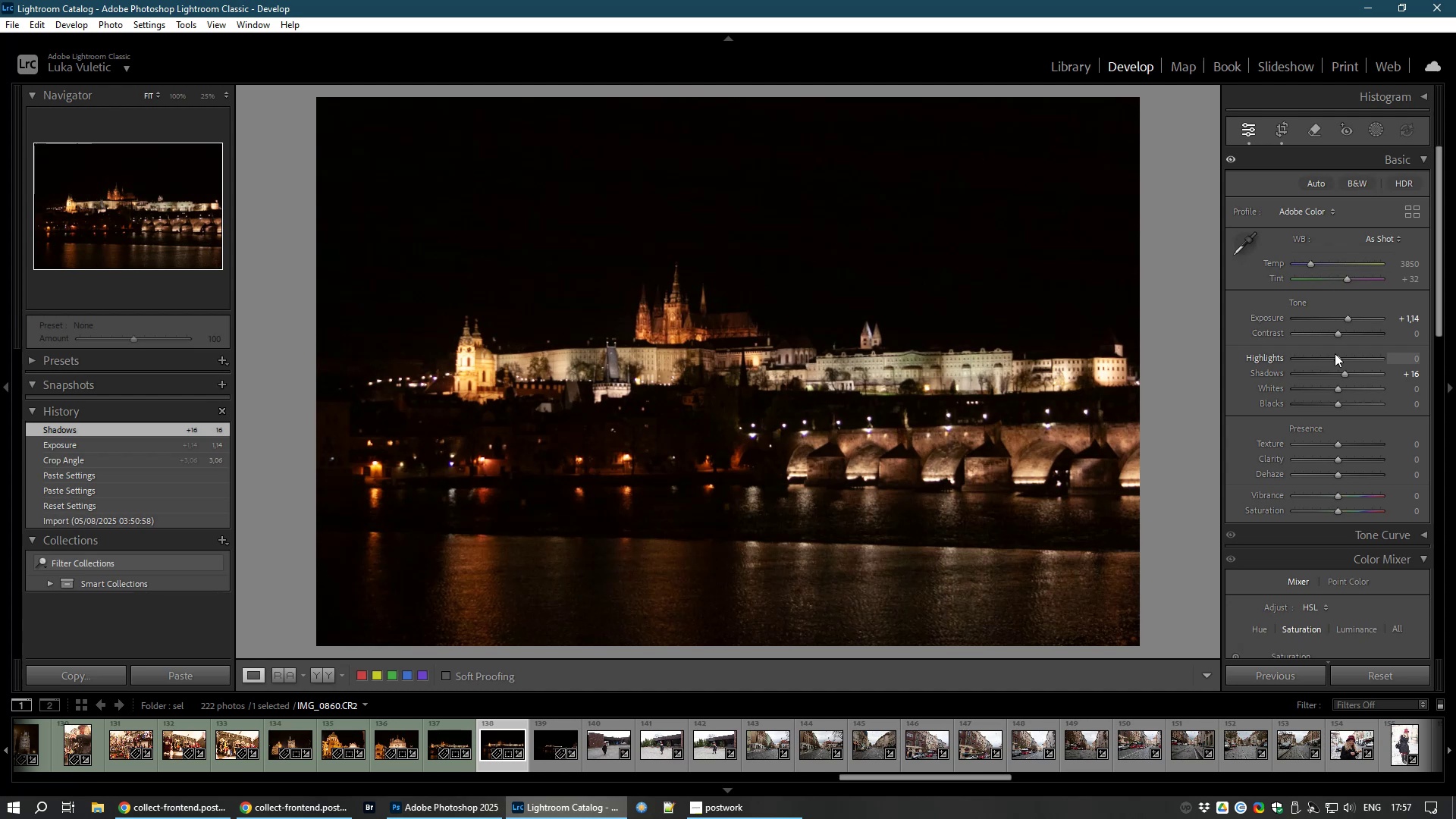 
left_click_drag(start_coordinate=[1335, 353], to_coordinate=[1319, 361])
 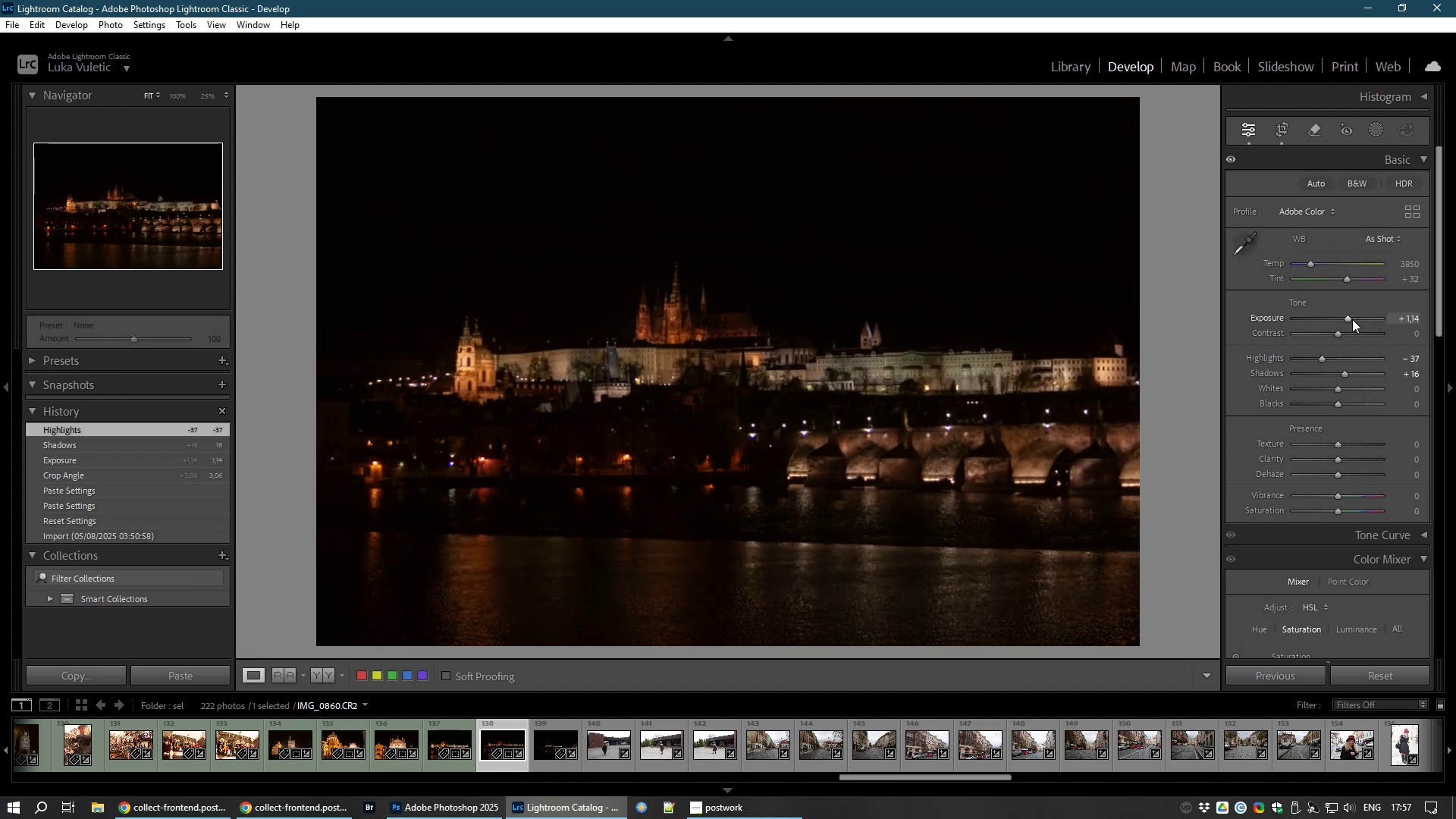 
left_click_drag(start_coordinate=[1352, 319], to_coordinate=[1362, 325])
 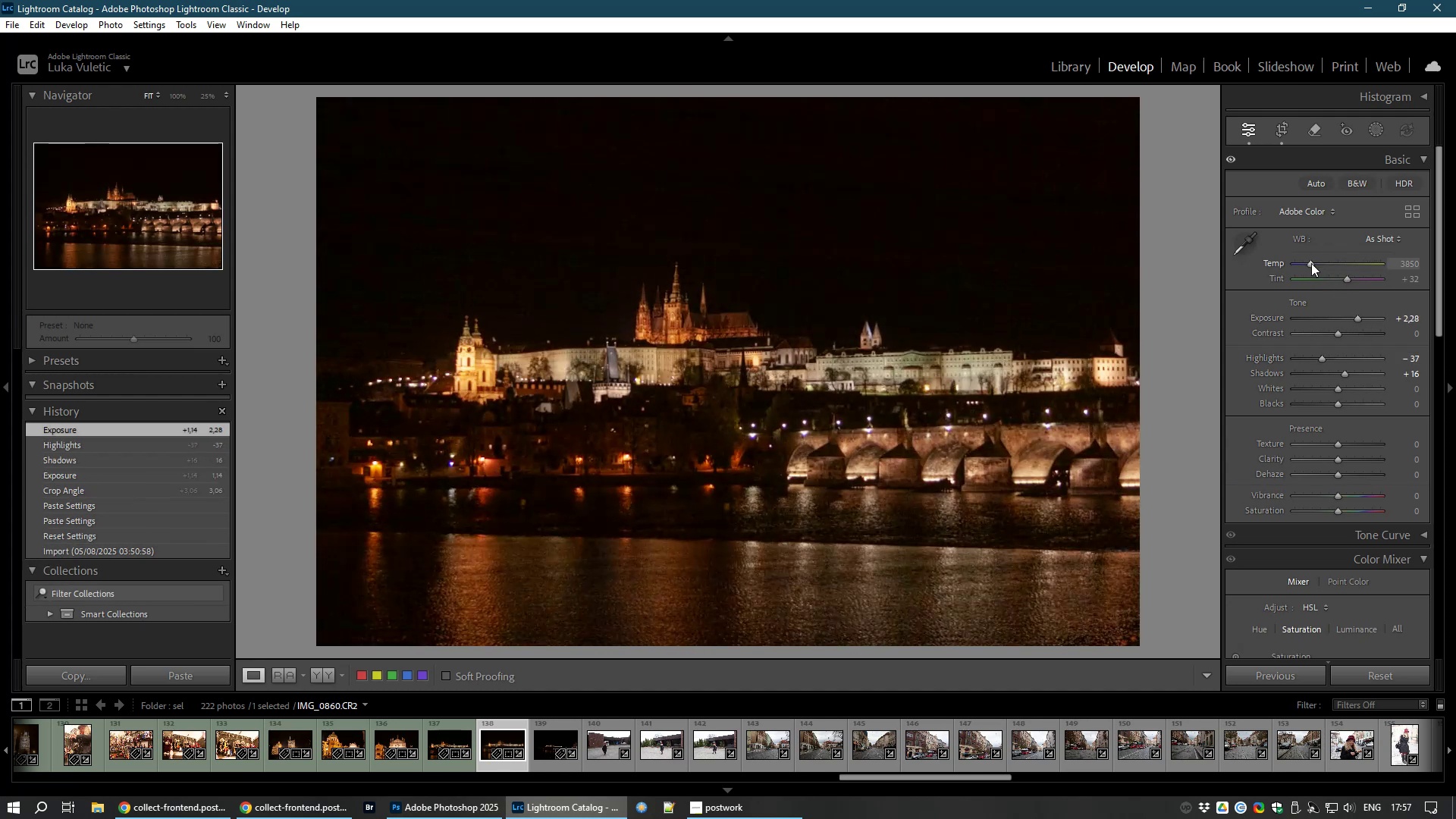 
left_click_drag(start_coordinate=[1311, 263], to_coordinate=[1307, 264])
 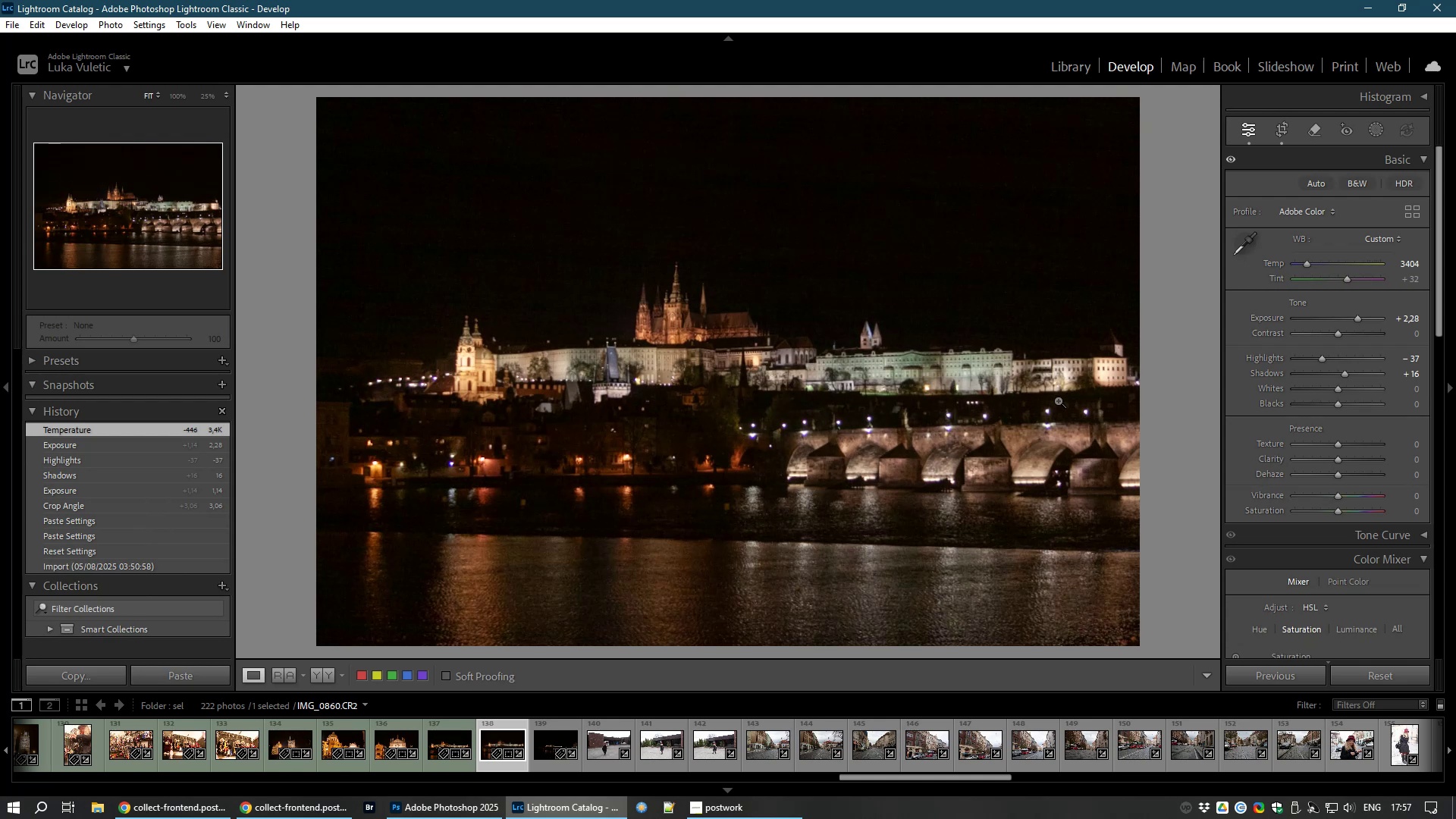 
left_click([850, 414])
 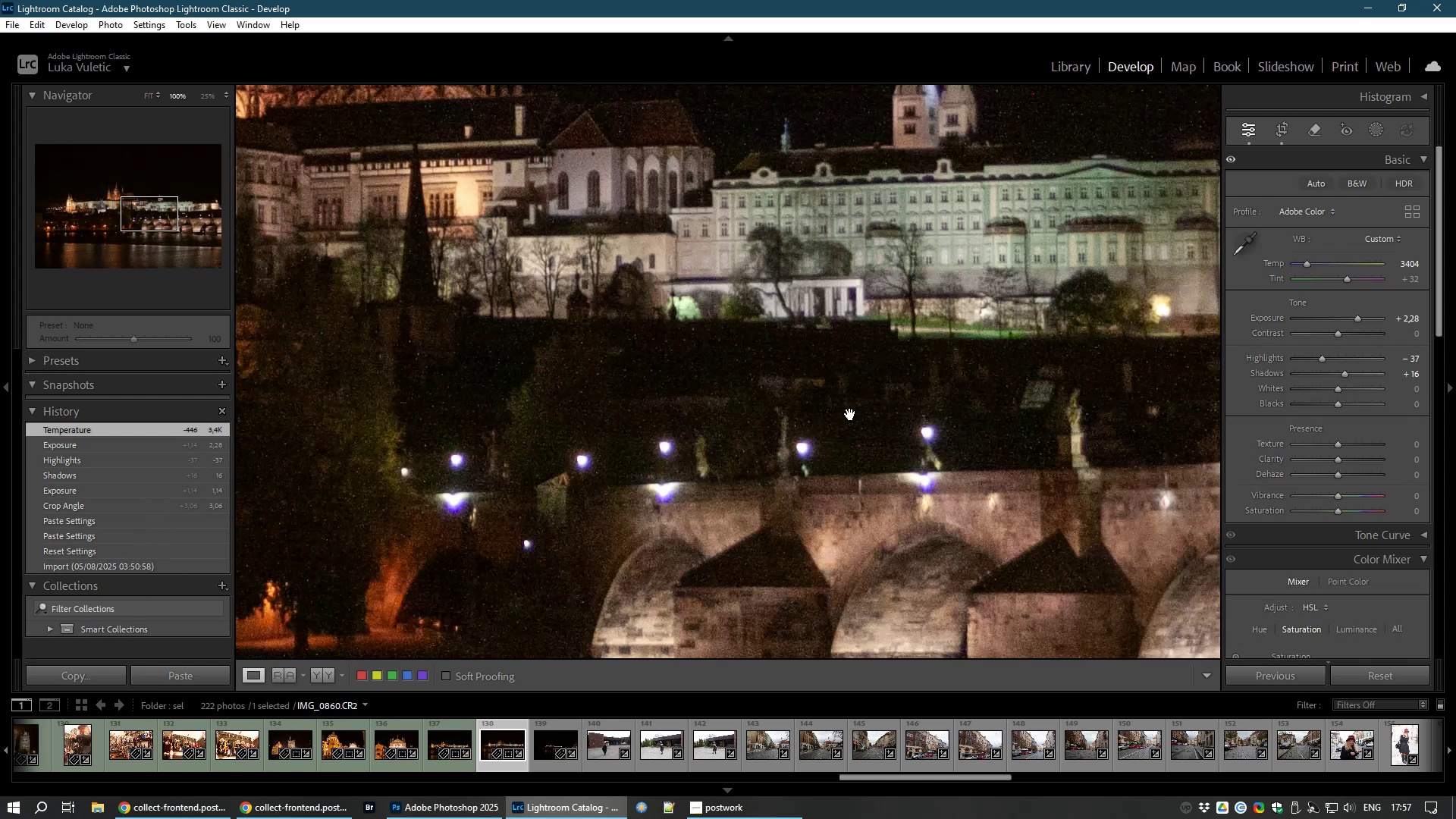 
left_click([850, 414])
 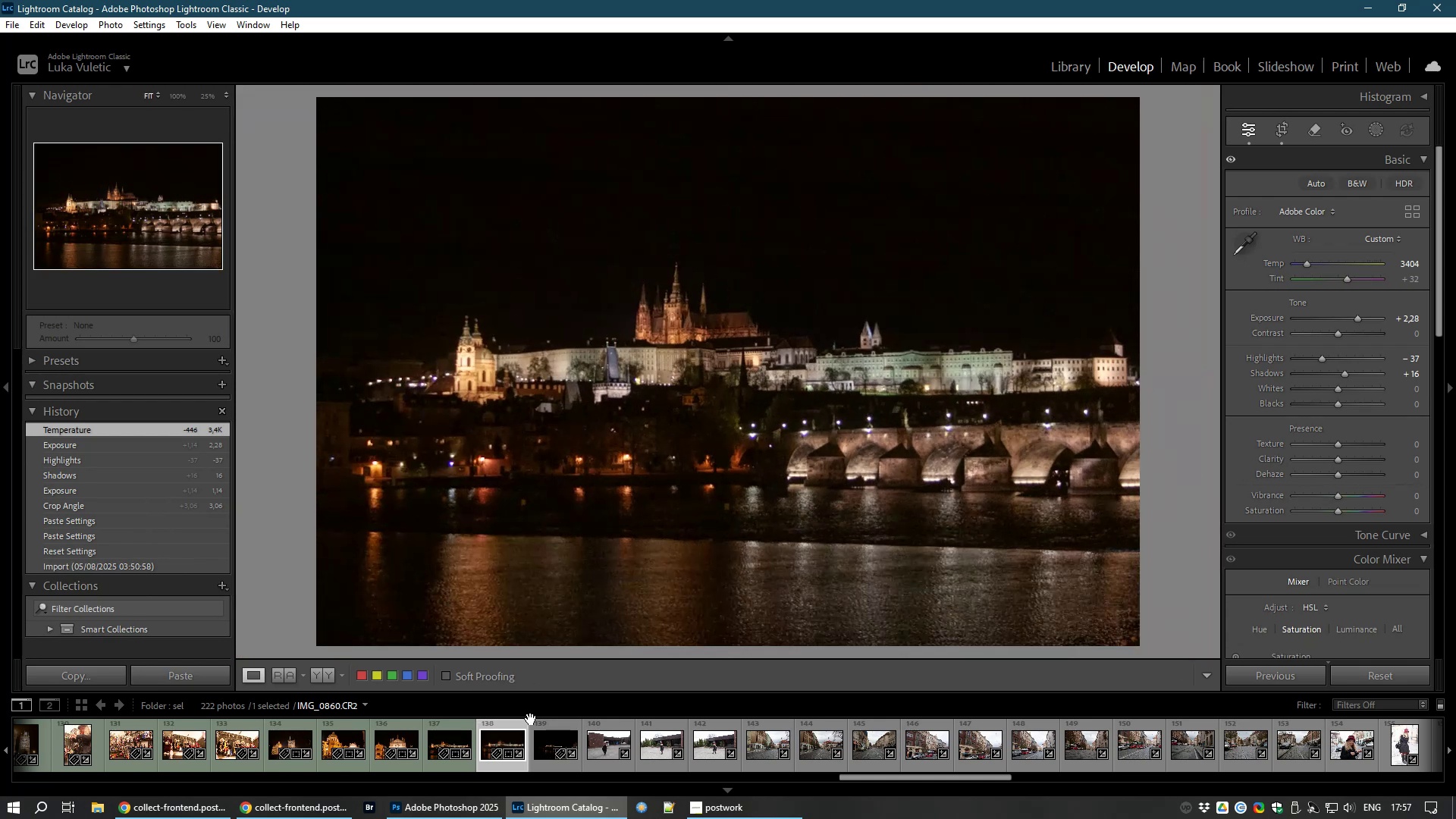 
key(8)
 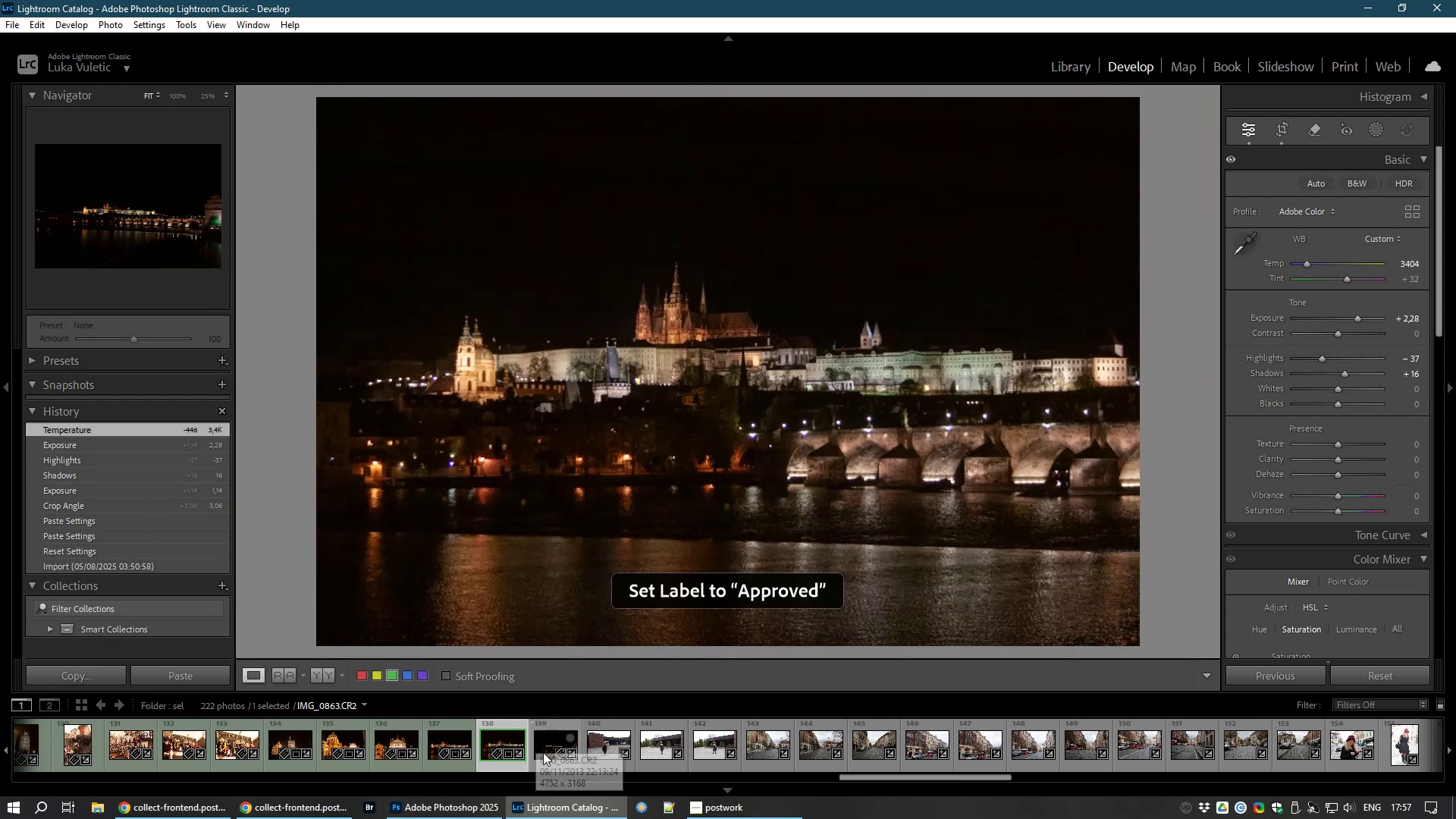 
left_click([543, 752])
 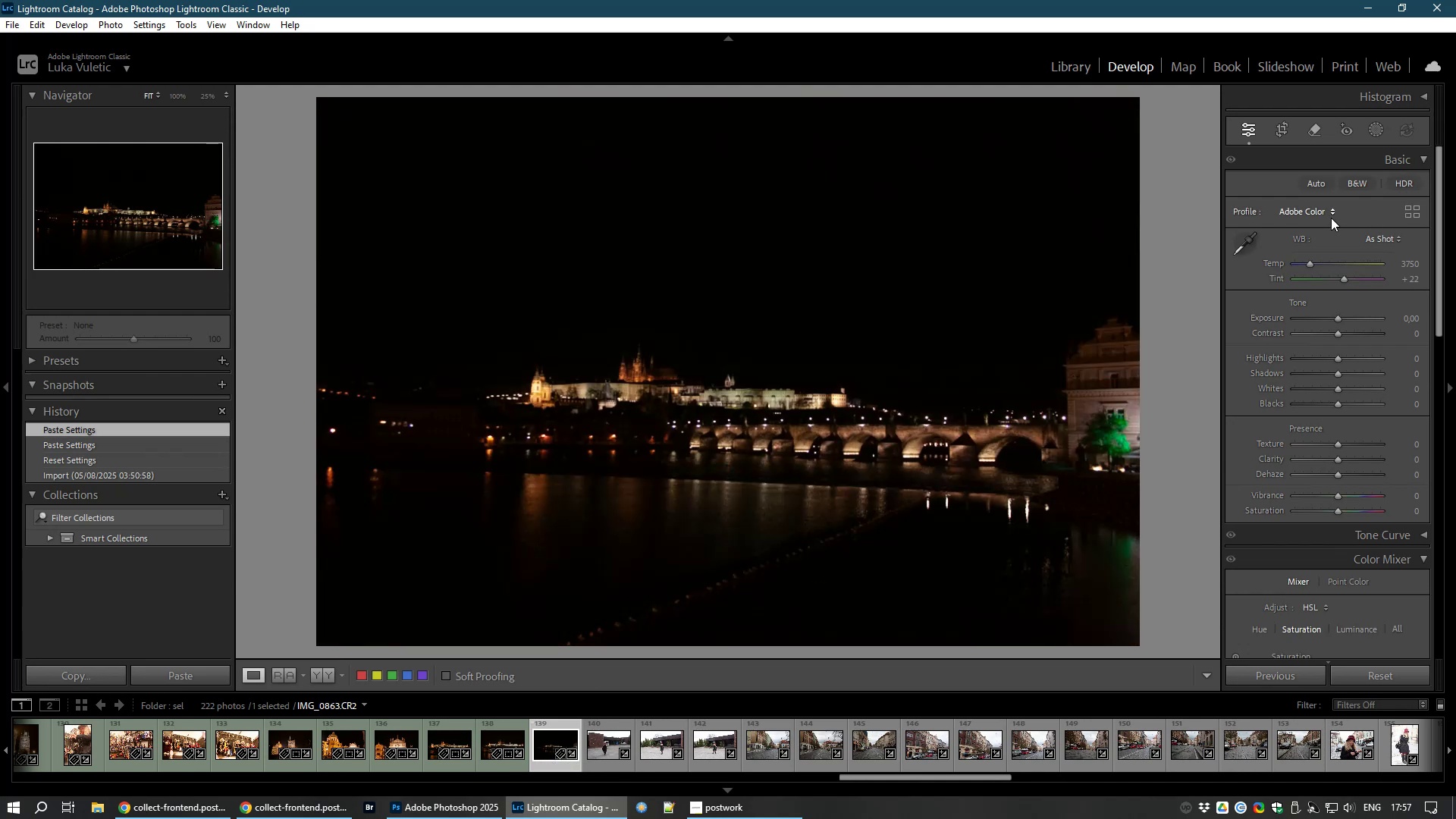 
left_click([1281, 128])
 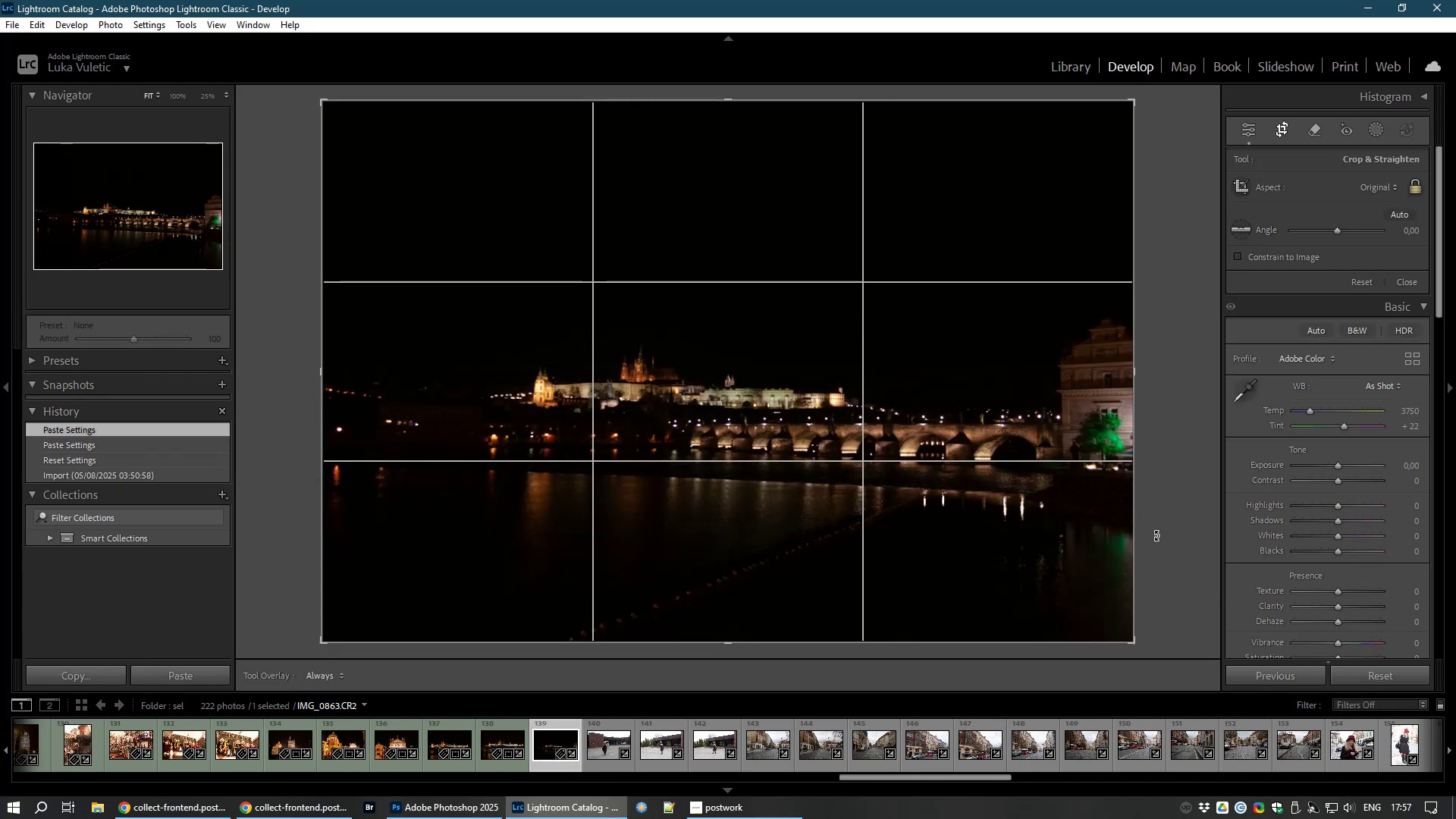 
left_click_drag(start_coordinate=[1163, 537], to_coordinate=[1167, 526])
 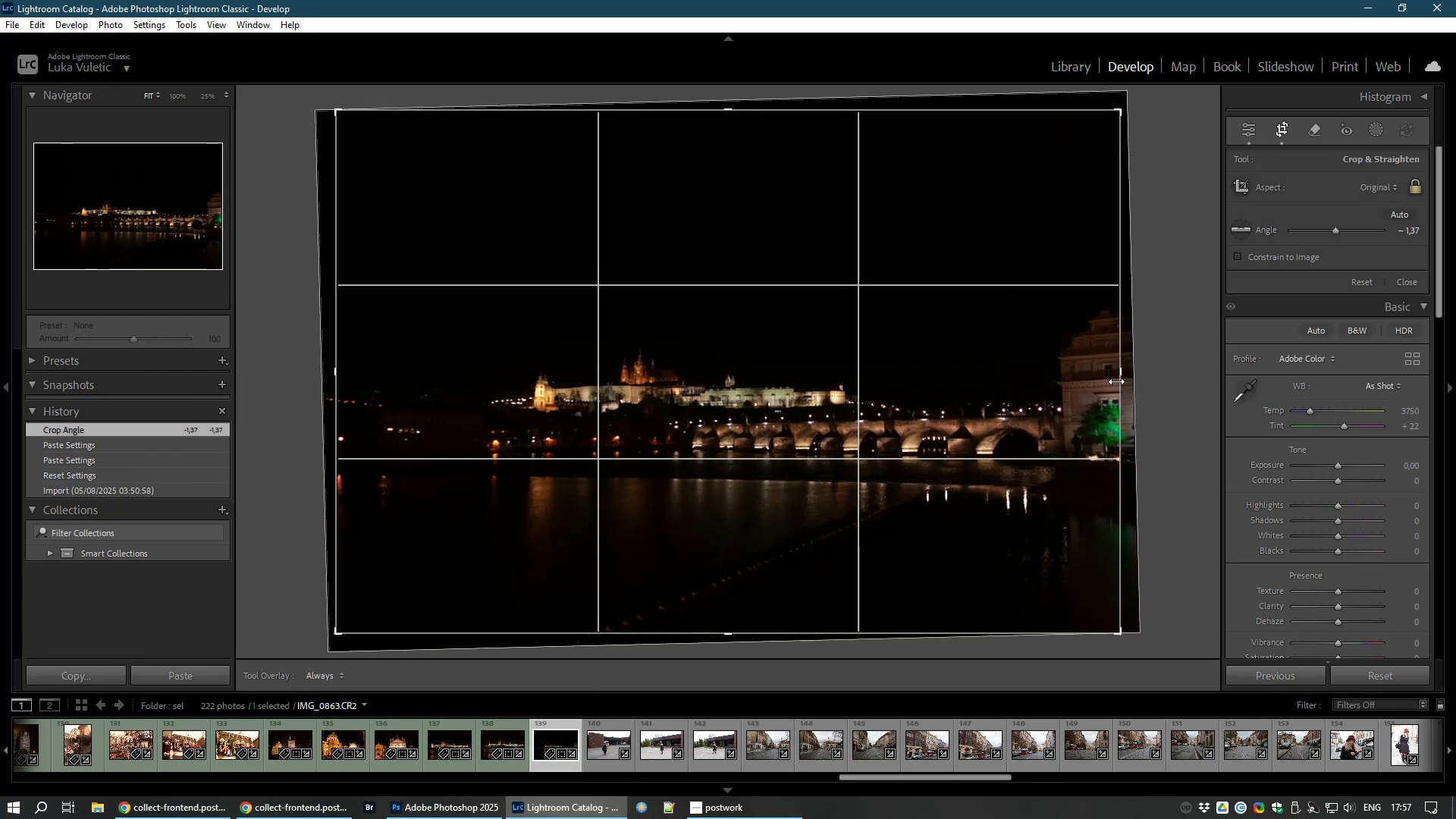 
left_click_drag(start_coordinate=[1120, 374], to_coordinate=[1152, 378])
 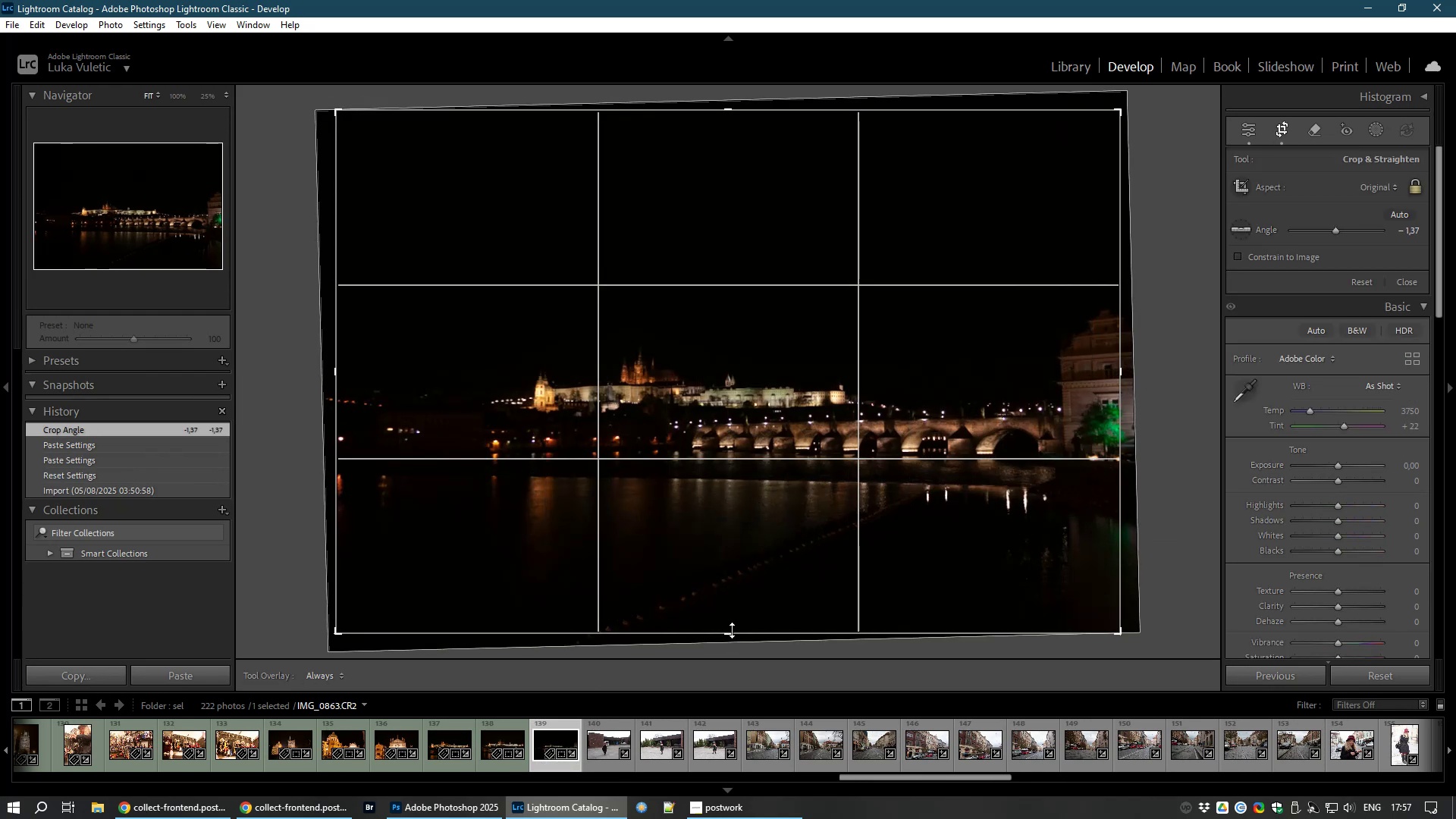 
left_click_drag(start_coordinate=[732, 630], to_coordinate=[736, 613])
 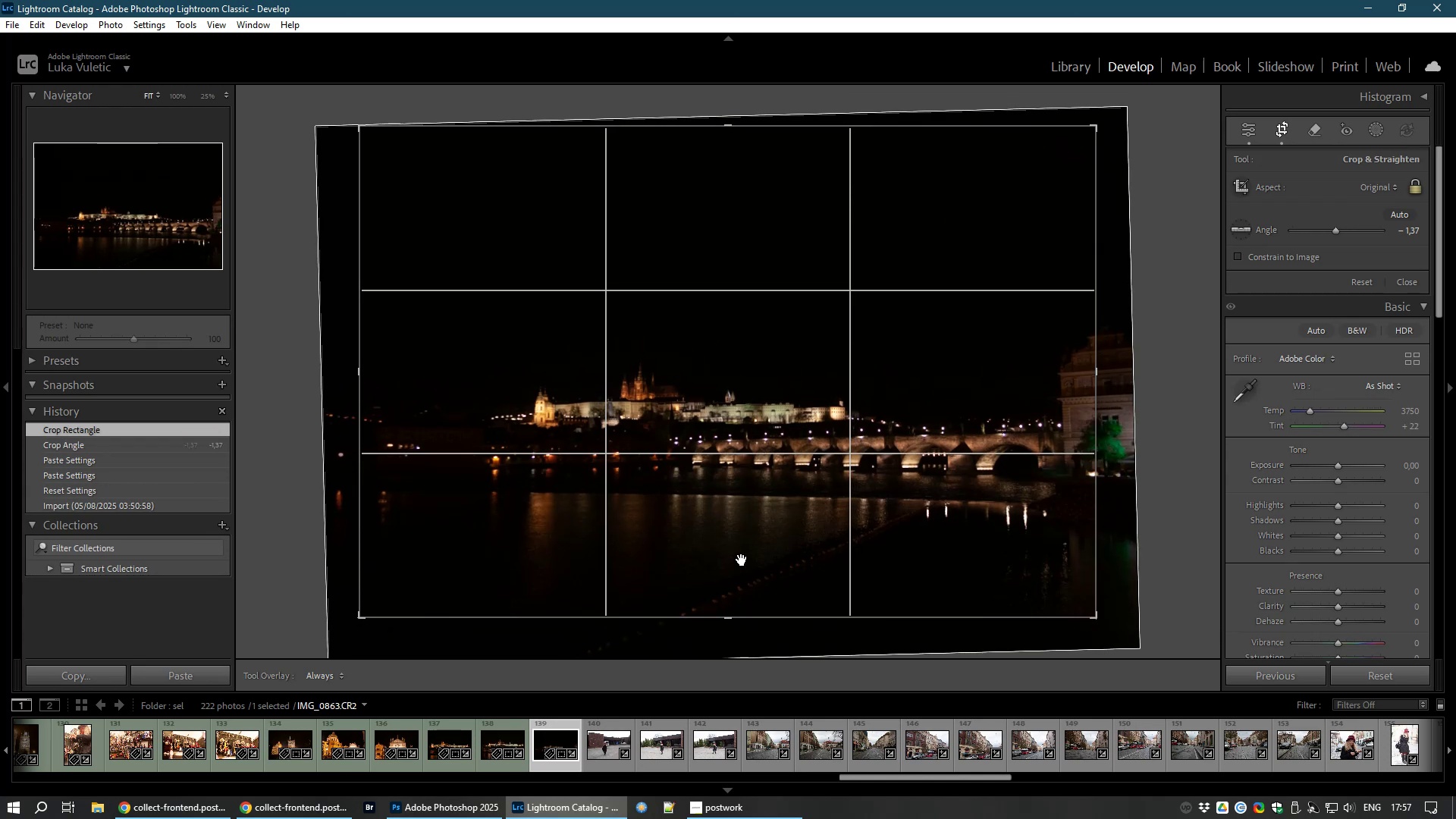 
left_click_drag(start_coordinate=[742, 560], to_coordinate=[692, 536])
 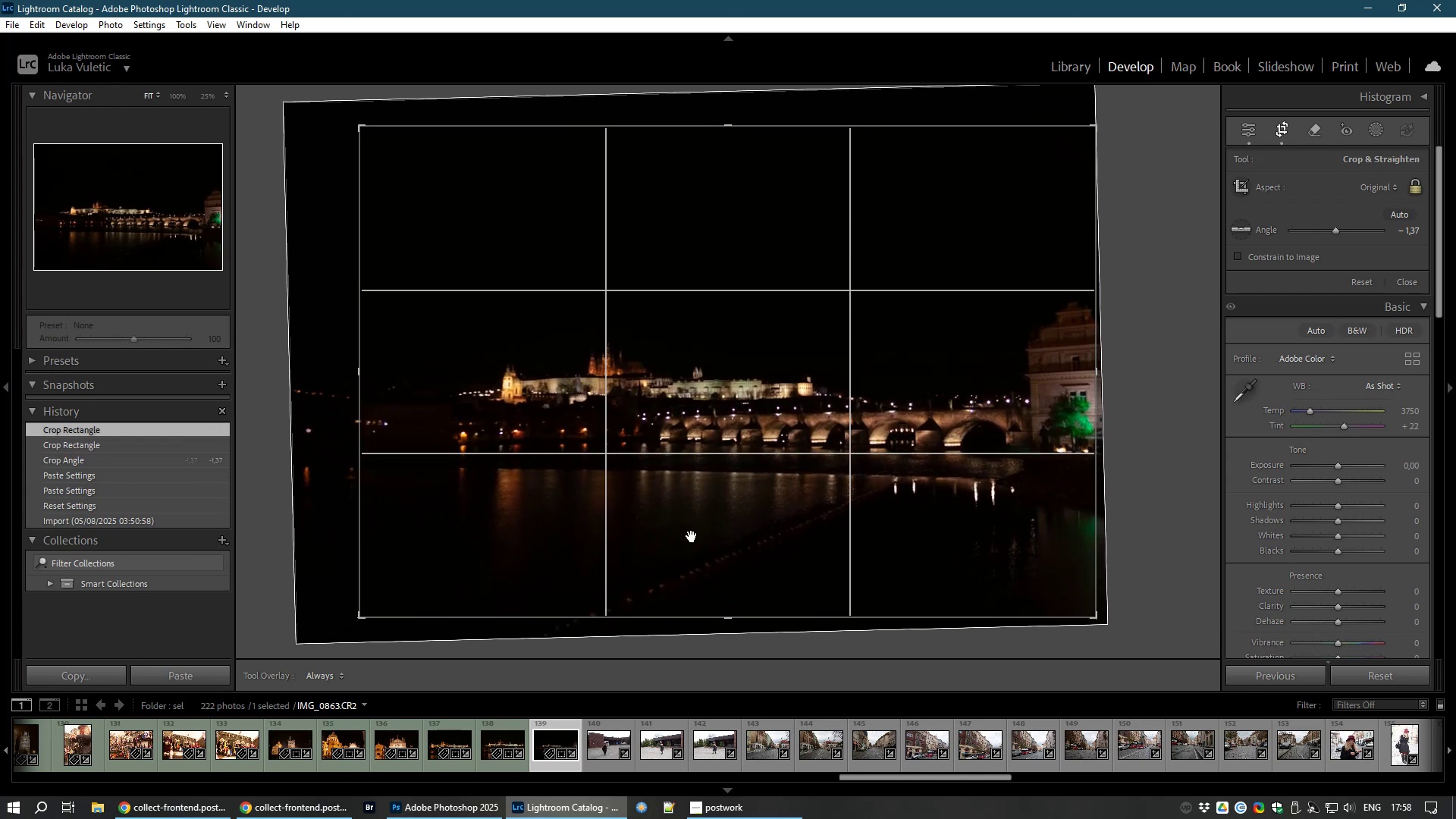 
double_click([692, 536])
 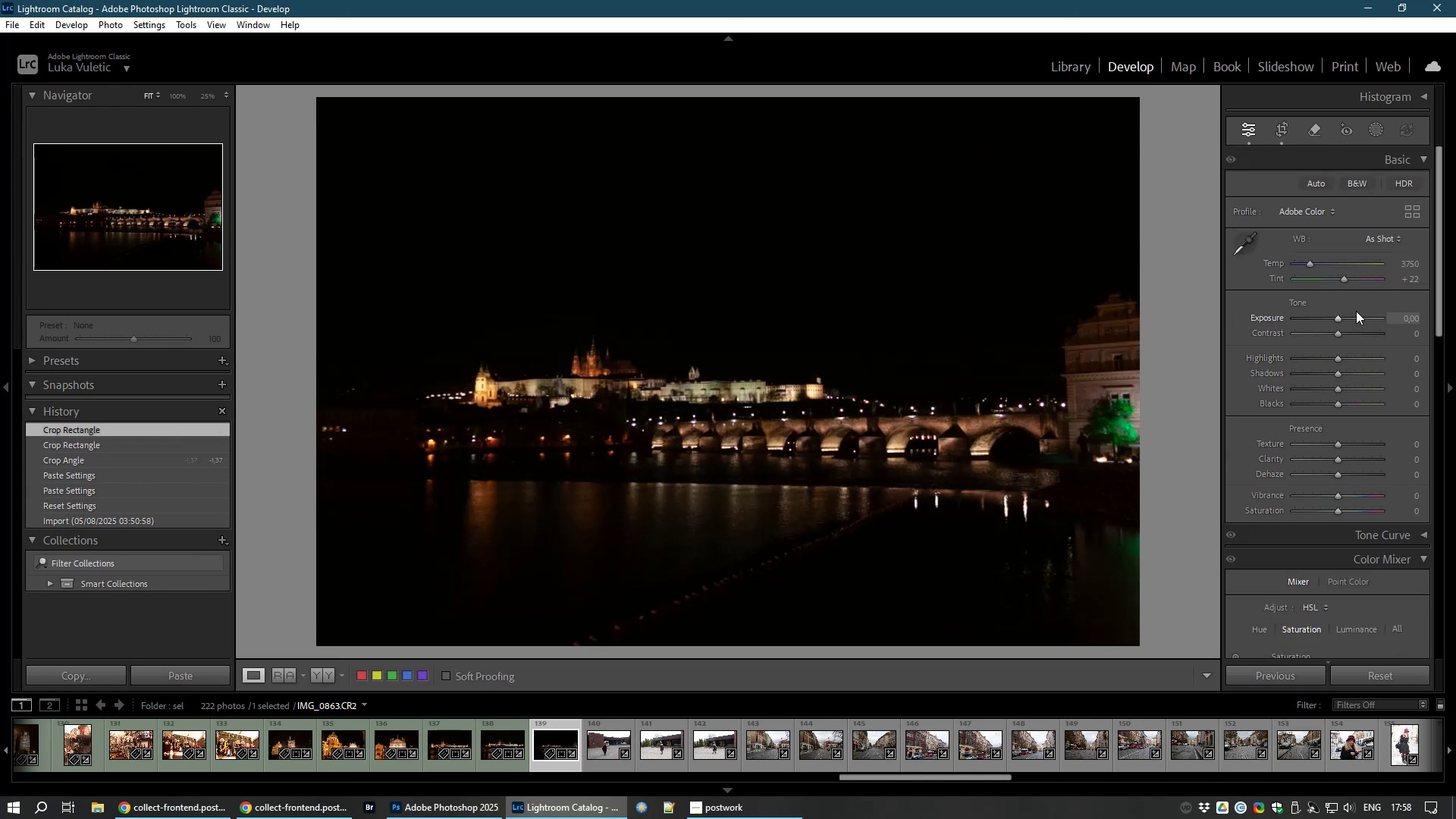 
left_click_drag(start_coordinate=[1339, 318], to_coordinate=[1360, 322])
 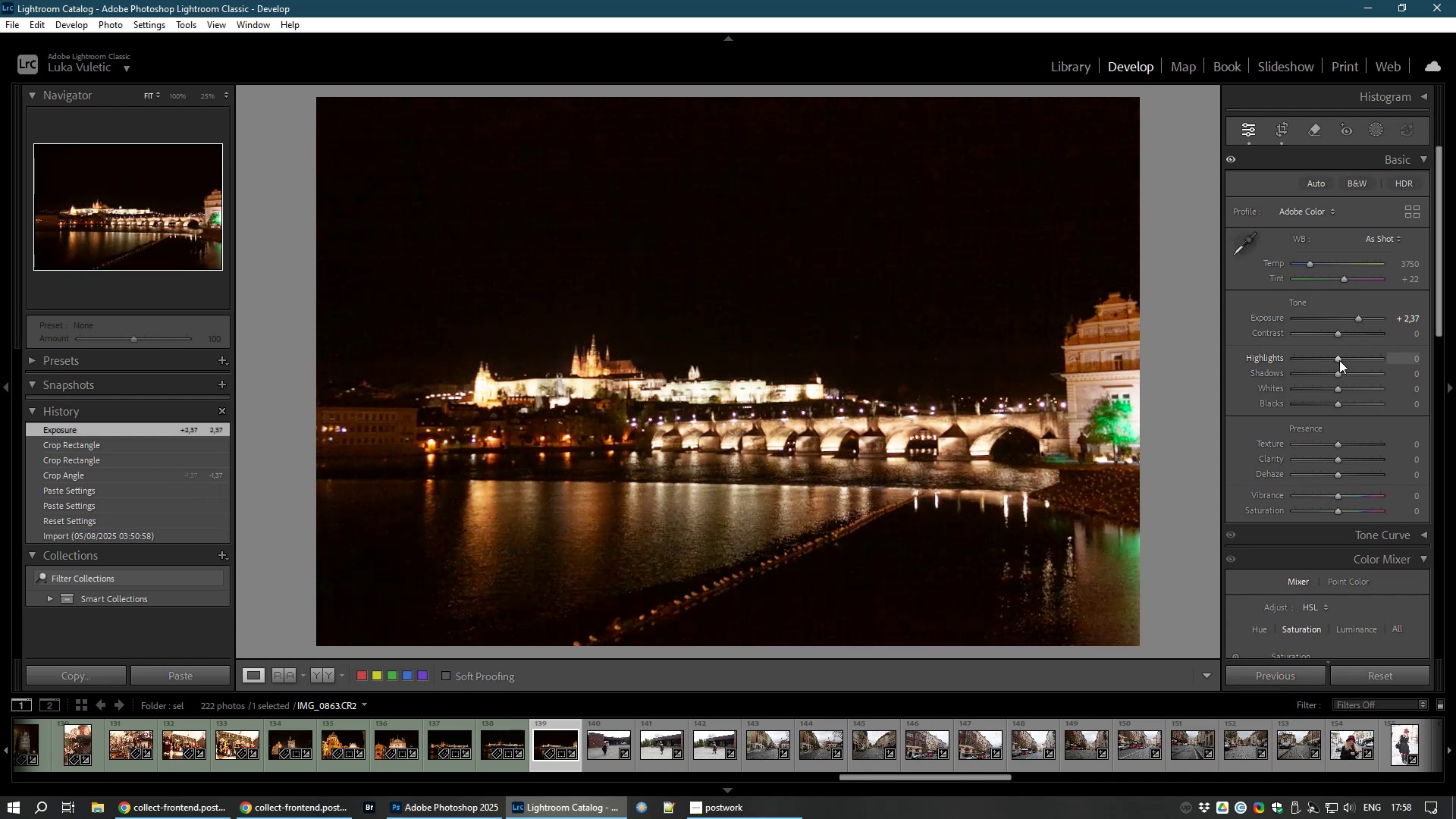 
left_click_drag(start_coordinate=[1339, 360], to_coordinate=[1327, 359])
 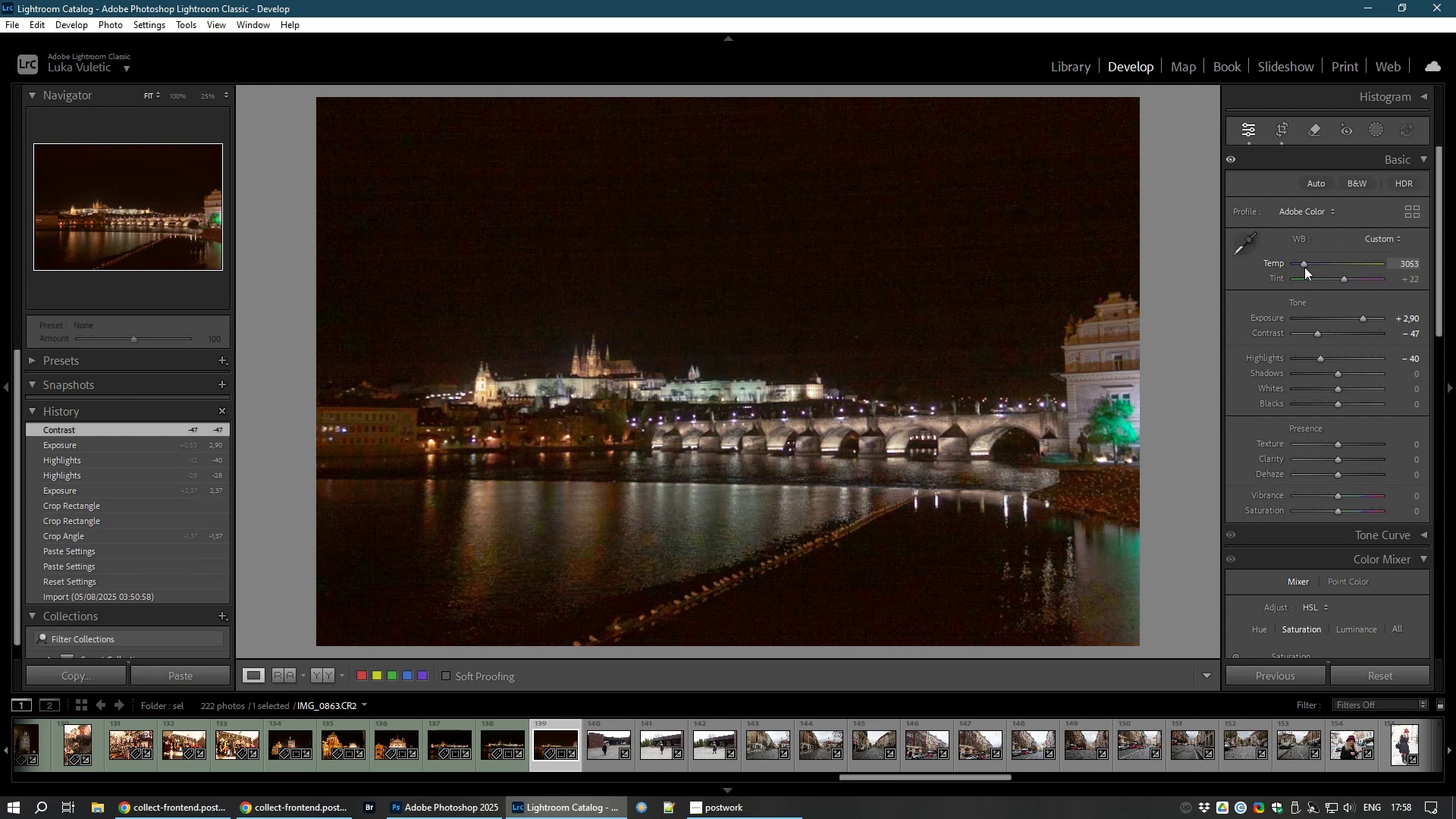 
wait(21.51)
 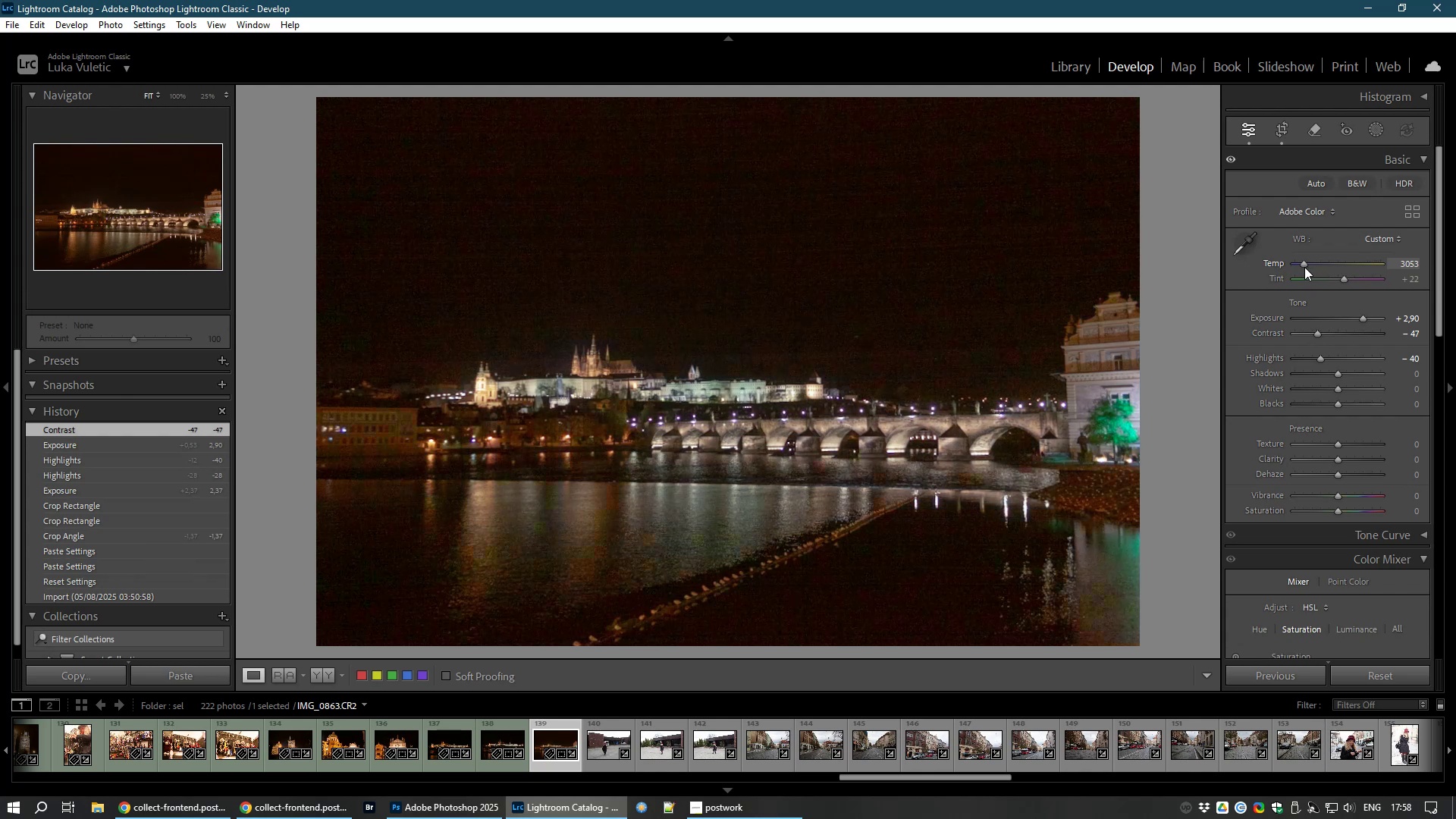 
key(8)
 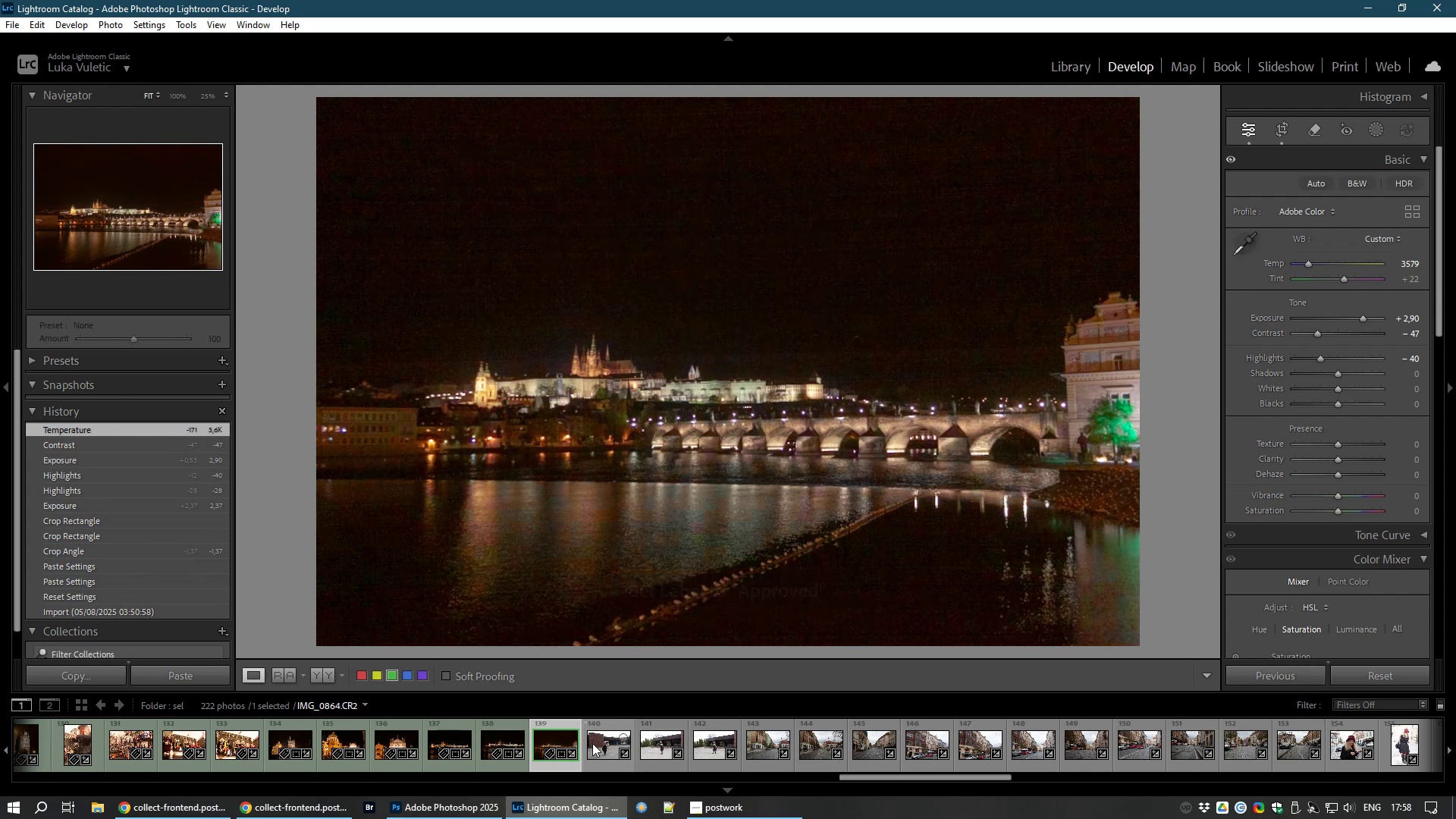 
left_click([605, 752])
 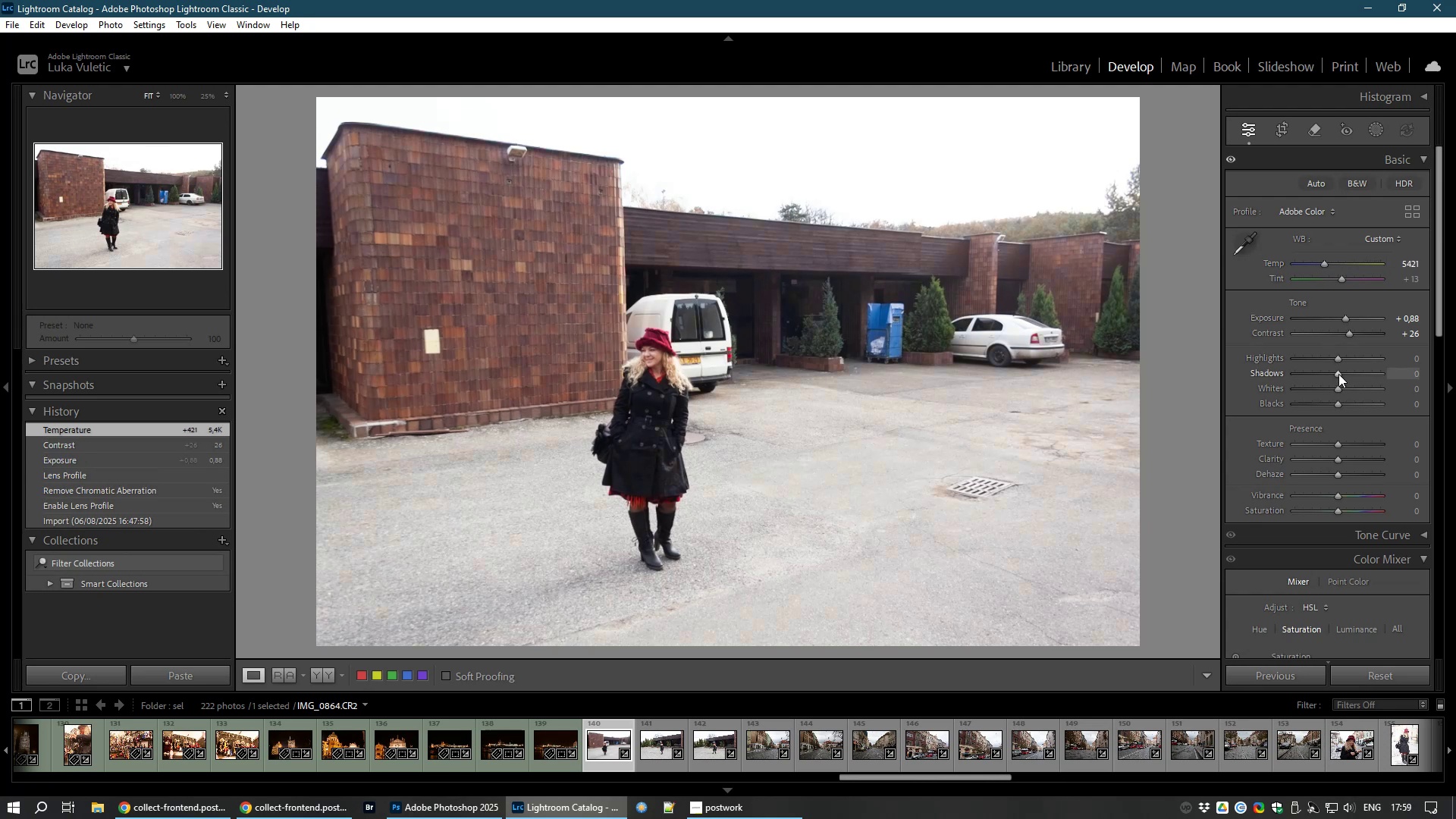 
wait(30.21)
 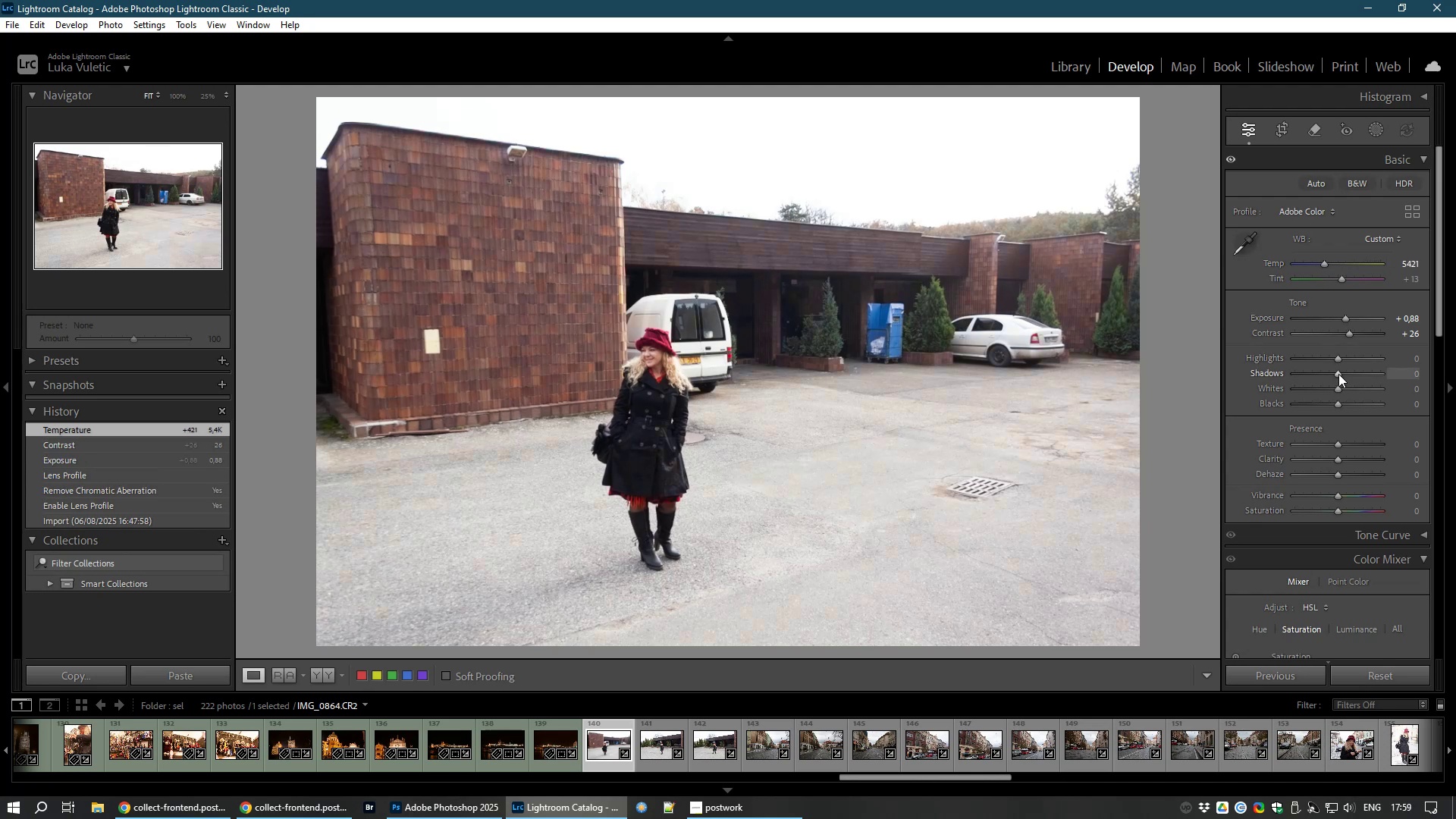 
hold_key(key=ShiftLeft, duration=0.62)
left_click([712, 748])
 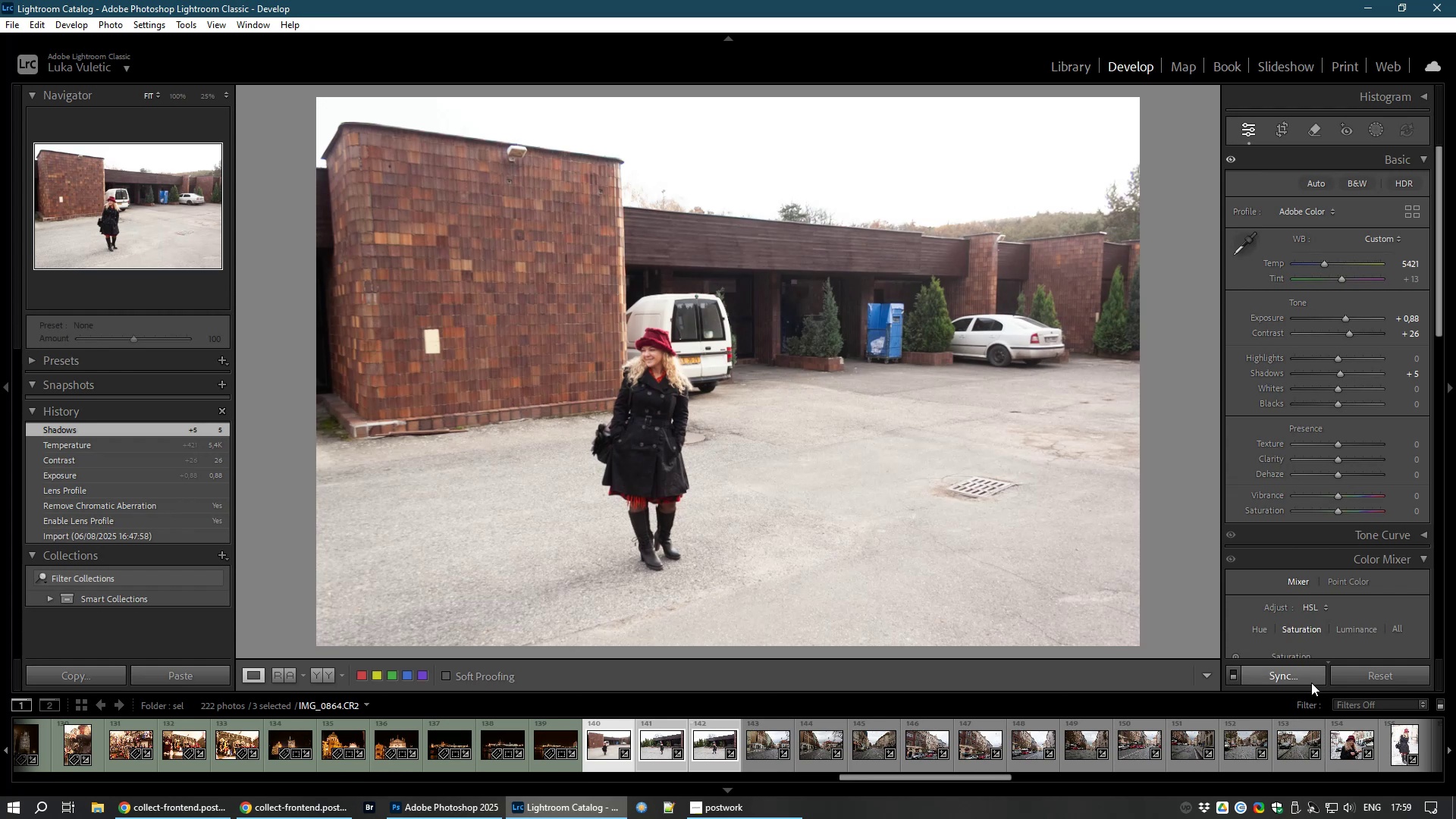 
left_click([1311, 682])
 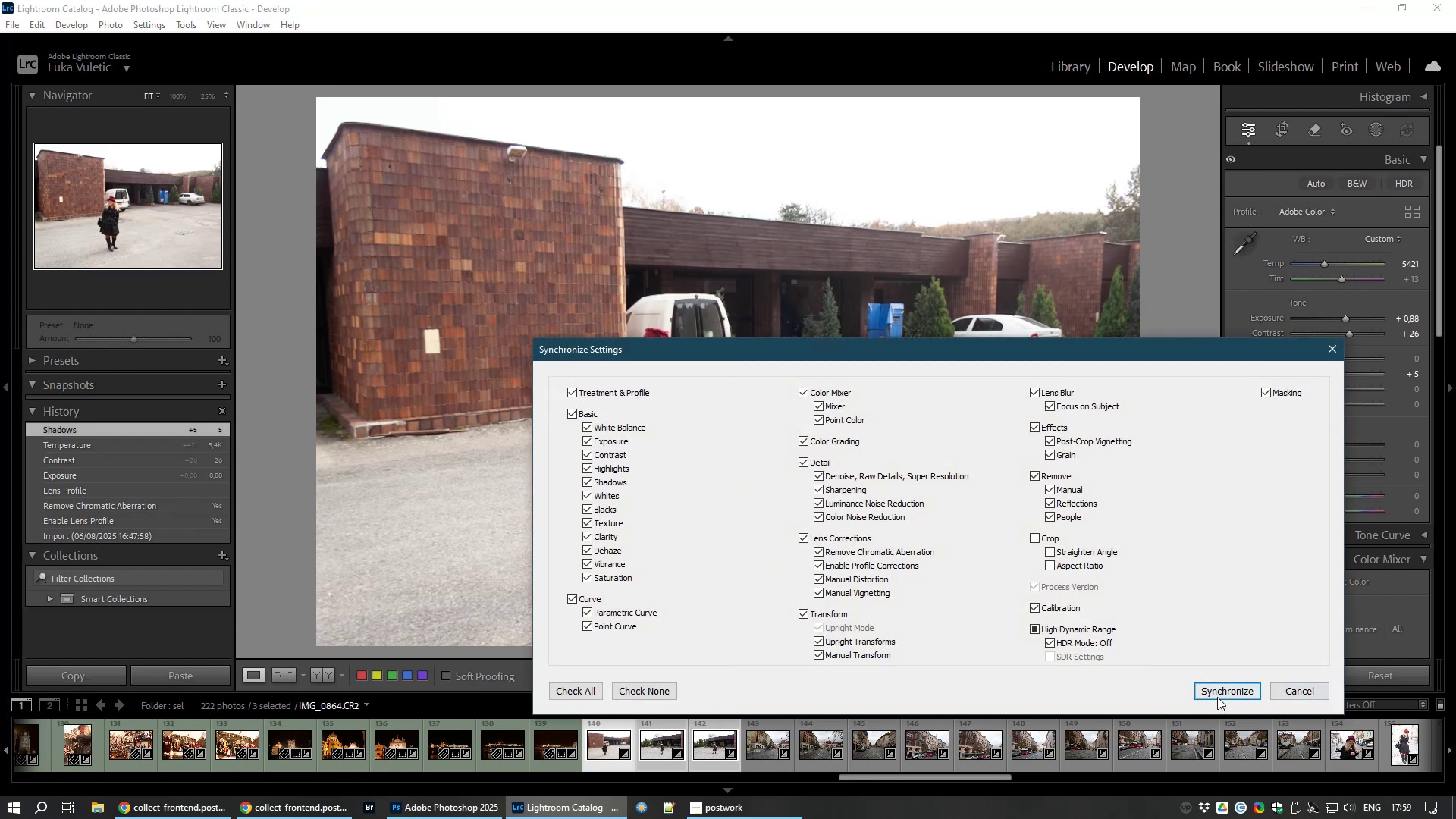 
left_click([1217, 697])
 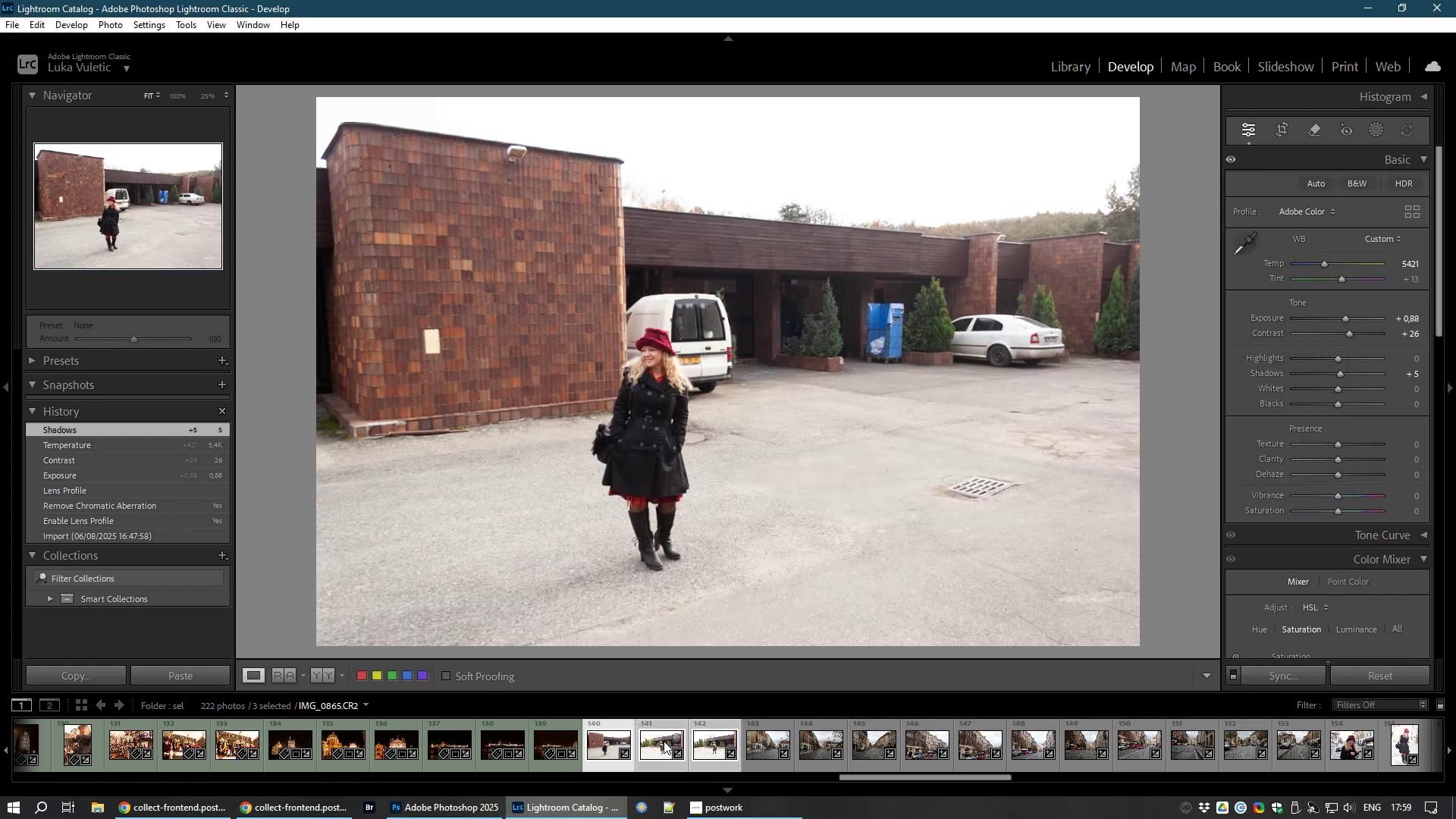 
left_click([660, 744])
 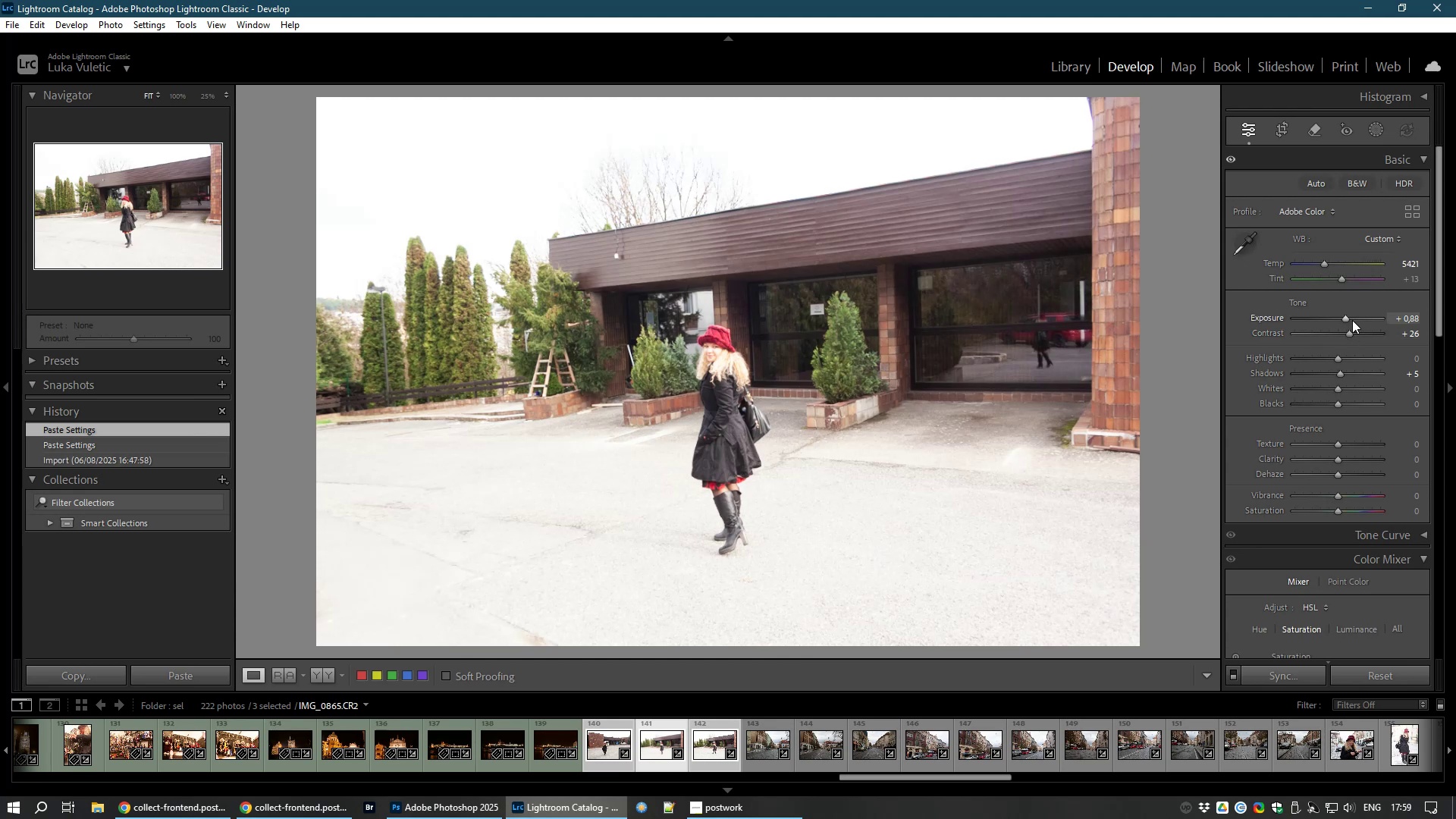 
wait(7.61)
 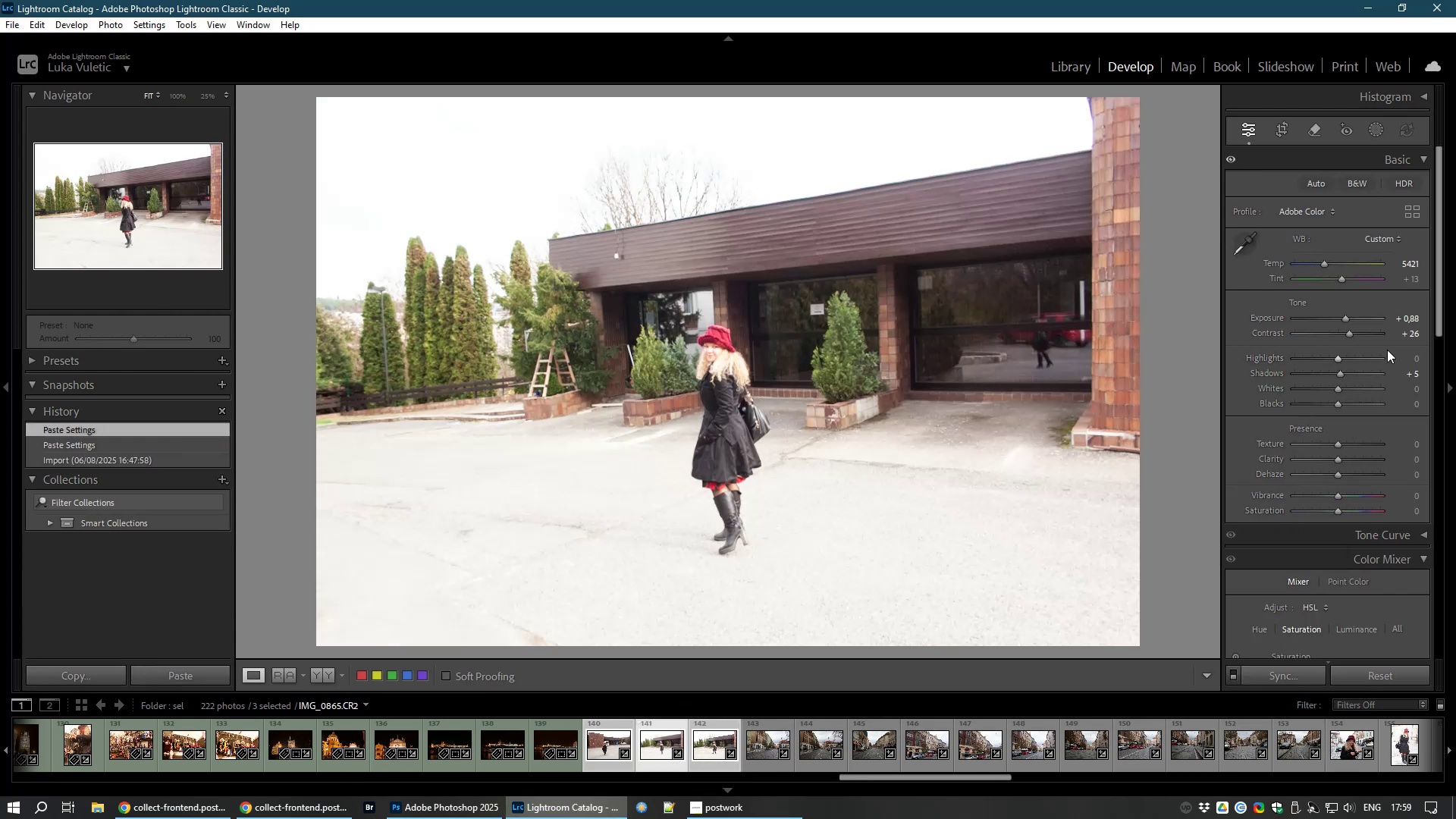 
double_click([1346, 314])
 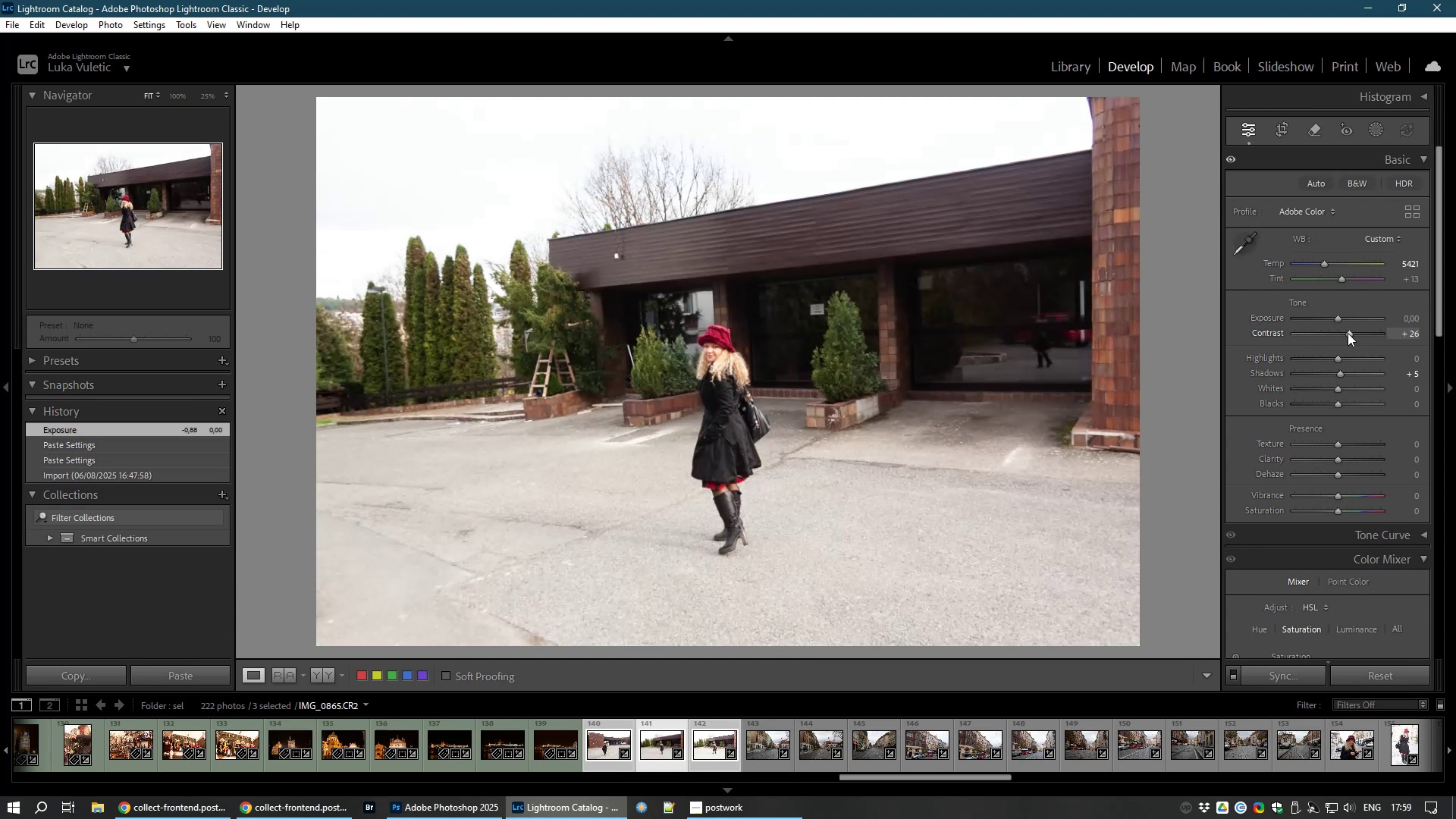 
double_click([1351, 334])
 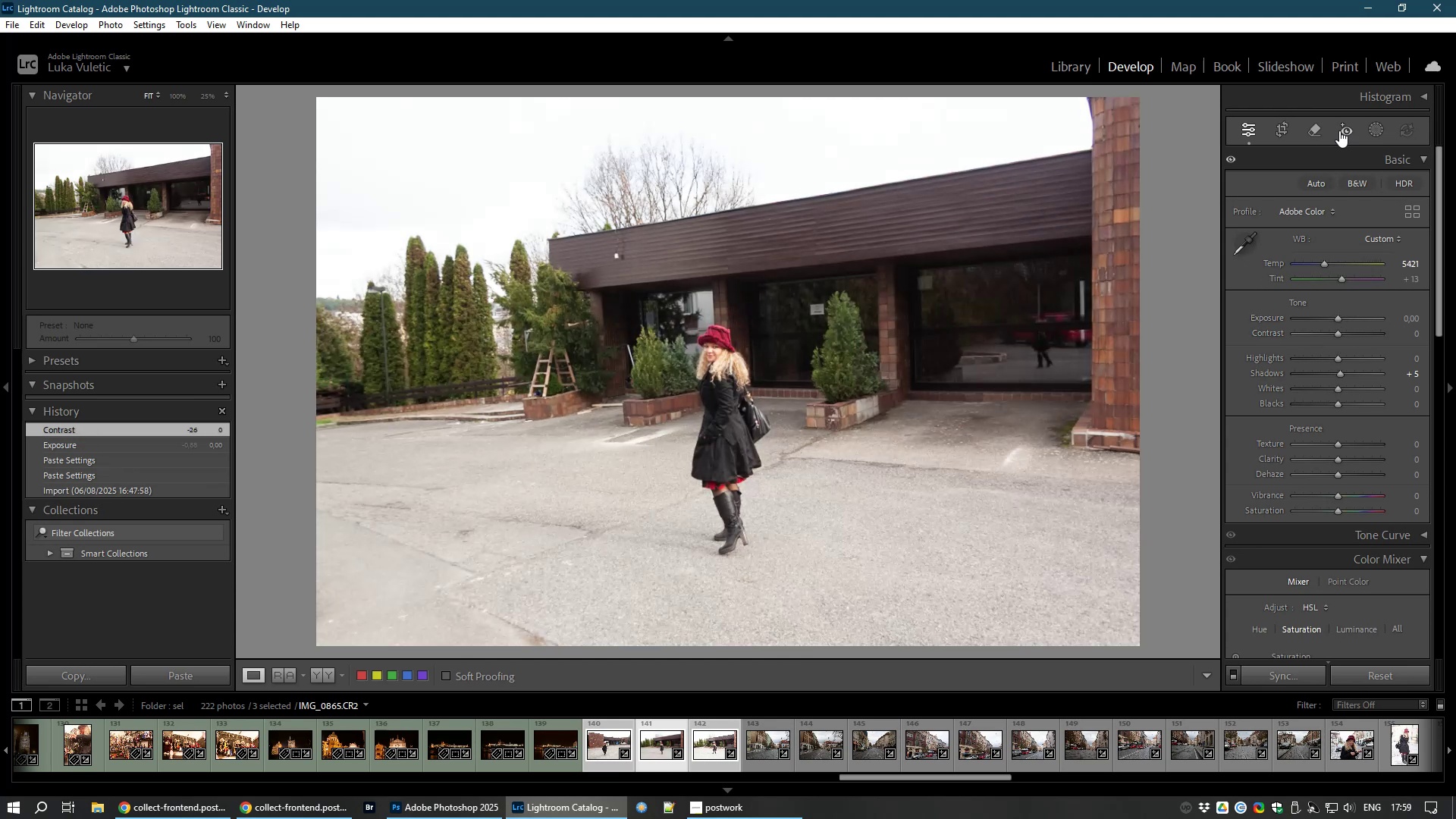 
left_click([1275, 130])
 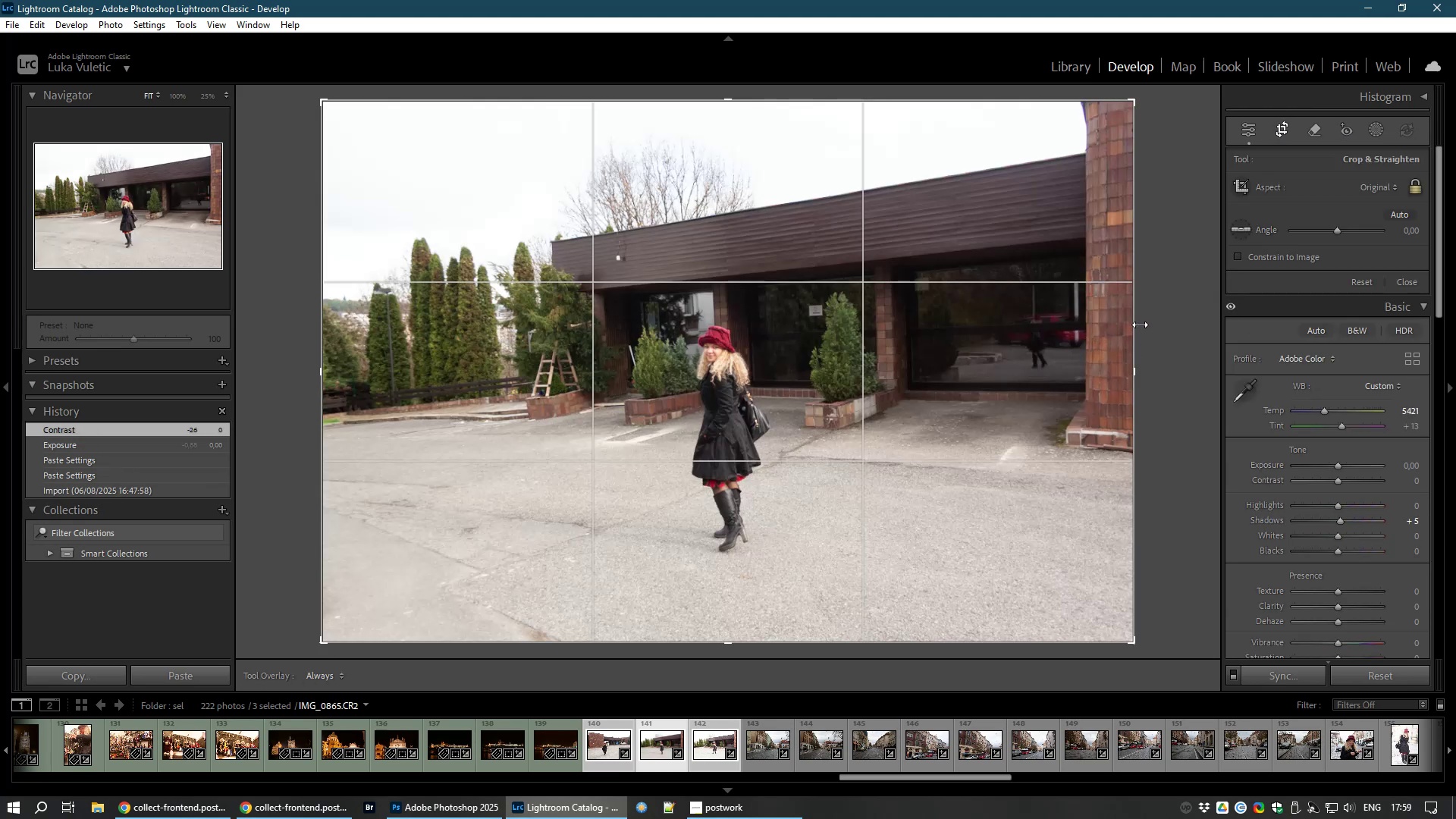 
mouse_move([1153, 340])
 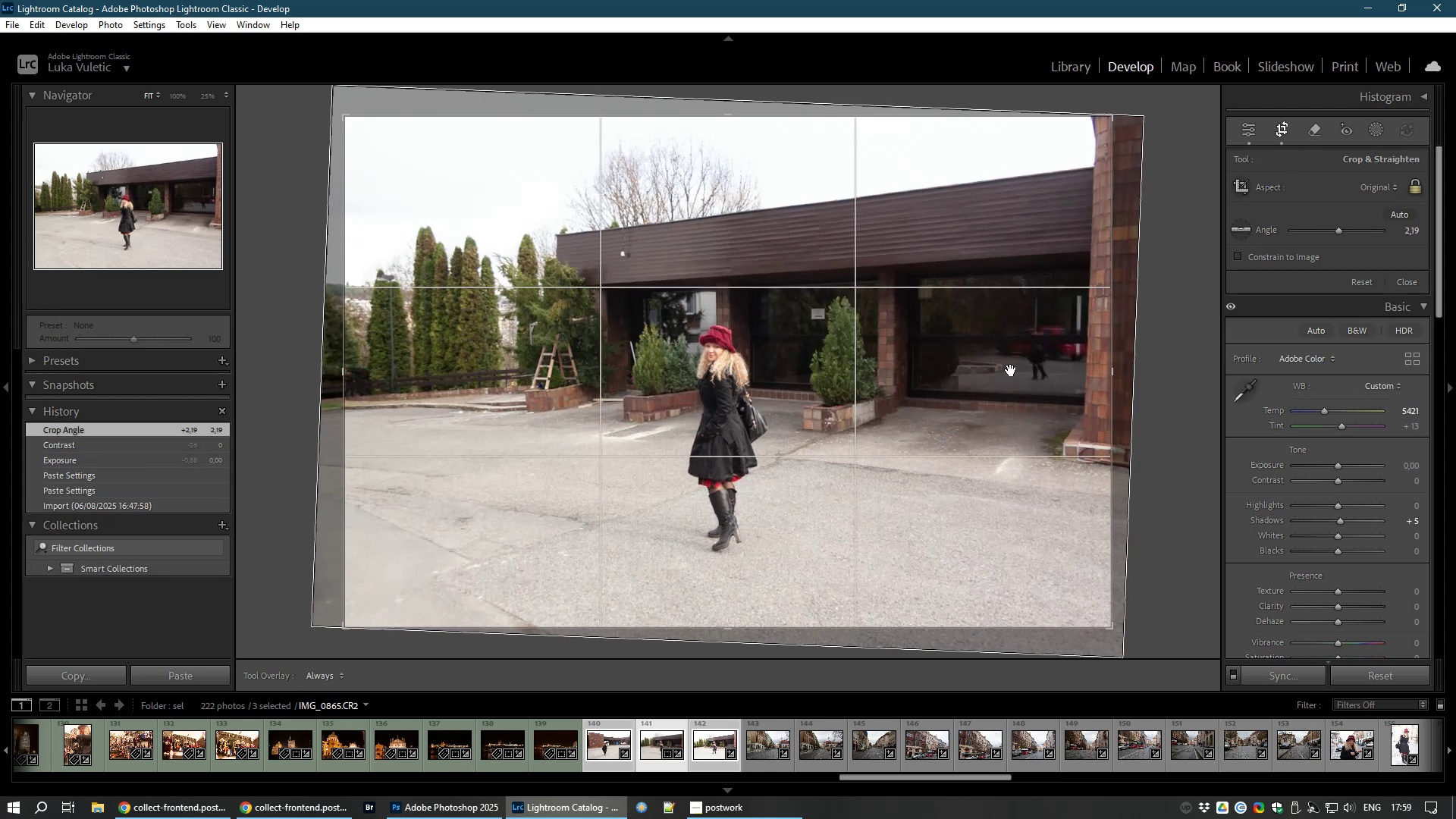 
double_click([1011, 370])
 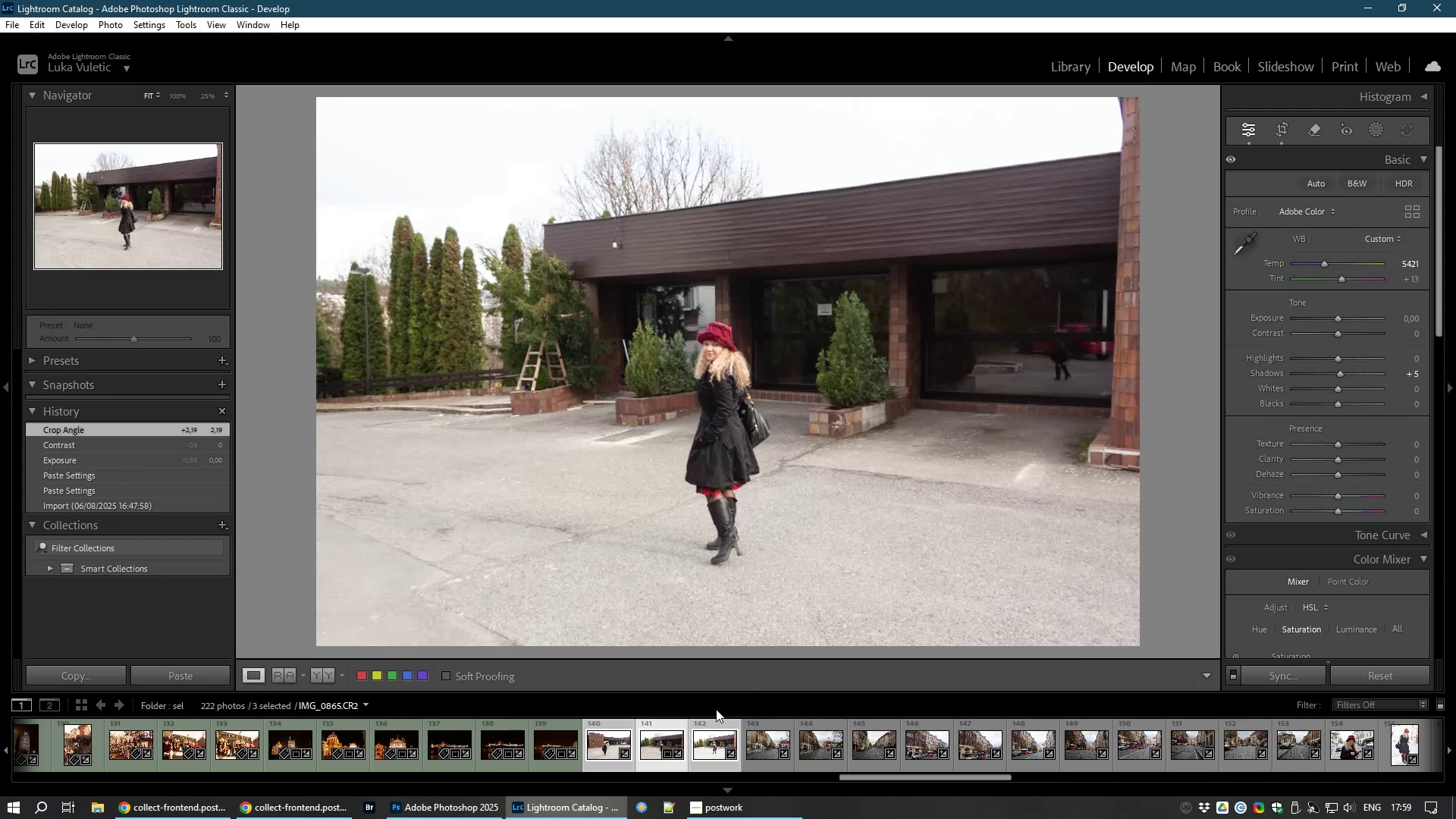 
wait(5.17)
 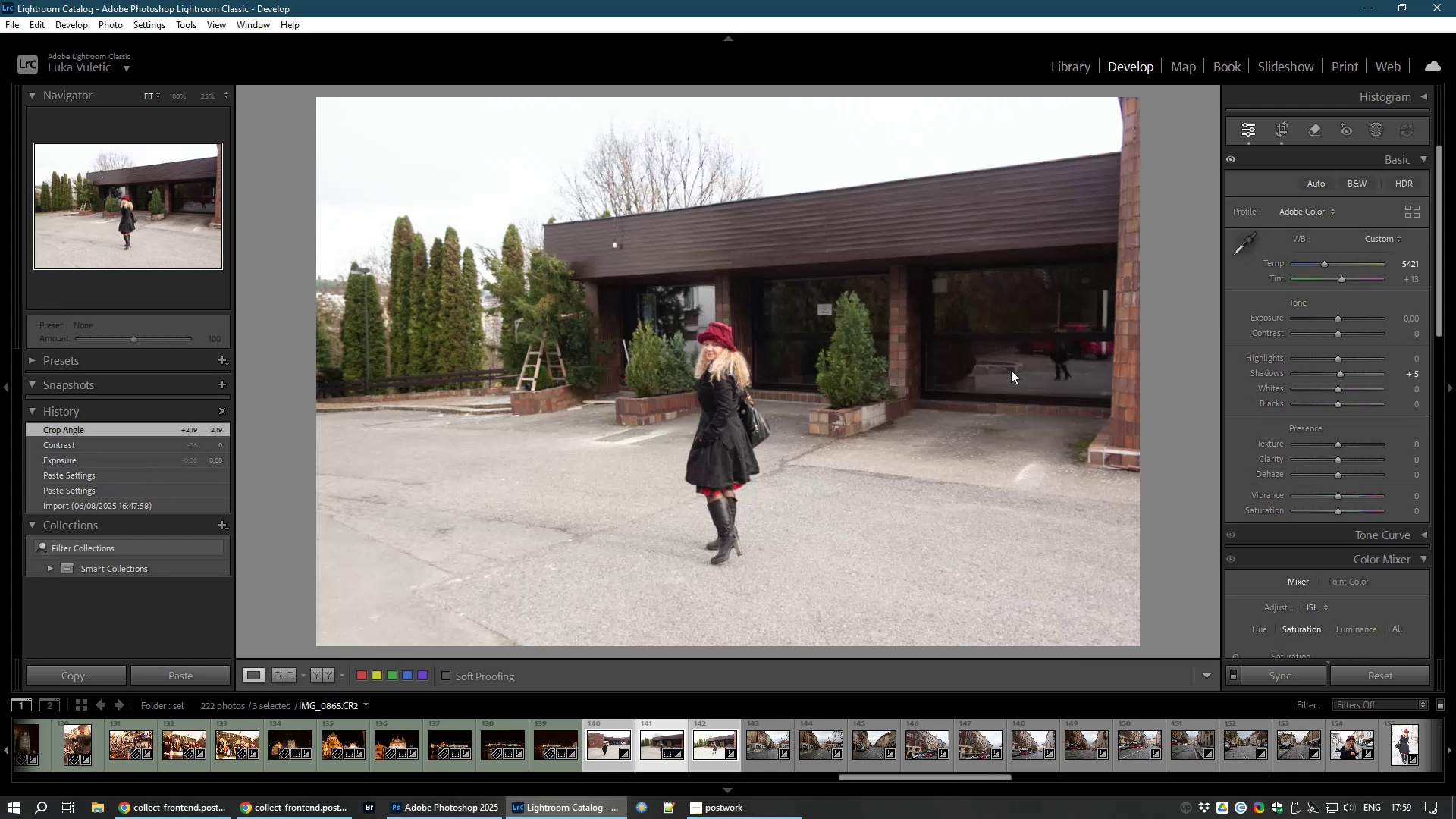 
left_click([706, 747])
 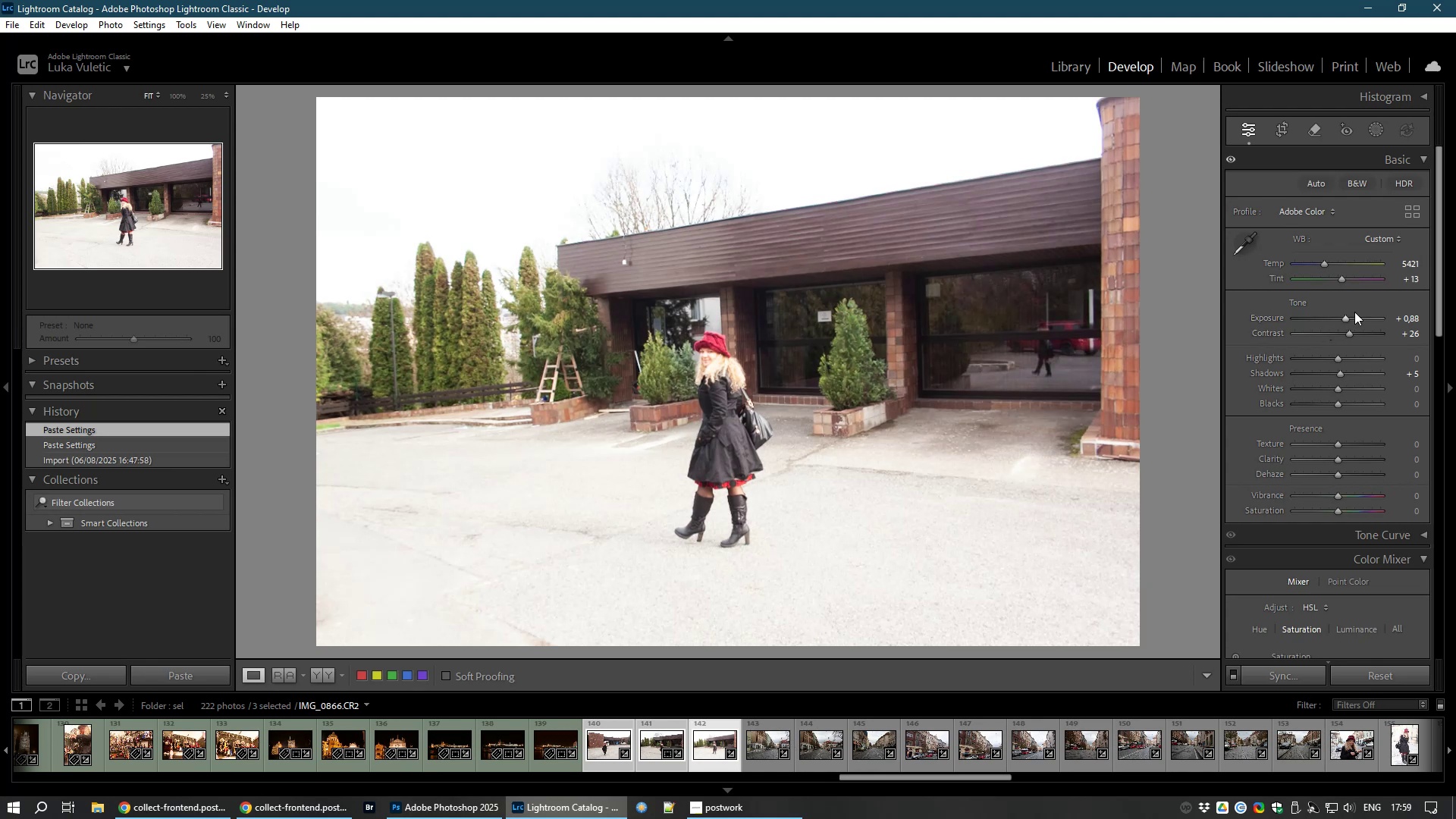 
double_click([1343, 318])
 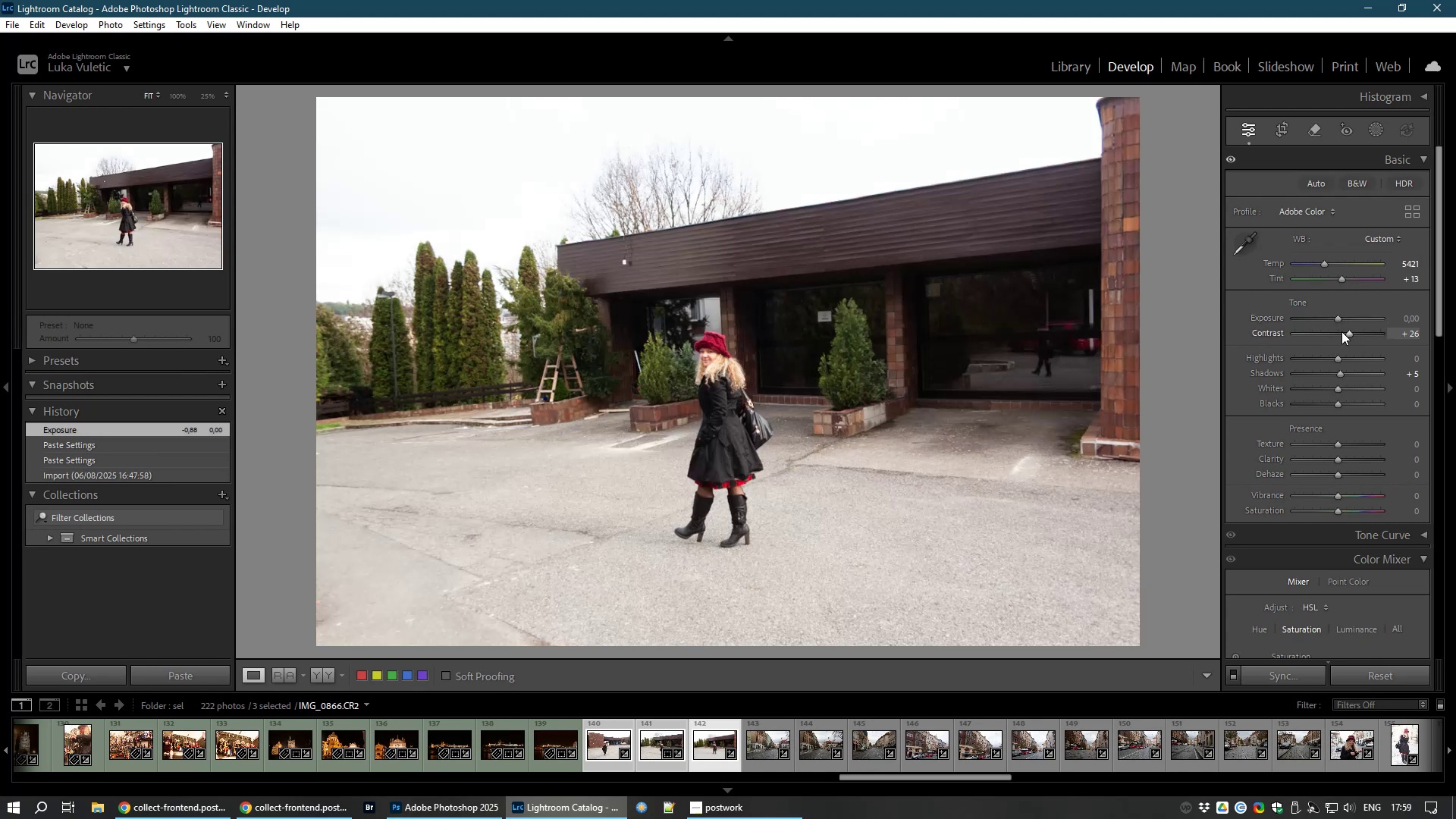 
double_click([1352, 334])
 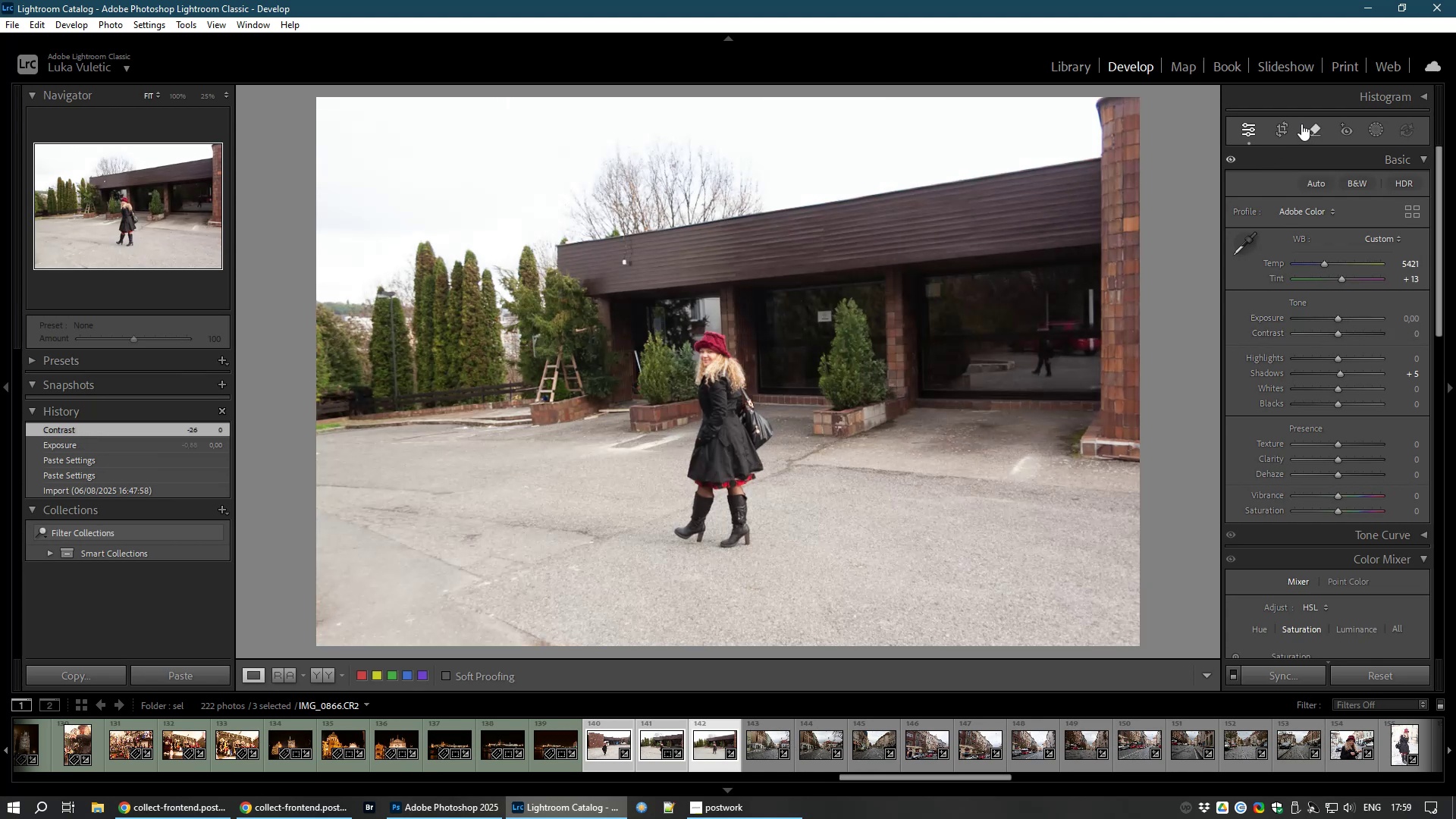 
left_click([1286, 124])
 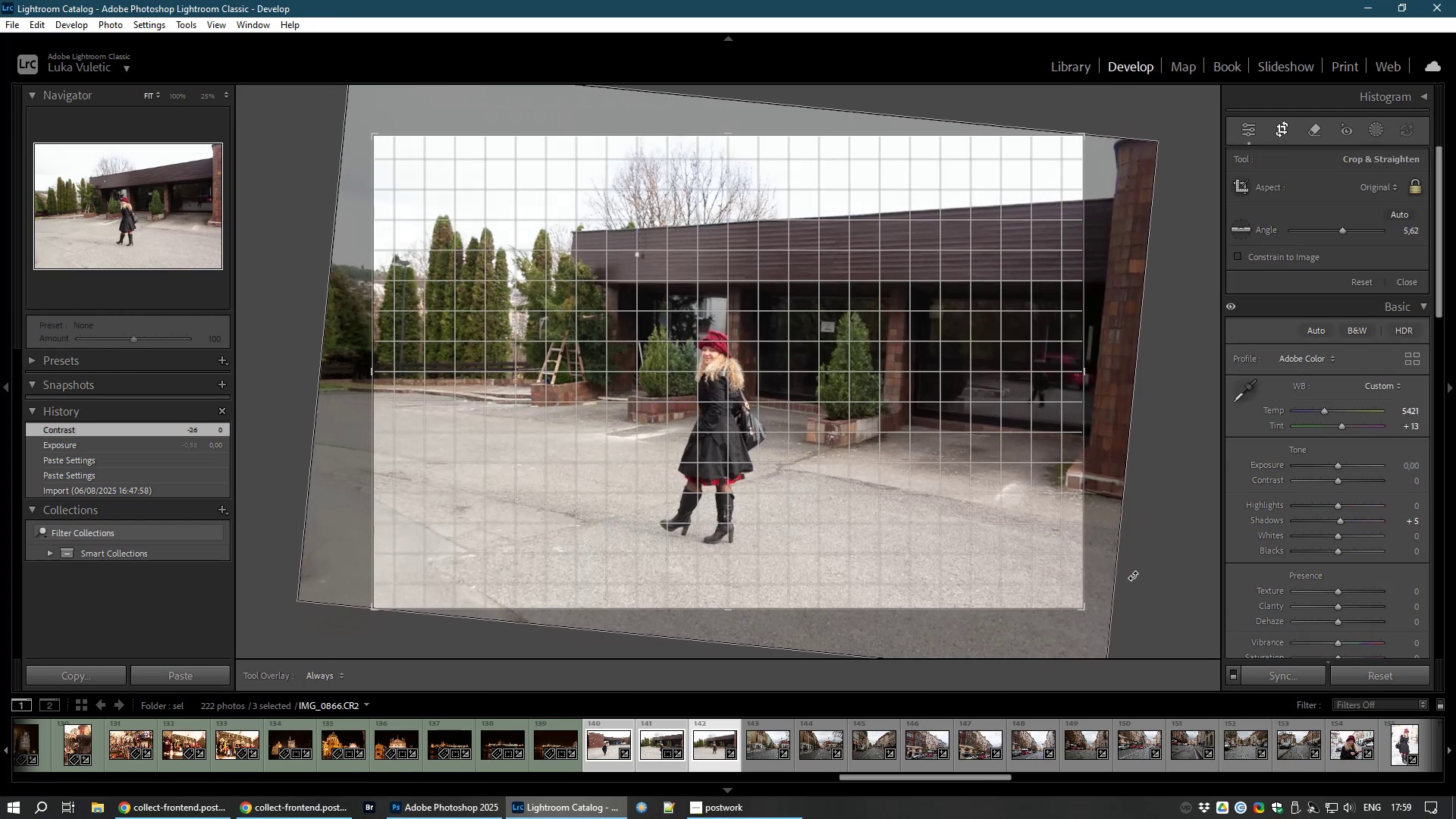 
left_click([1139, 556])
 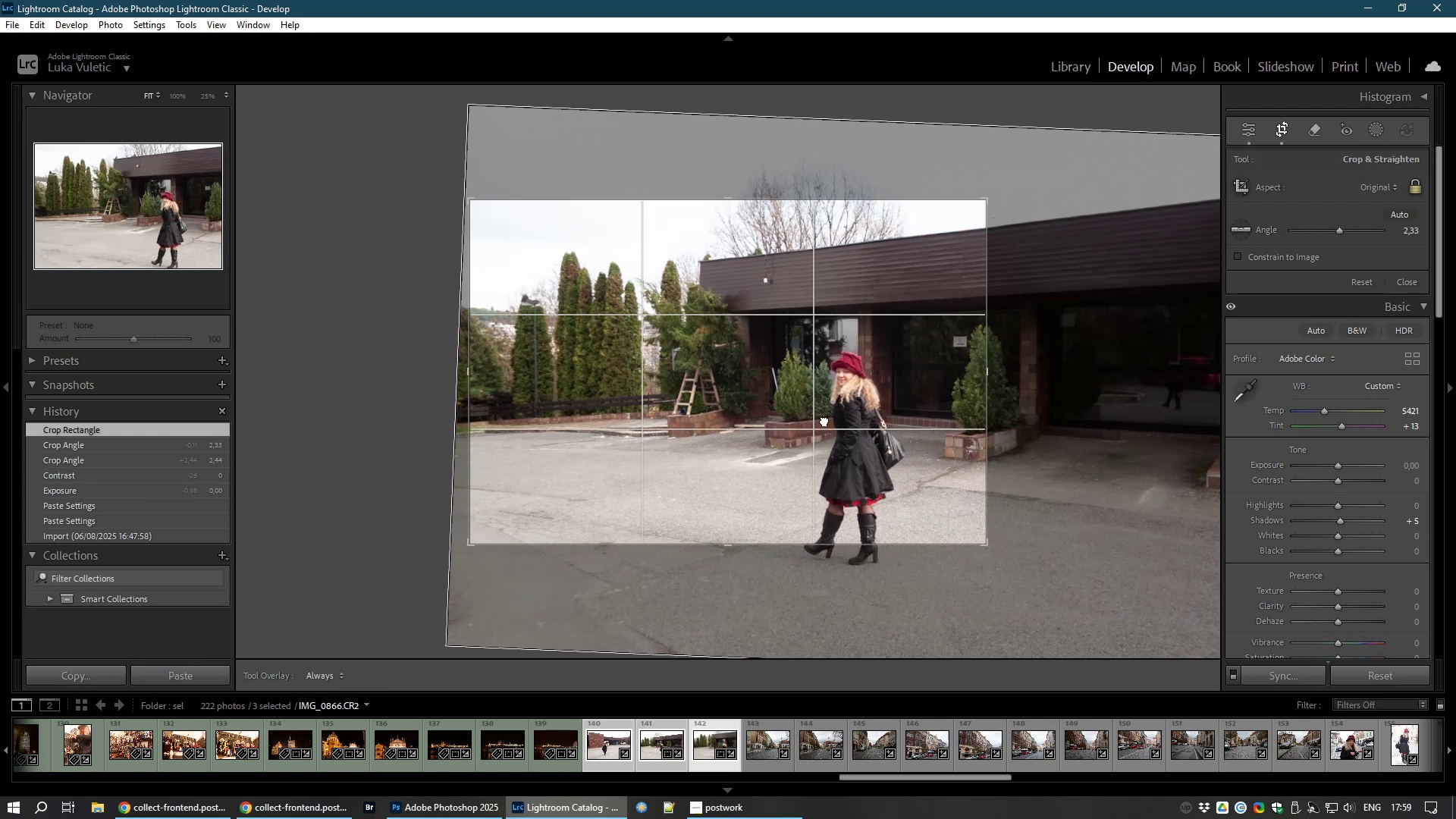 
wait(11.95)
 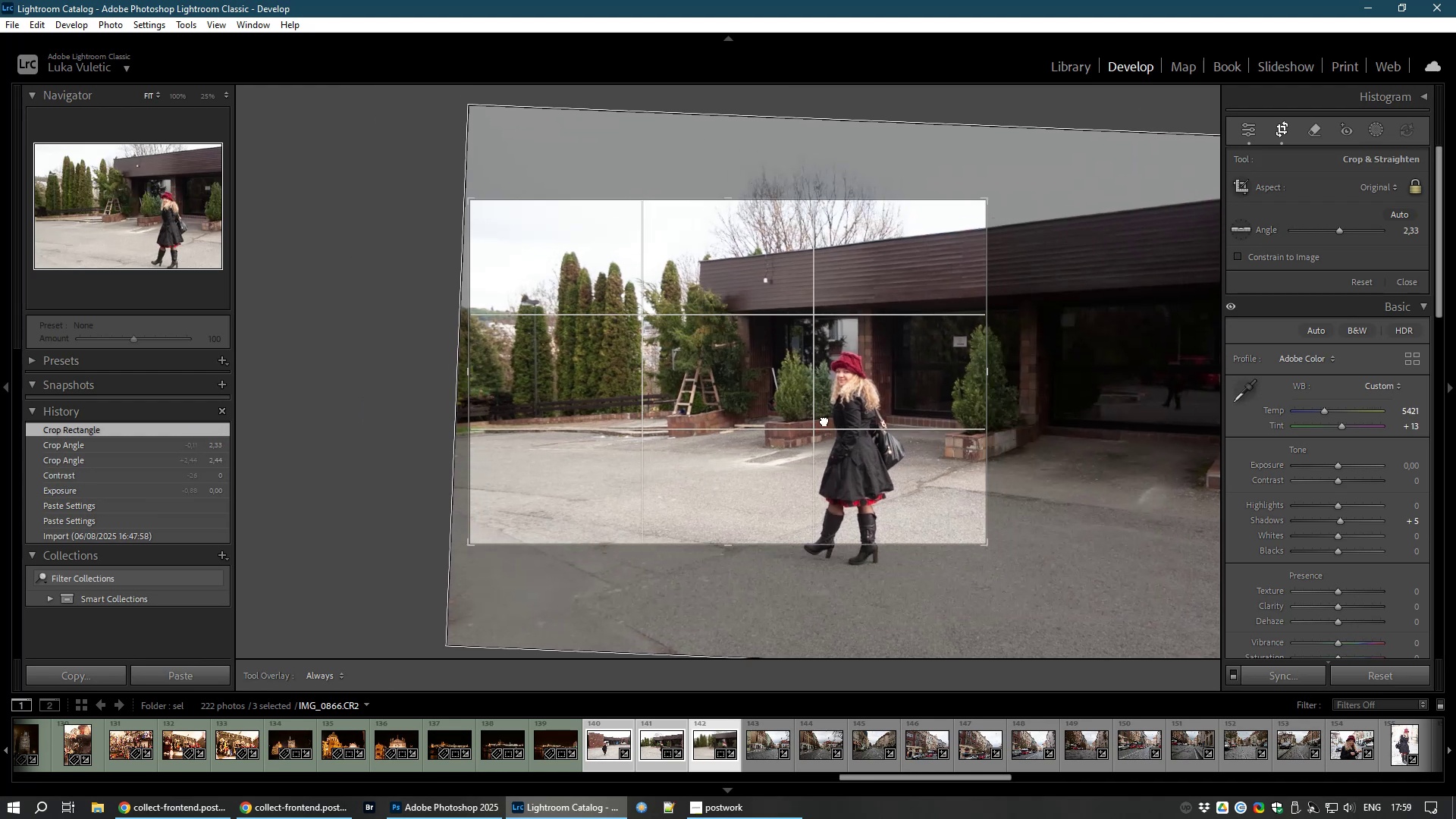 
double_click([756, 372])
 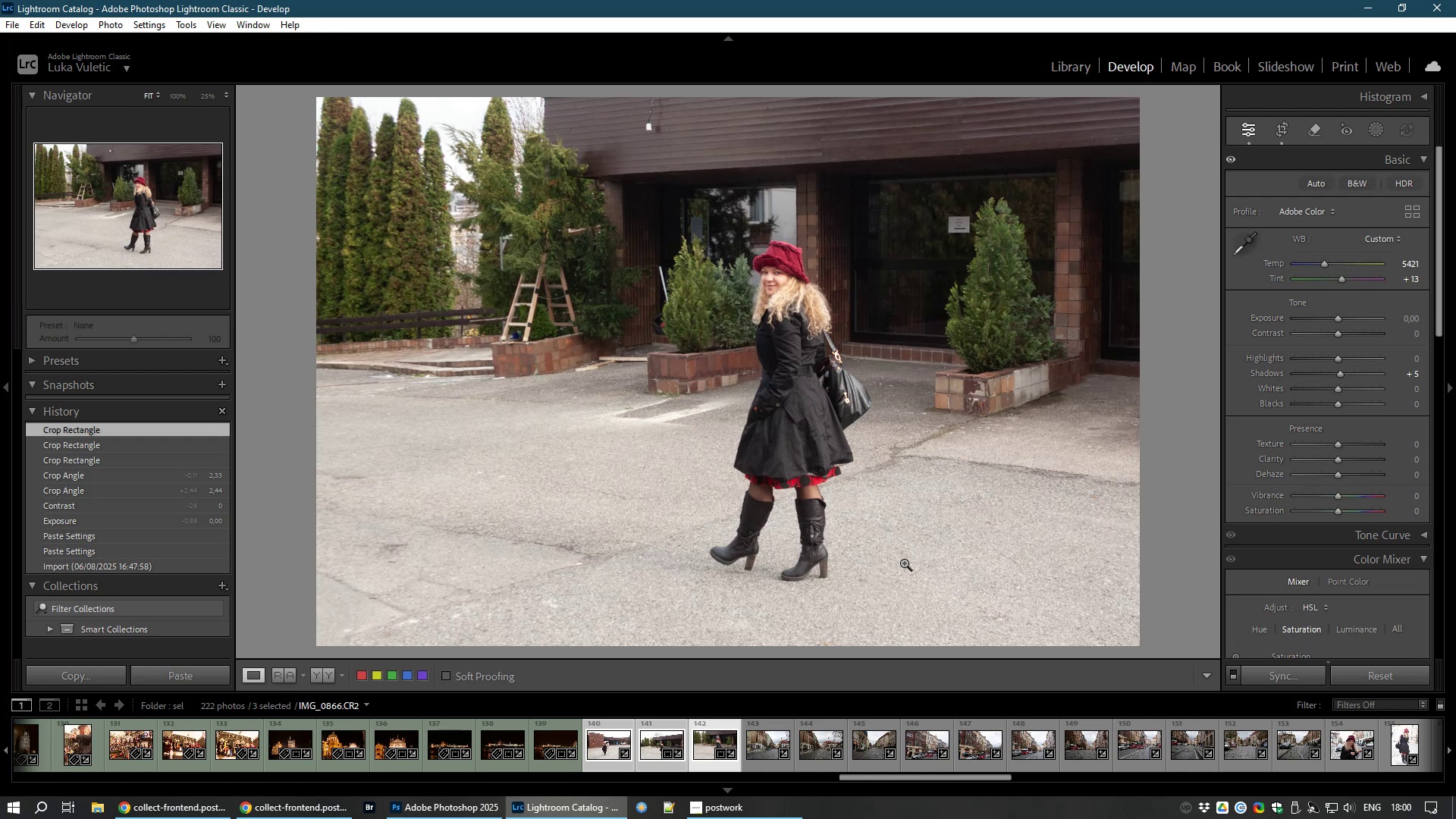 
wait(9.93)
 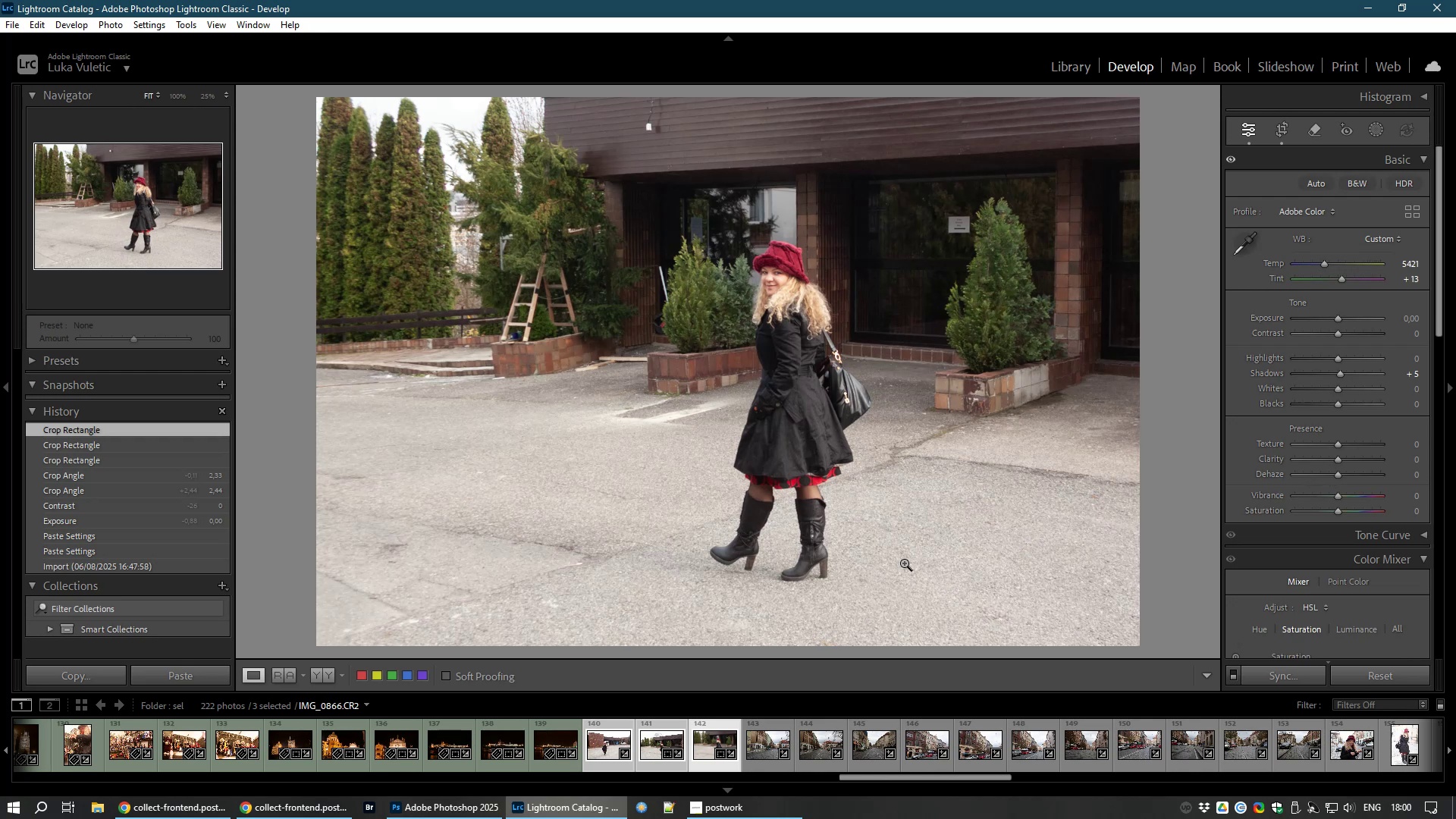 
key(Control+D)
 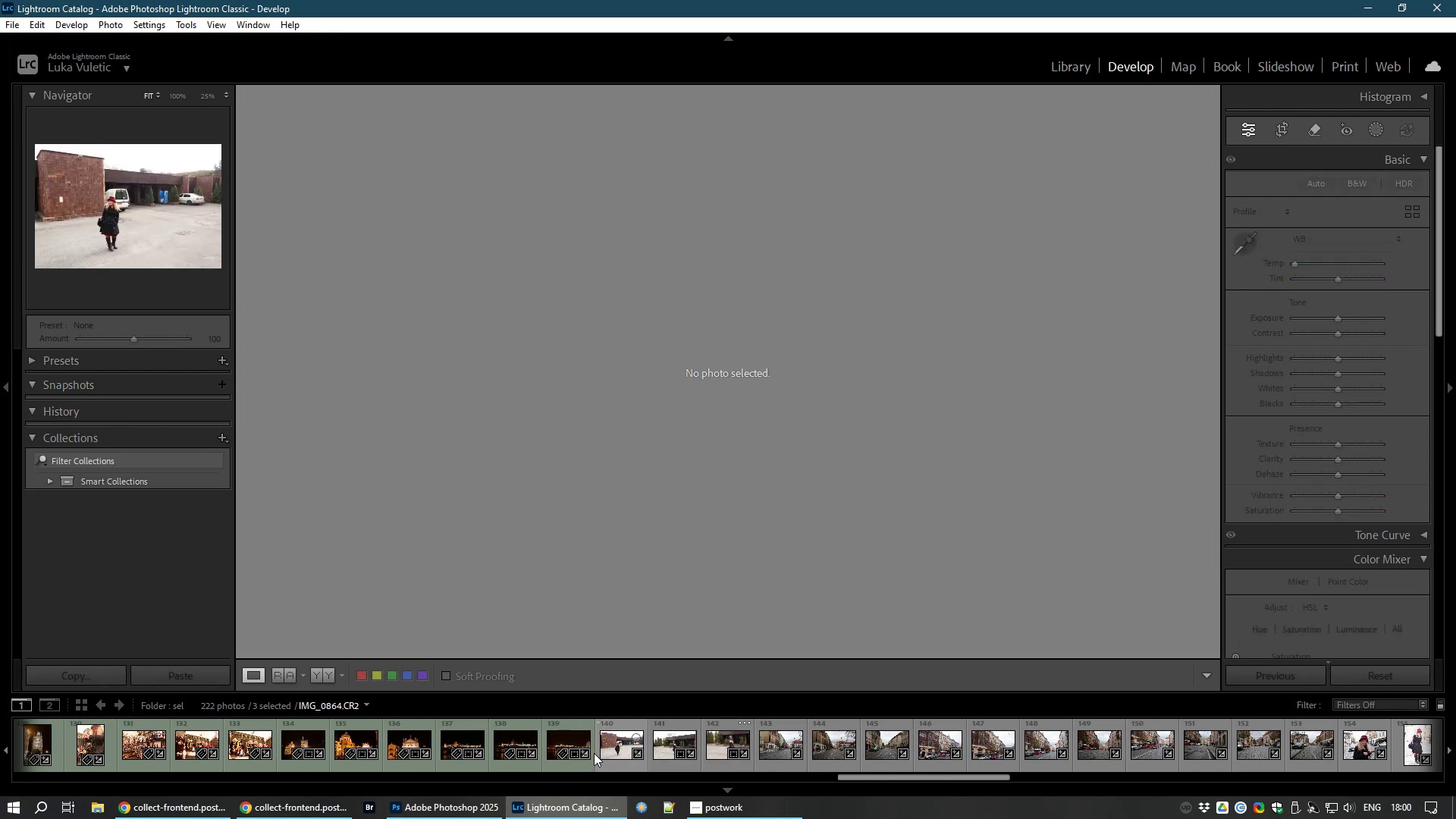 
left_click([594, 753])
 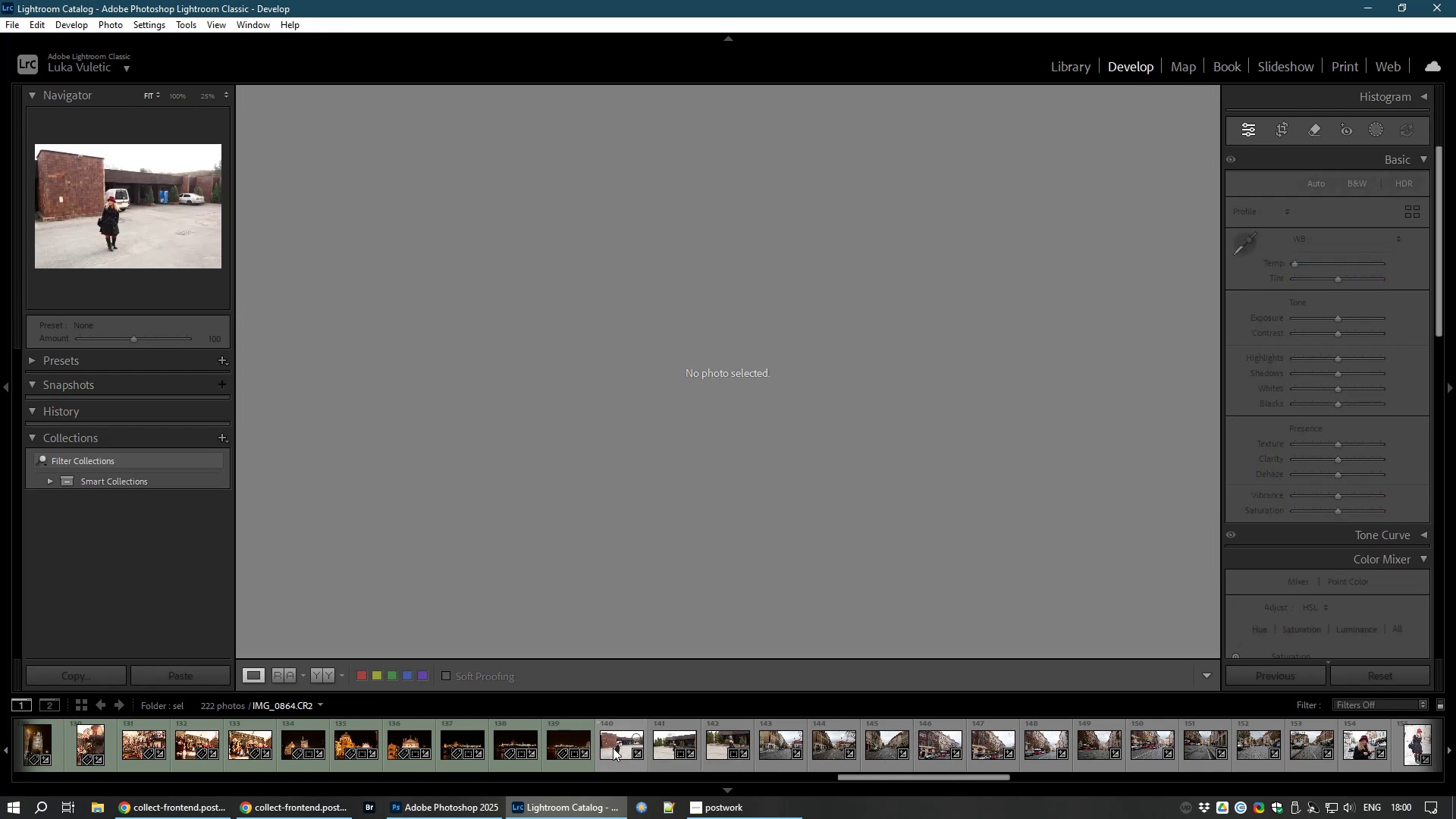 
left_click([613, 748])
 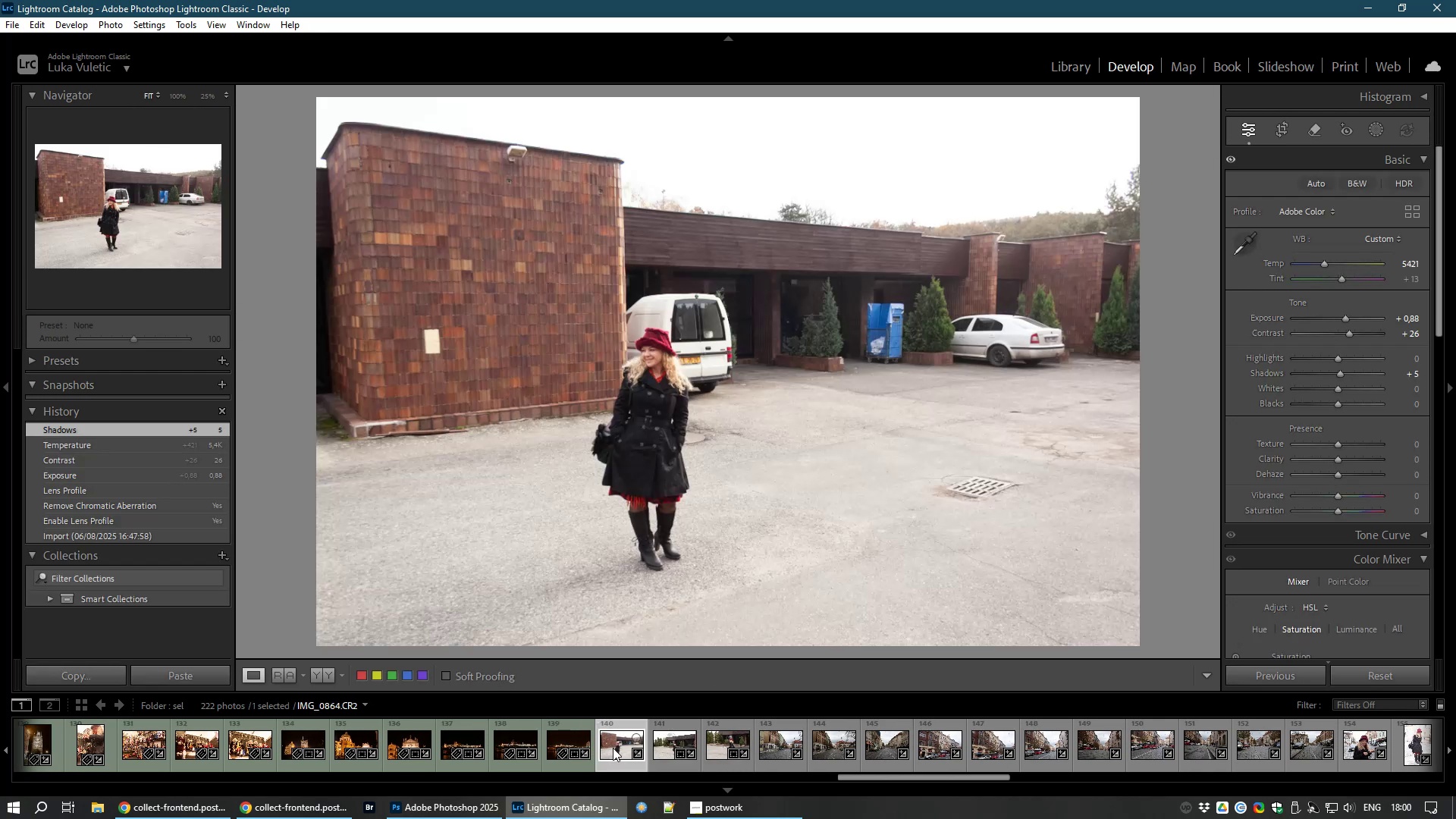 
key(8)
 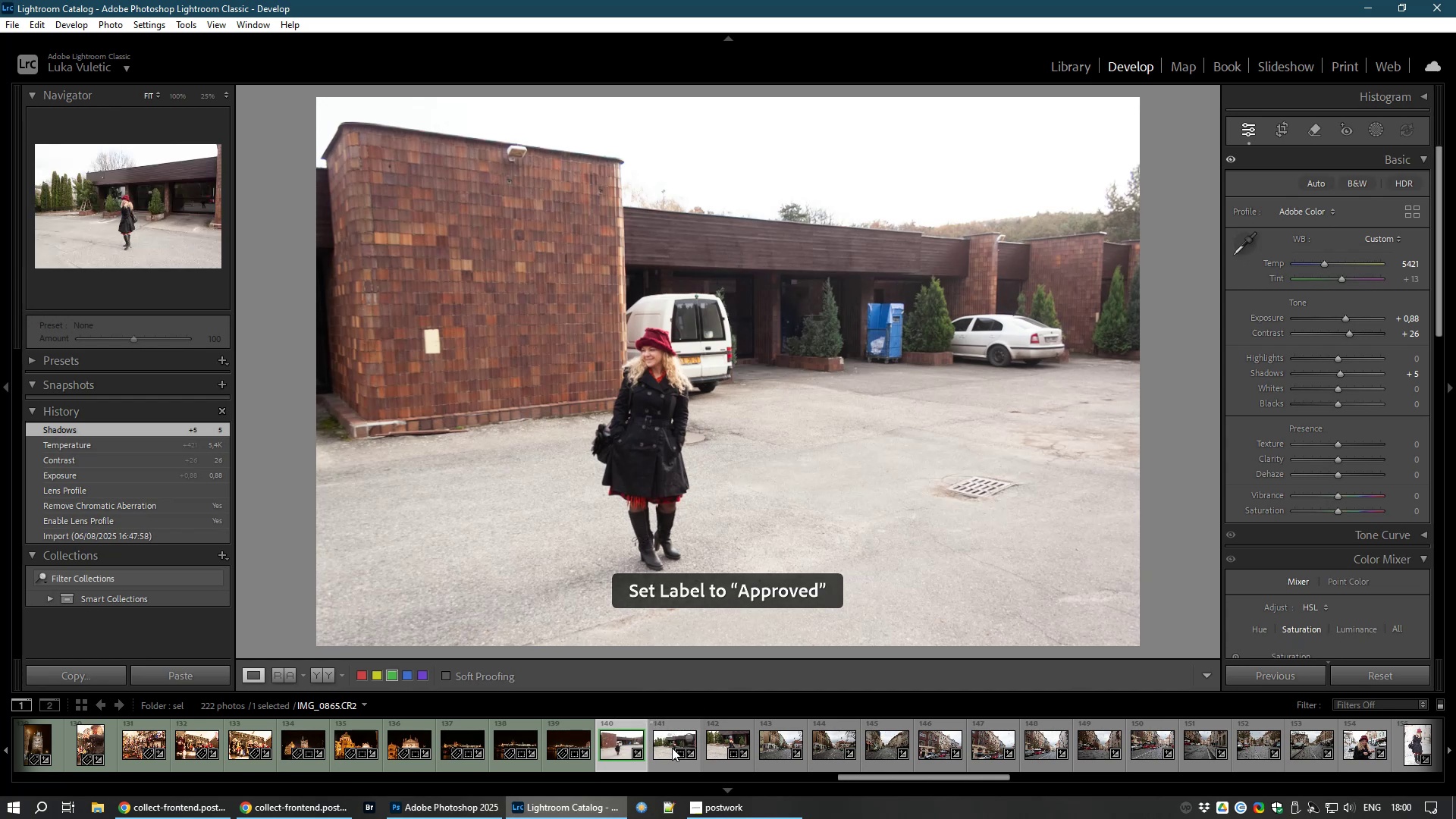 
left_click([672, 748])
 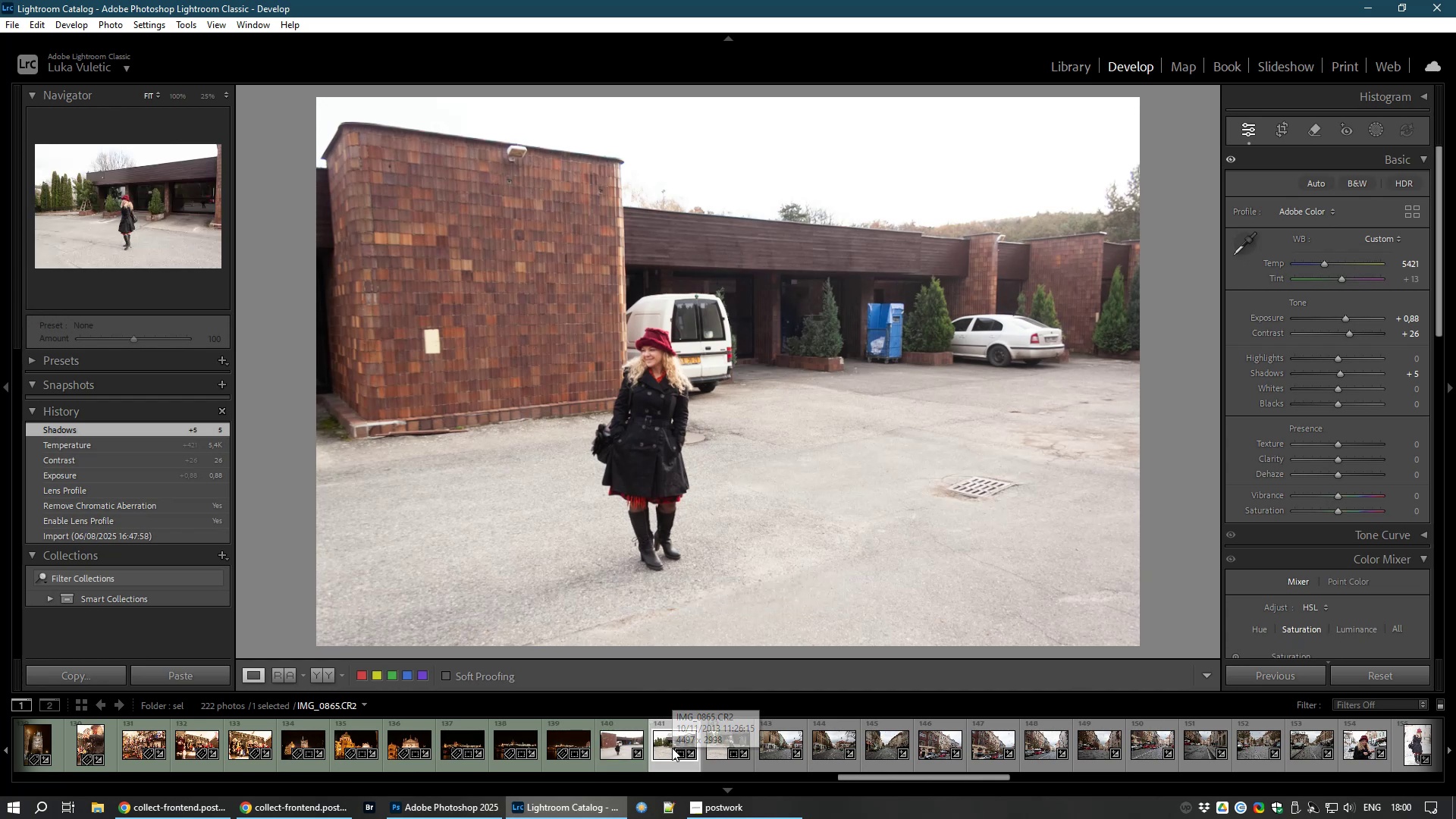 
key(8)
 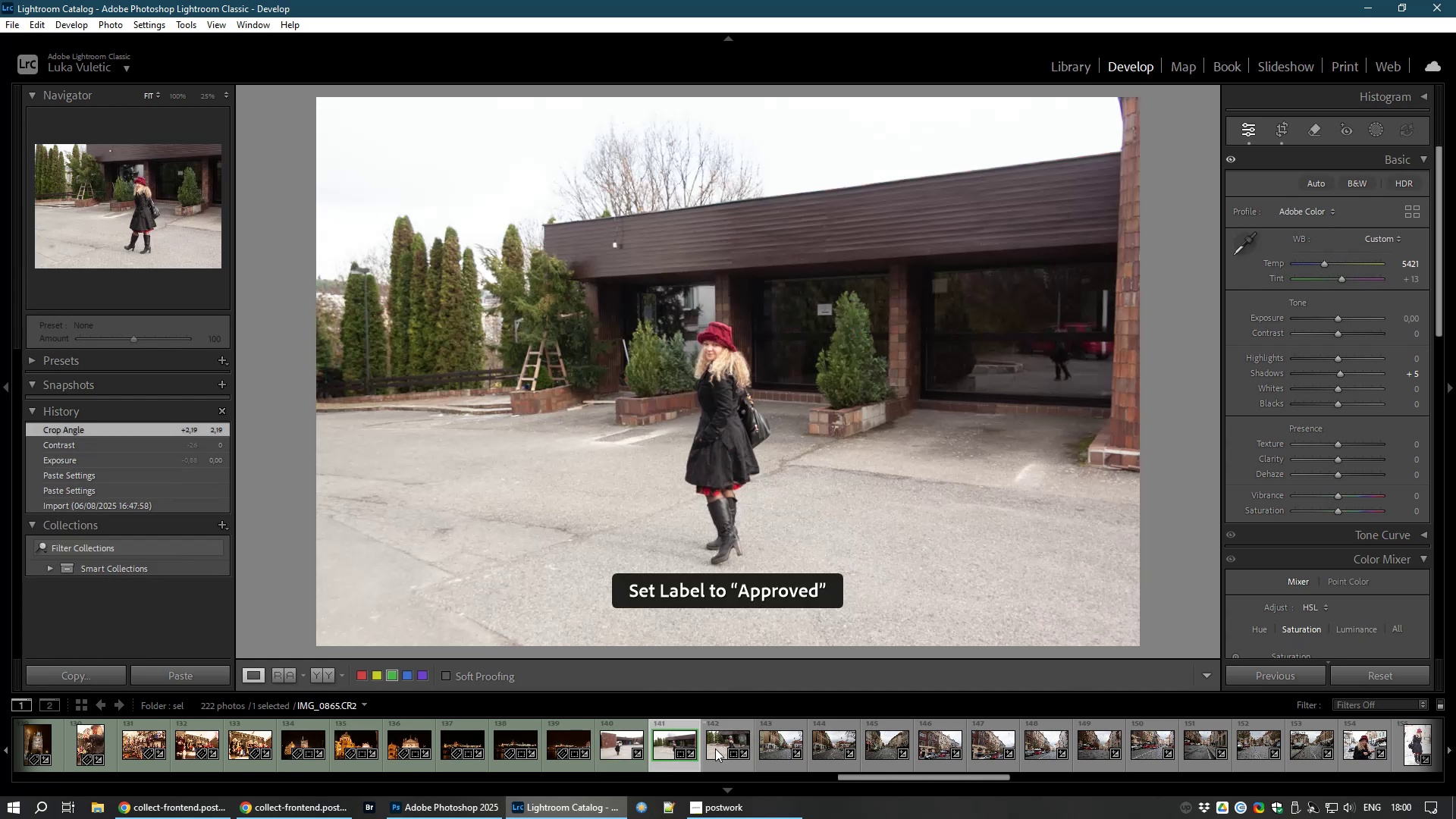 
left_click([715, 748])
 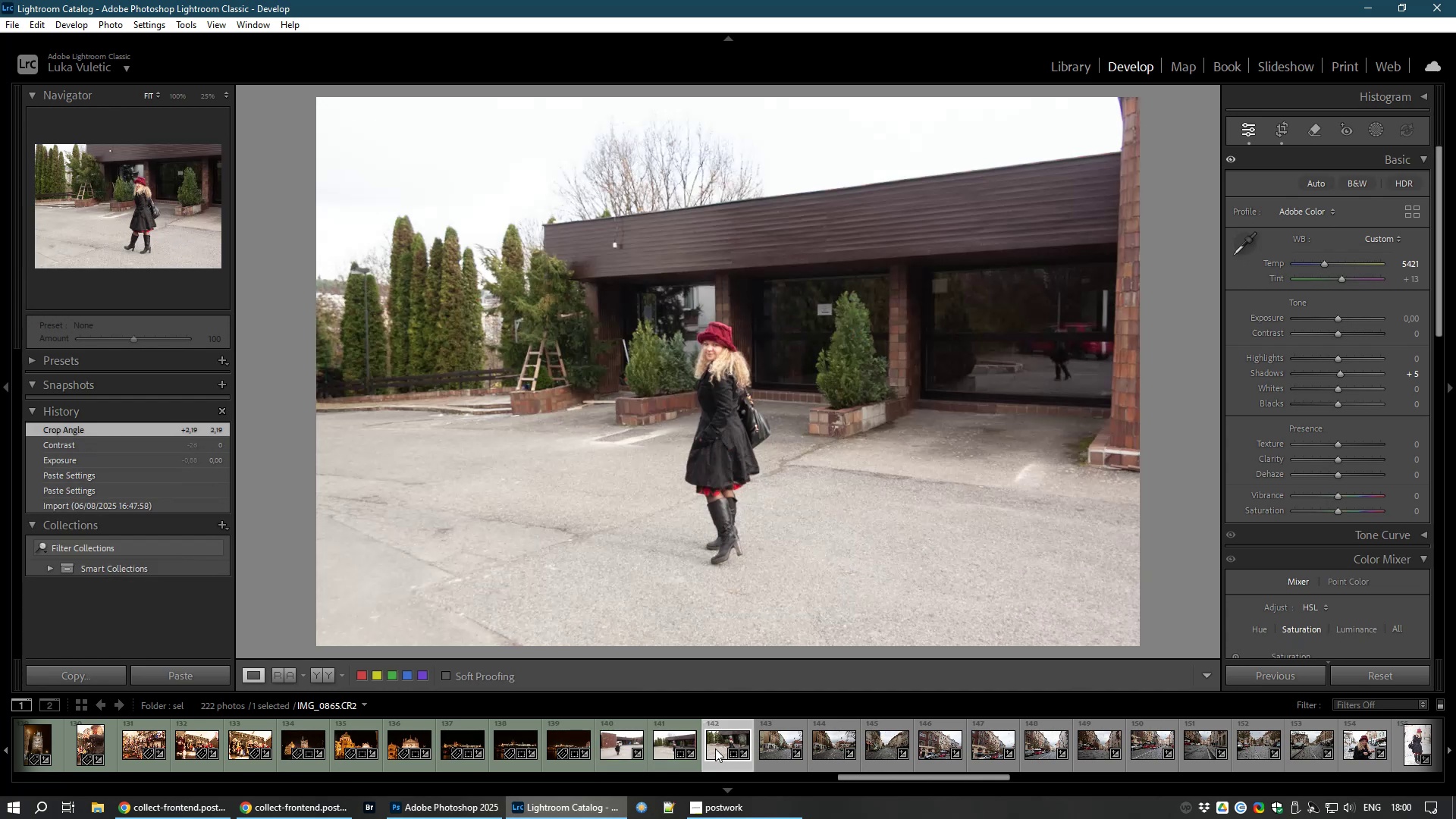 
key(8)
 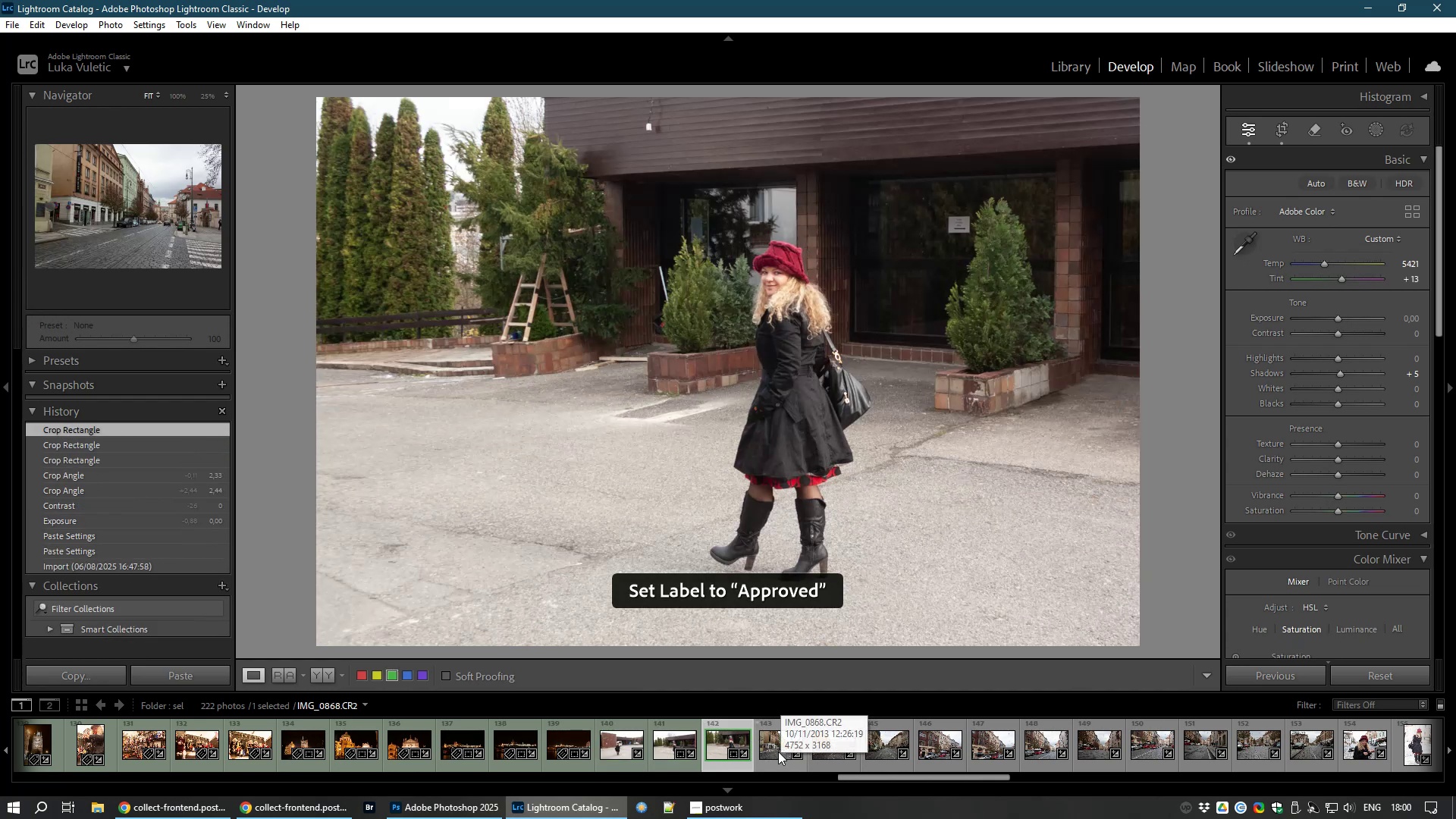 
left_click([778, 752])
 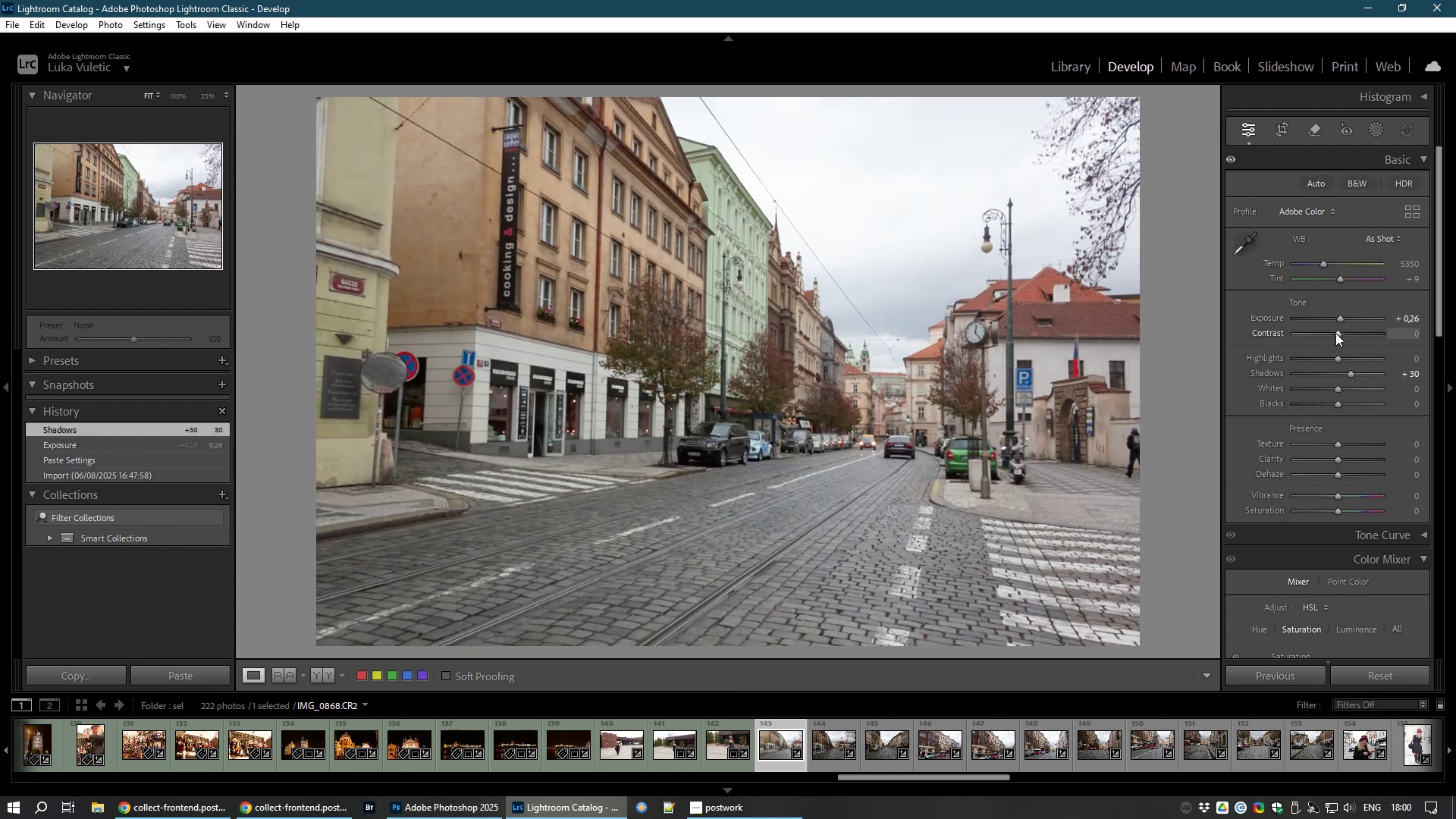 
wait(17.72)
 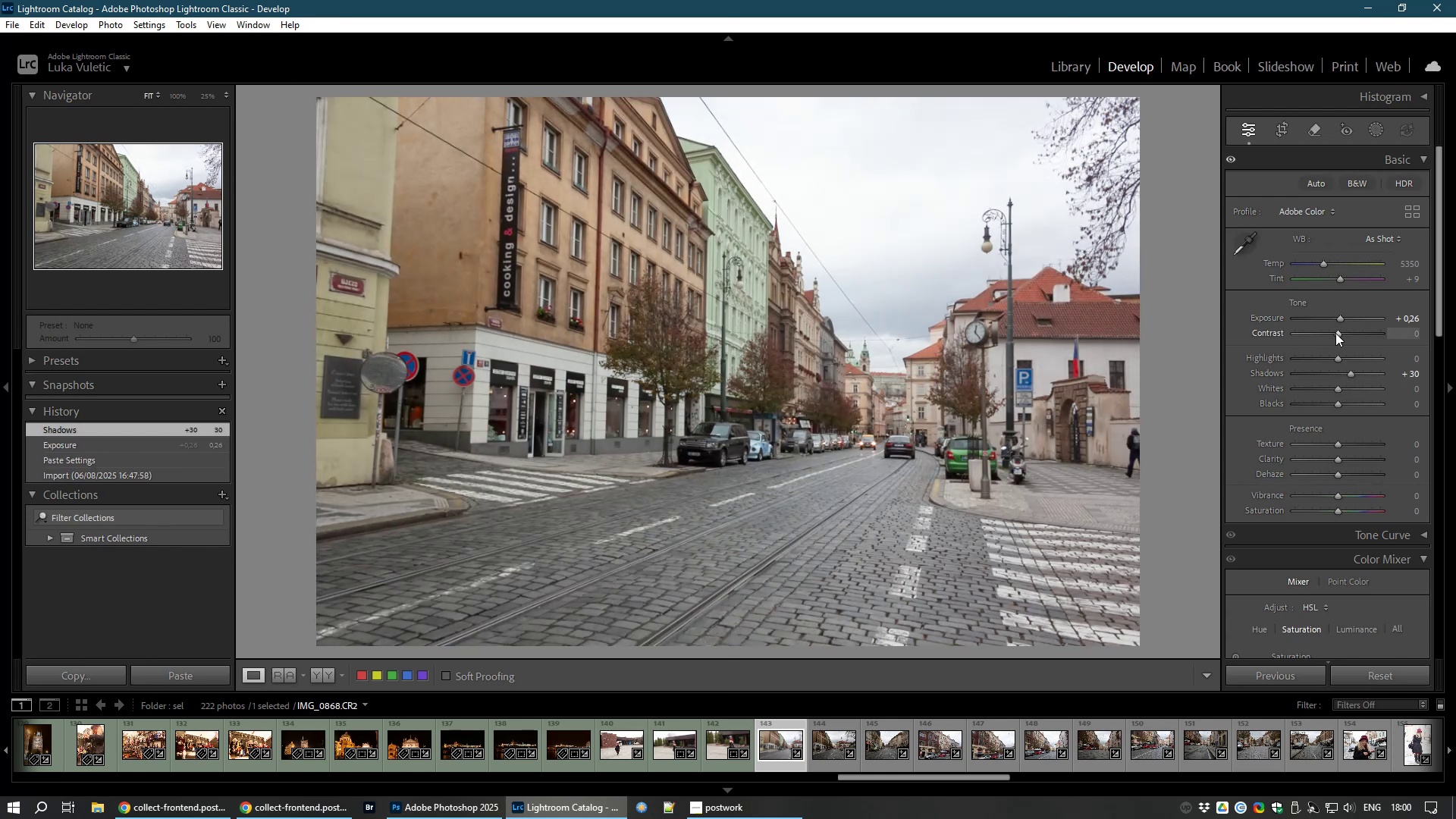 
left_click([1281, 129])
 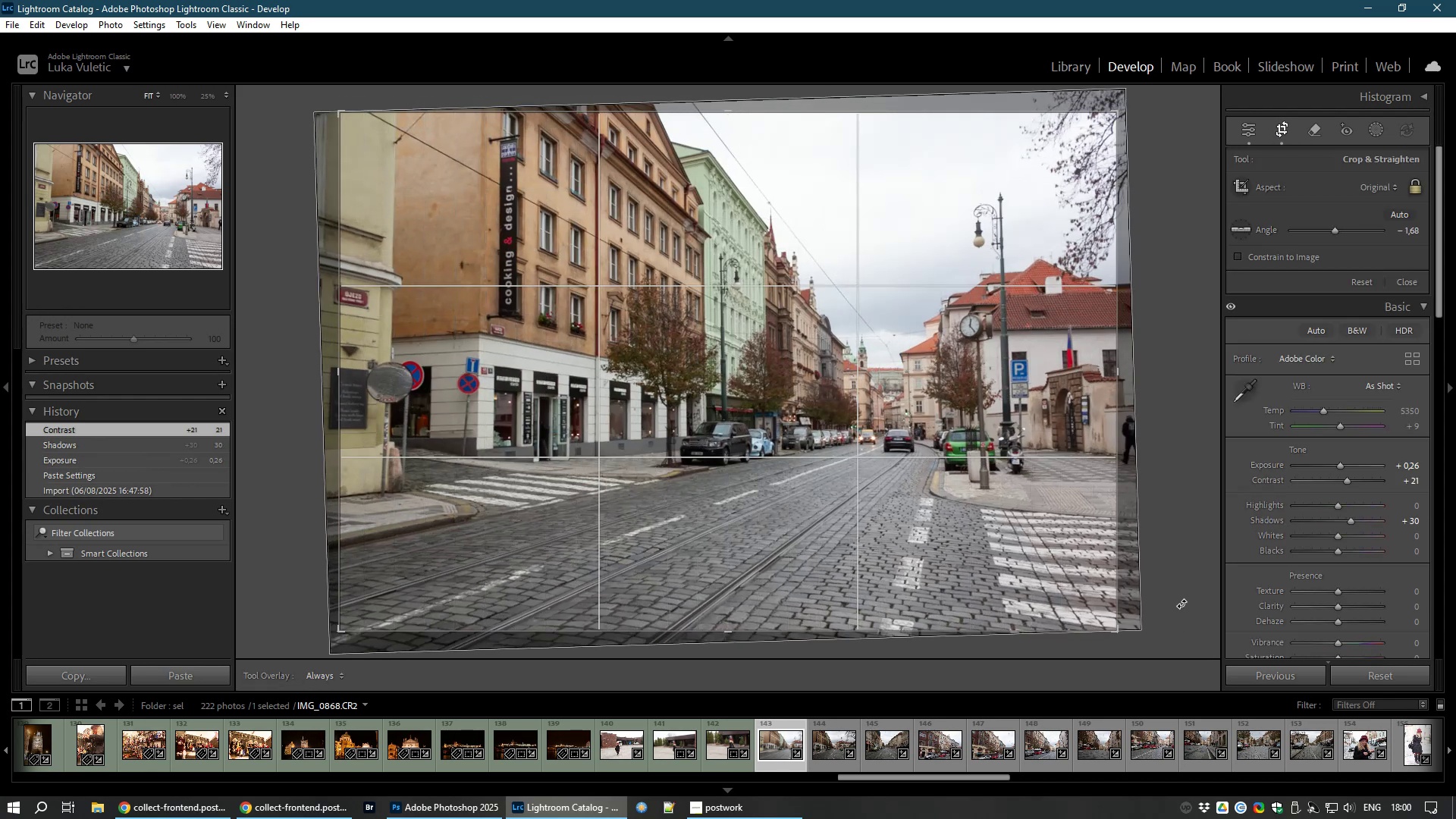 
double_click([1065, 584])
 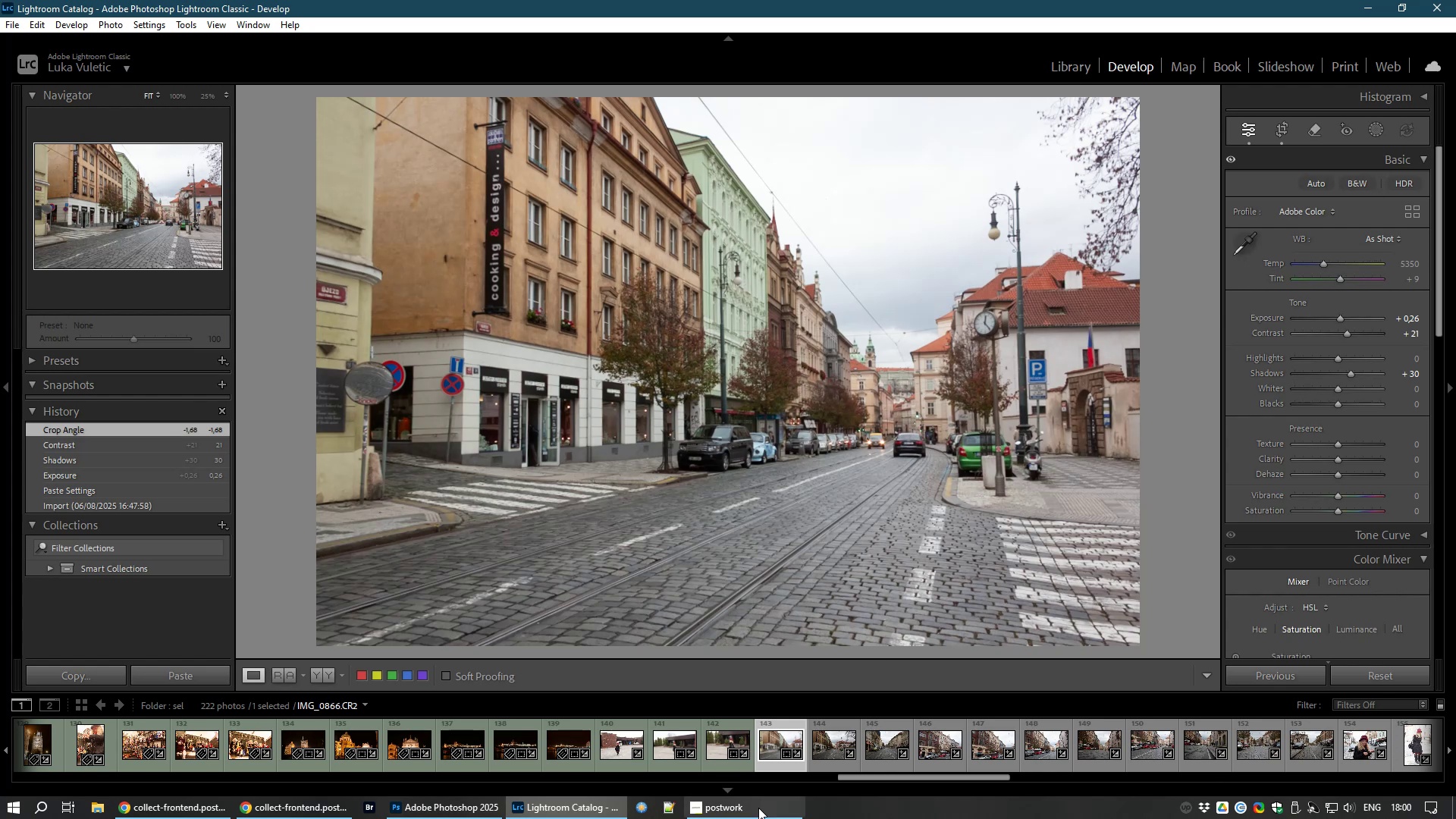 
wait(6.02)
 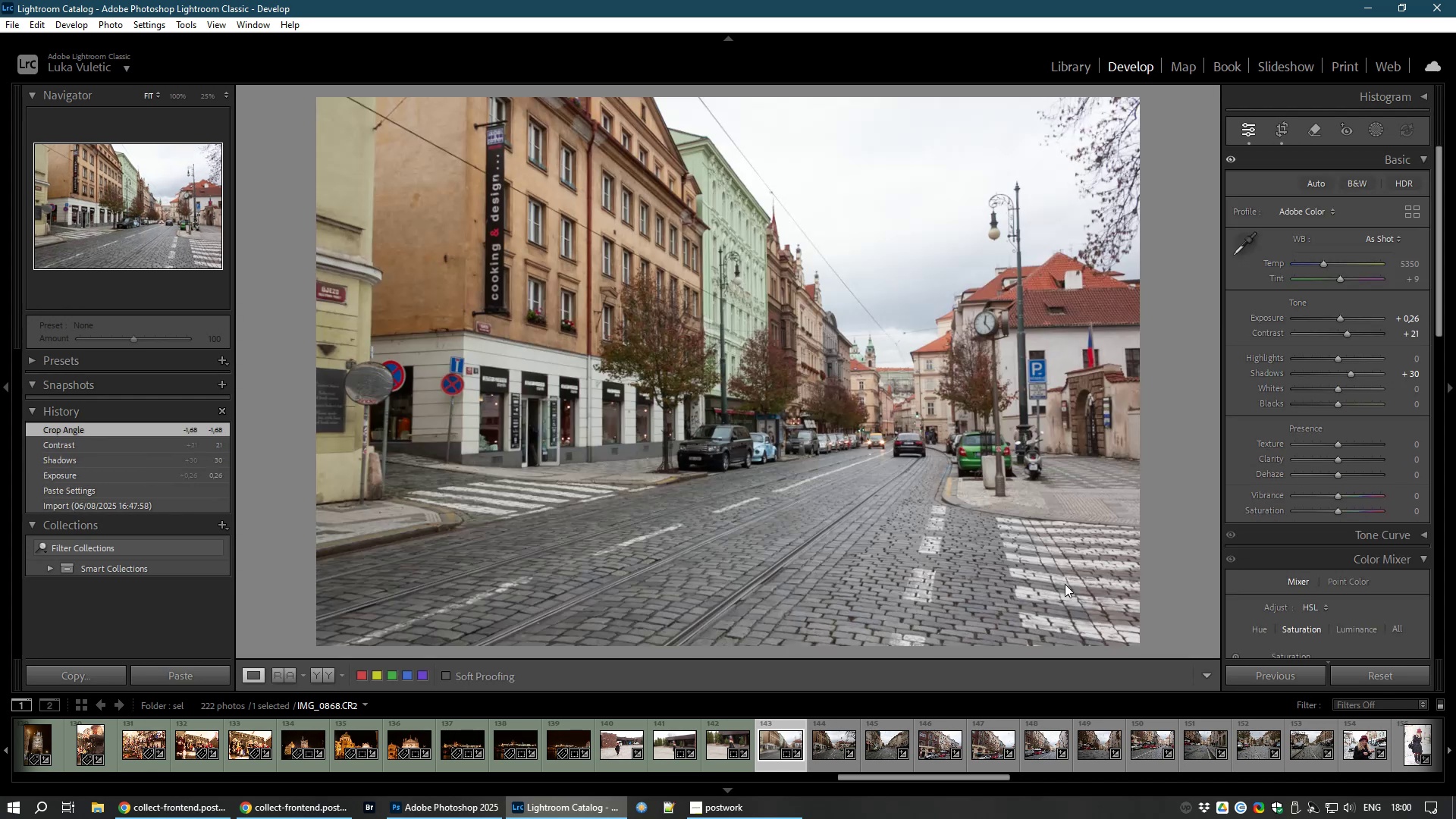 
key(8)
 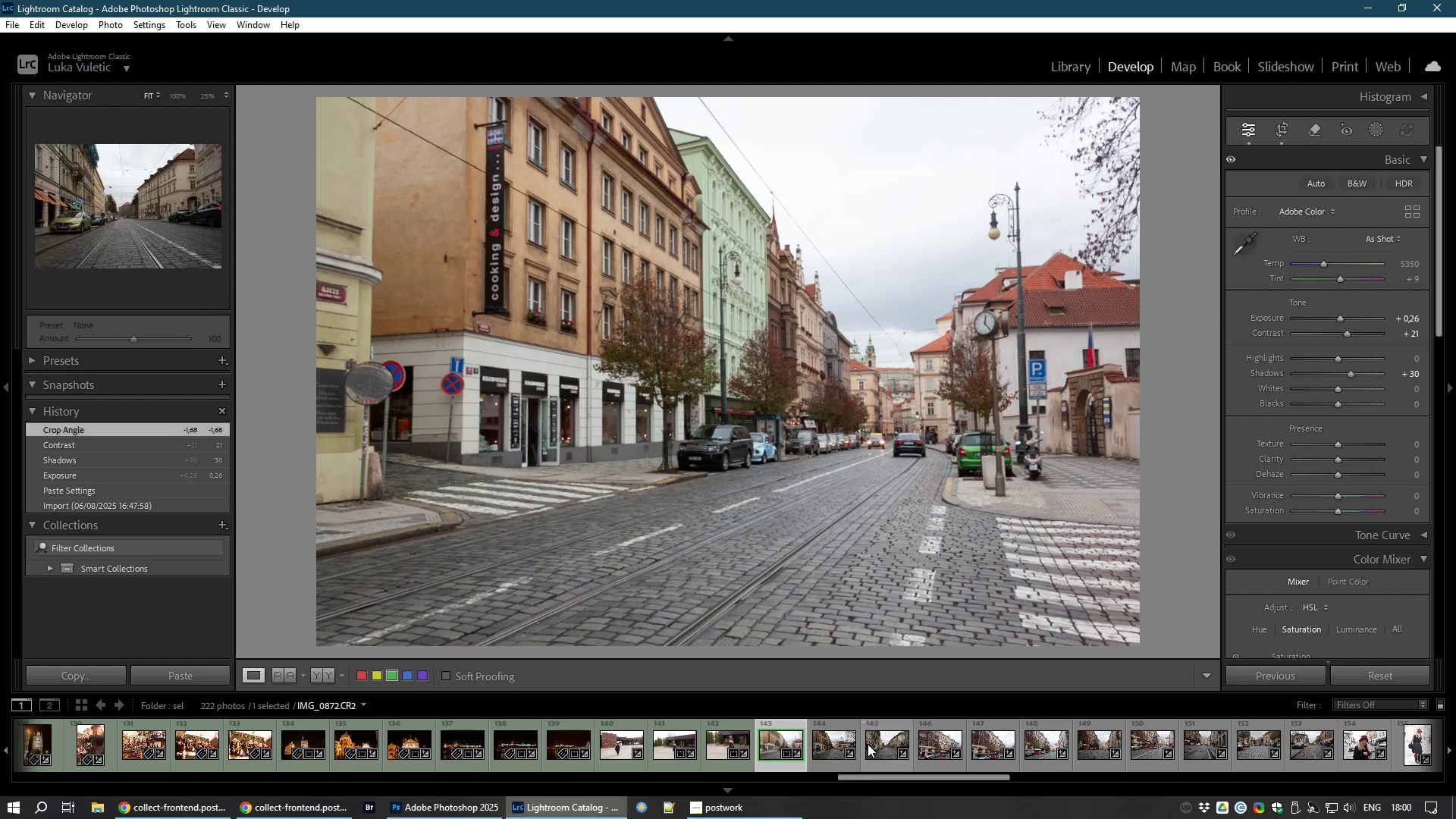 
left_click([827, 744])
 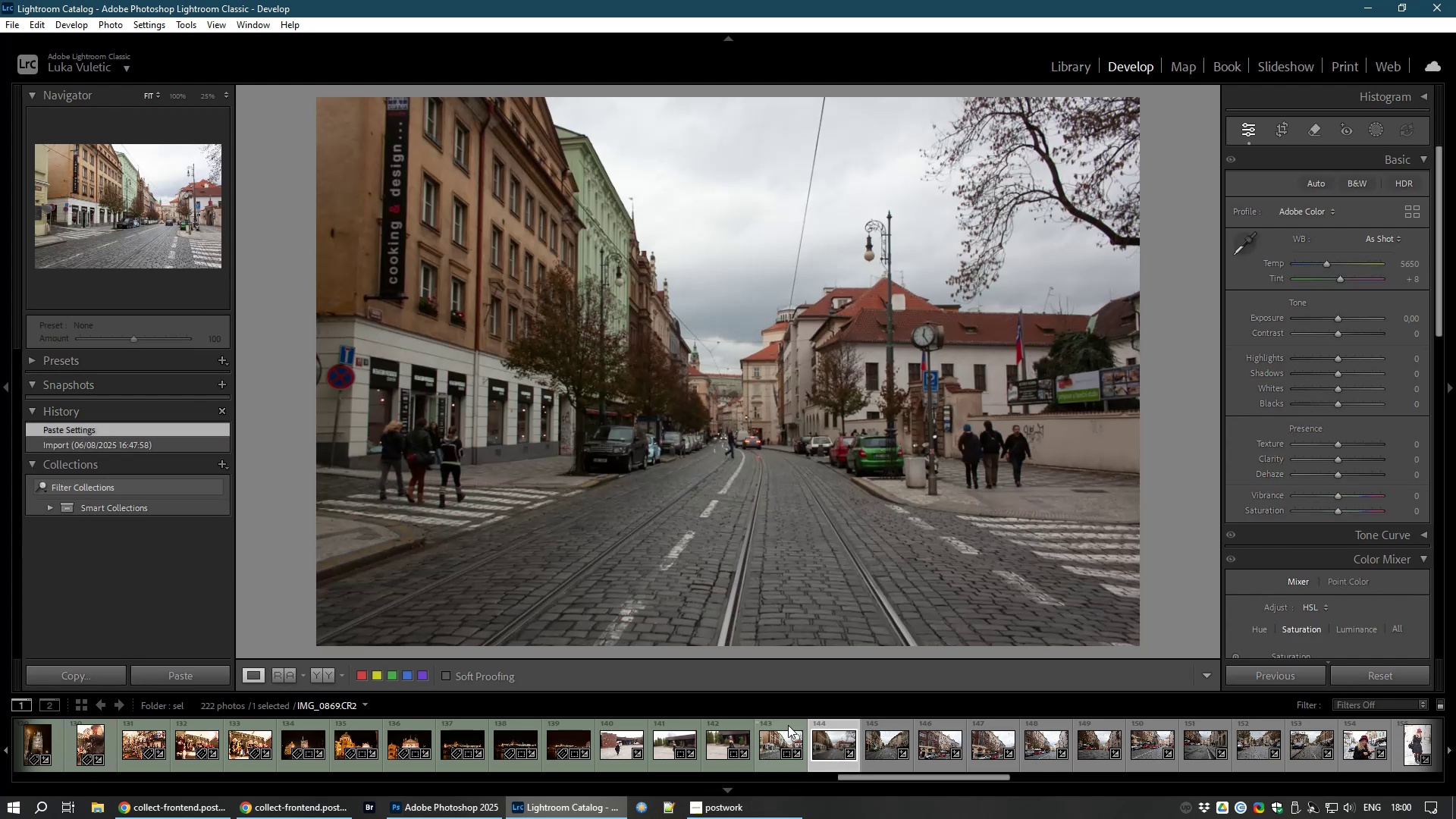 
left_click([776, 743])
 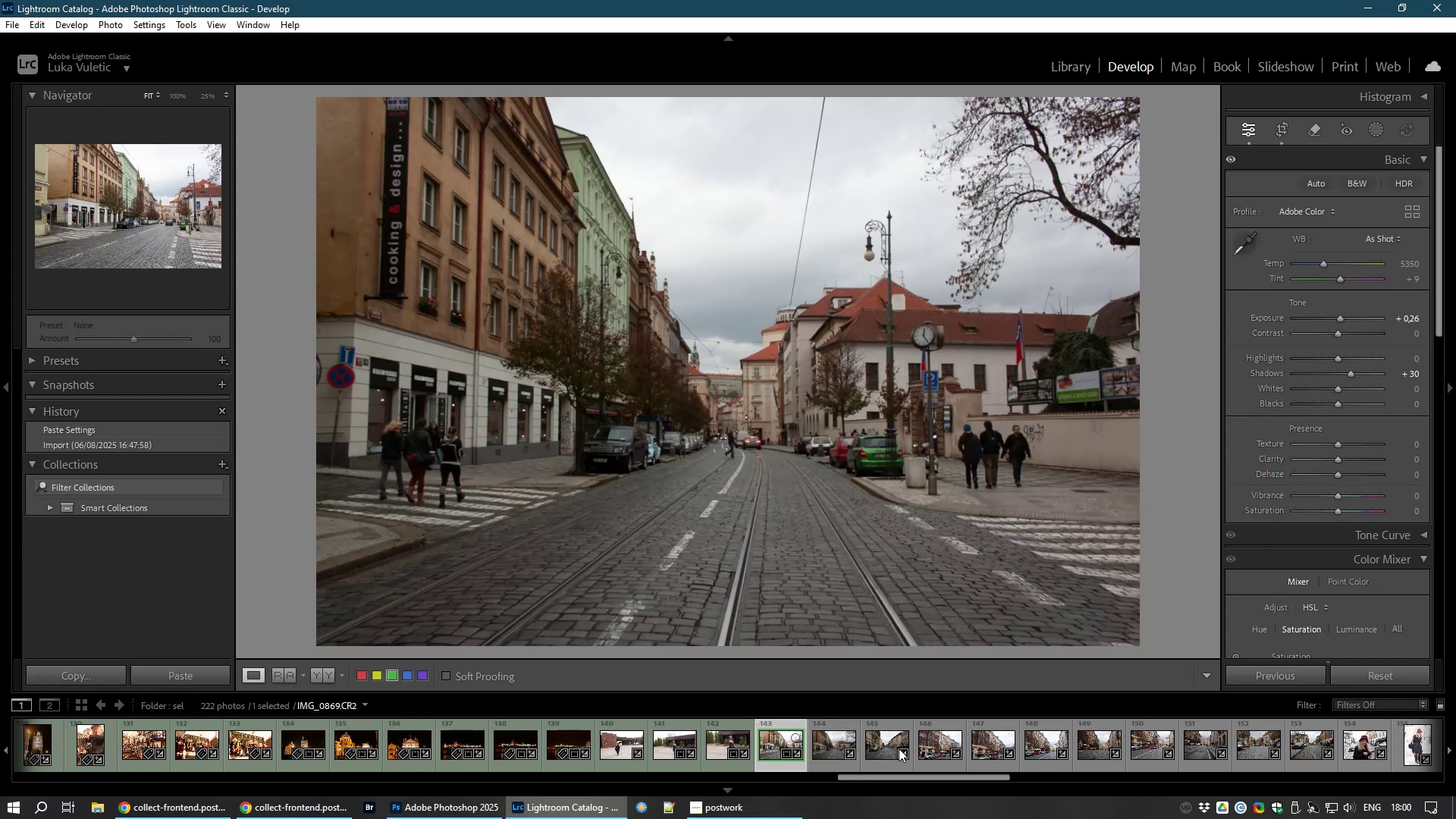 
hold_key(key=ShiftLeft, duration=0.8)
left_click([878, 746])
 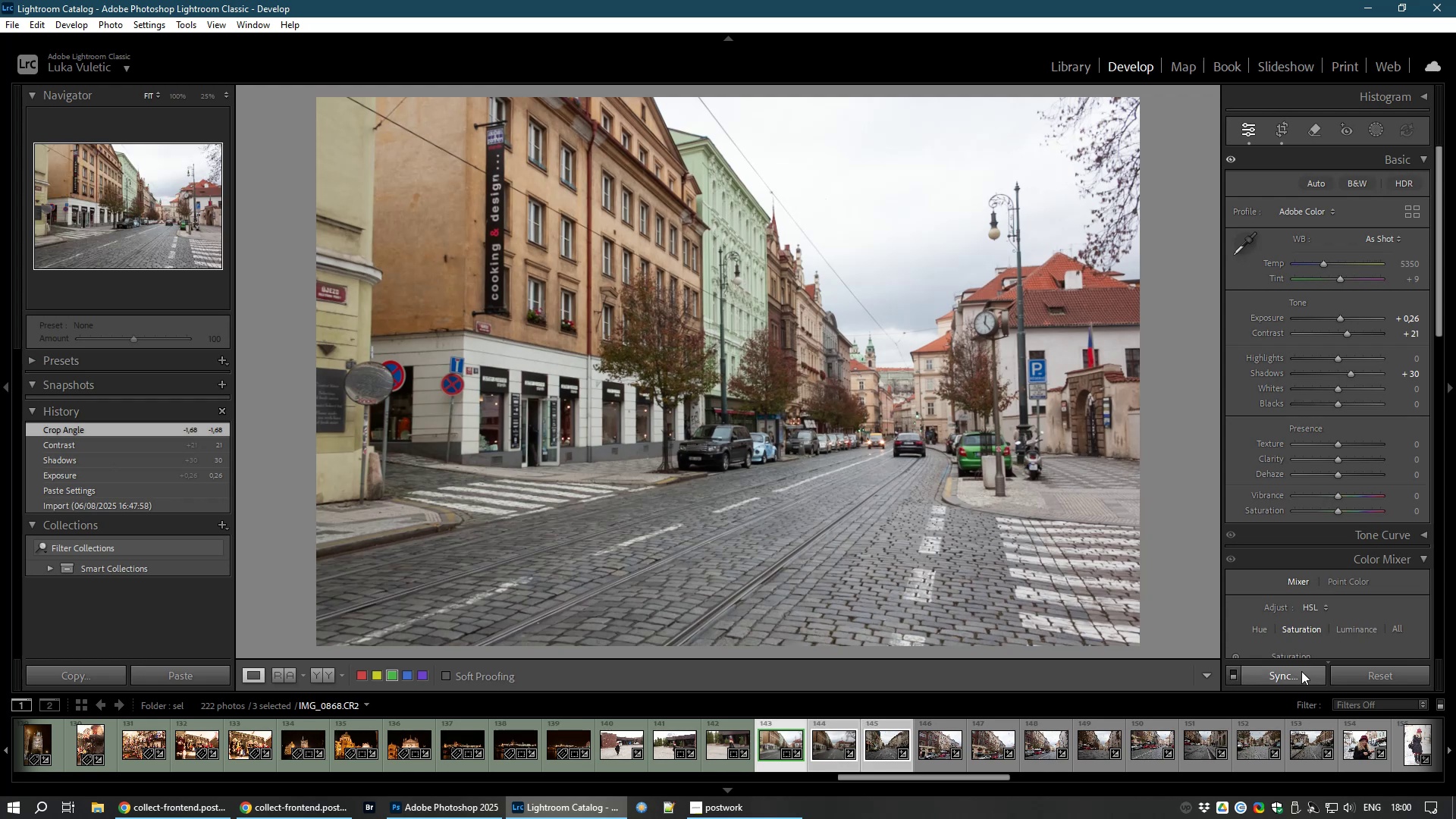 
left_click([1301, 671])
 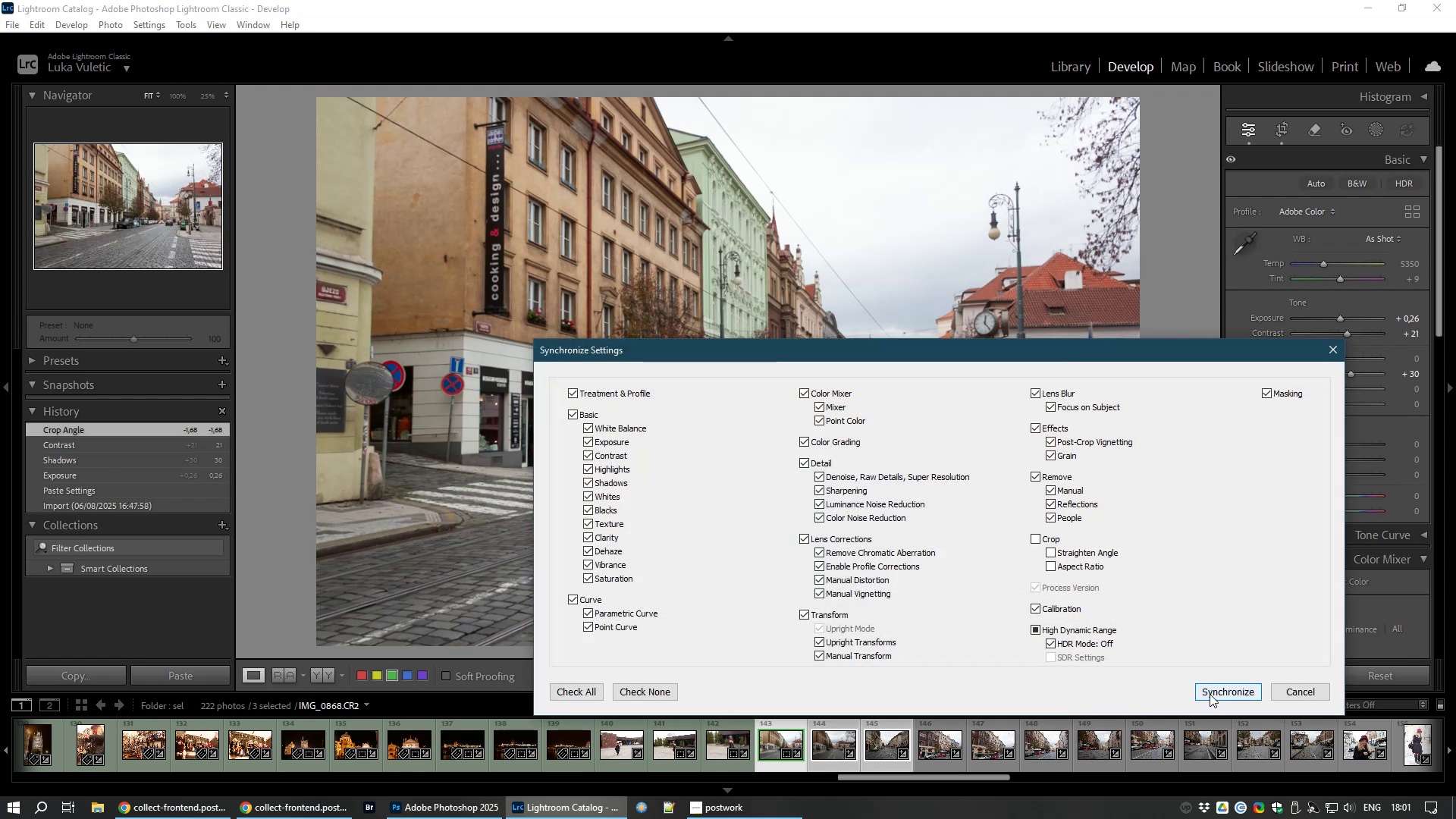 
left_click([1219, 685])
 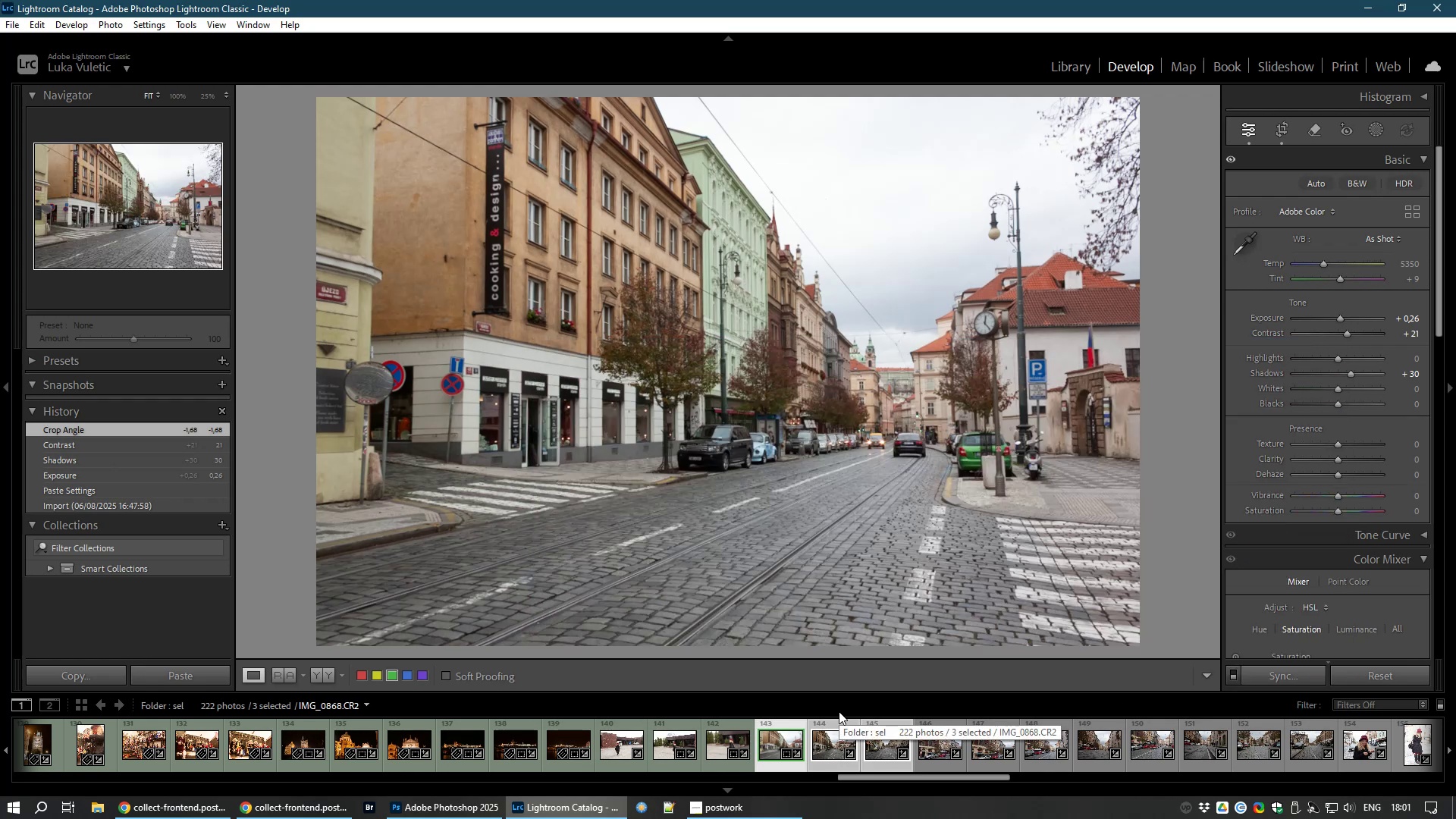 
key(Control+D)
 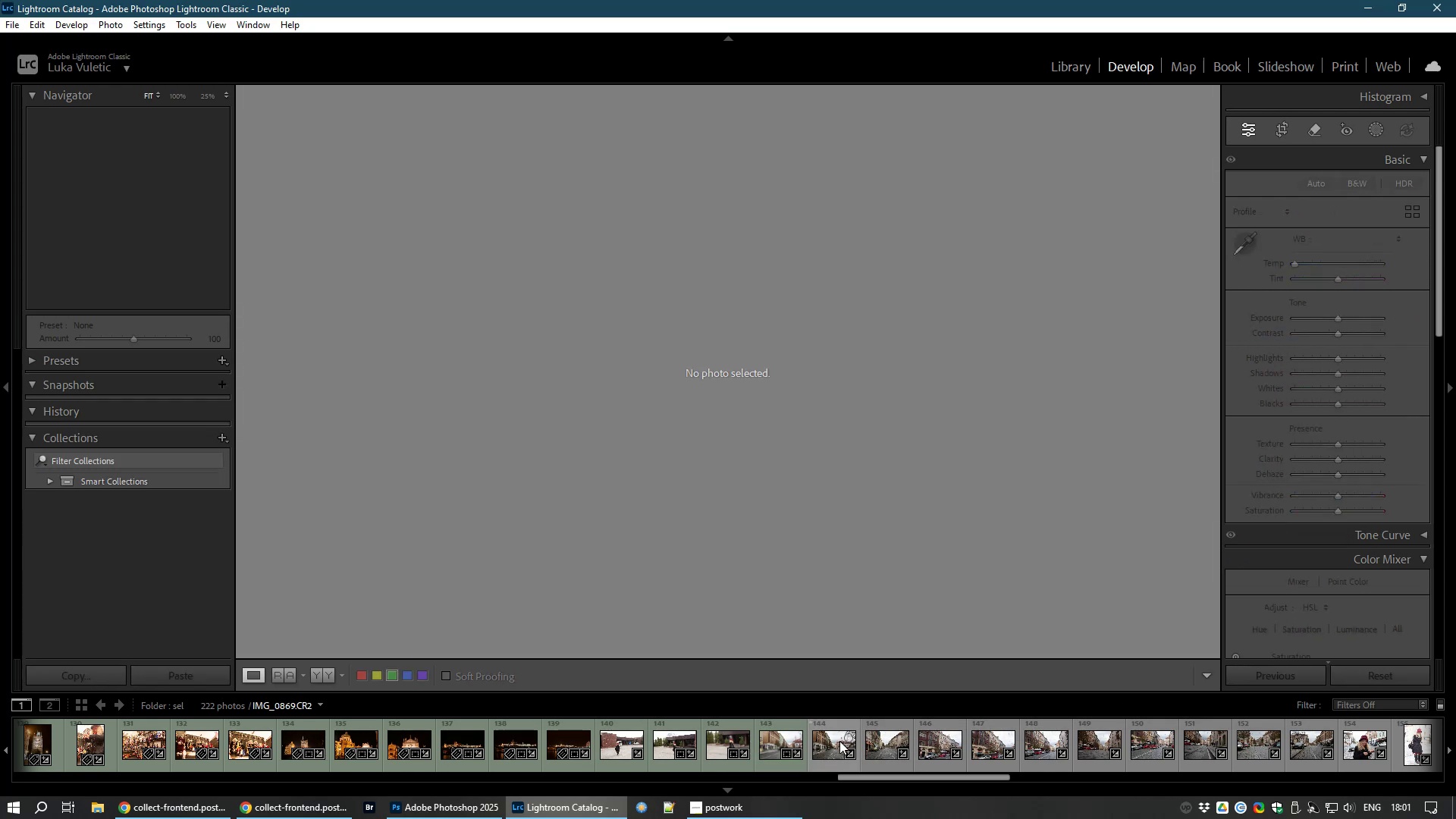 
left_click([839, 741])
 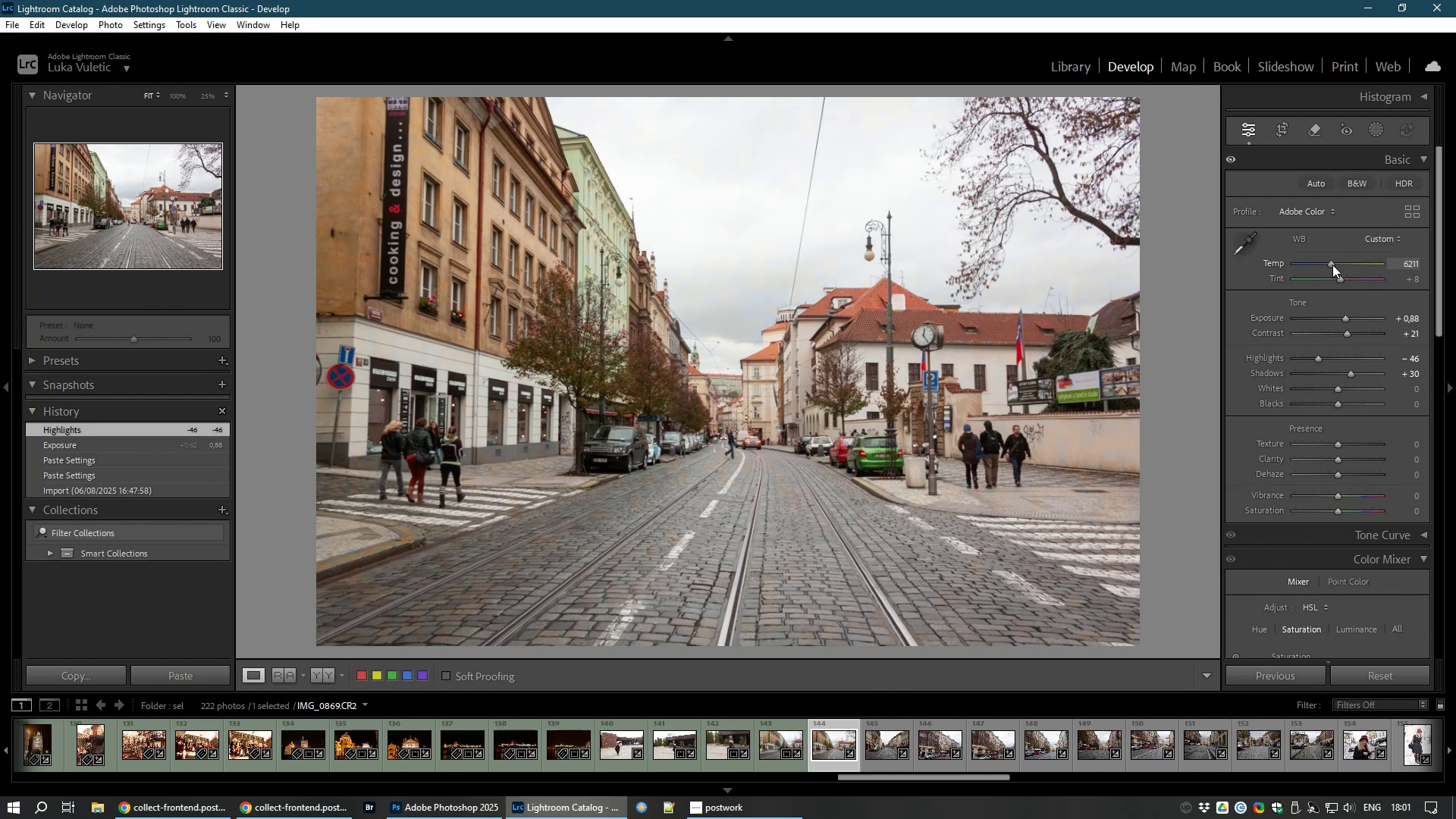 
wait(24.3)
 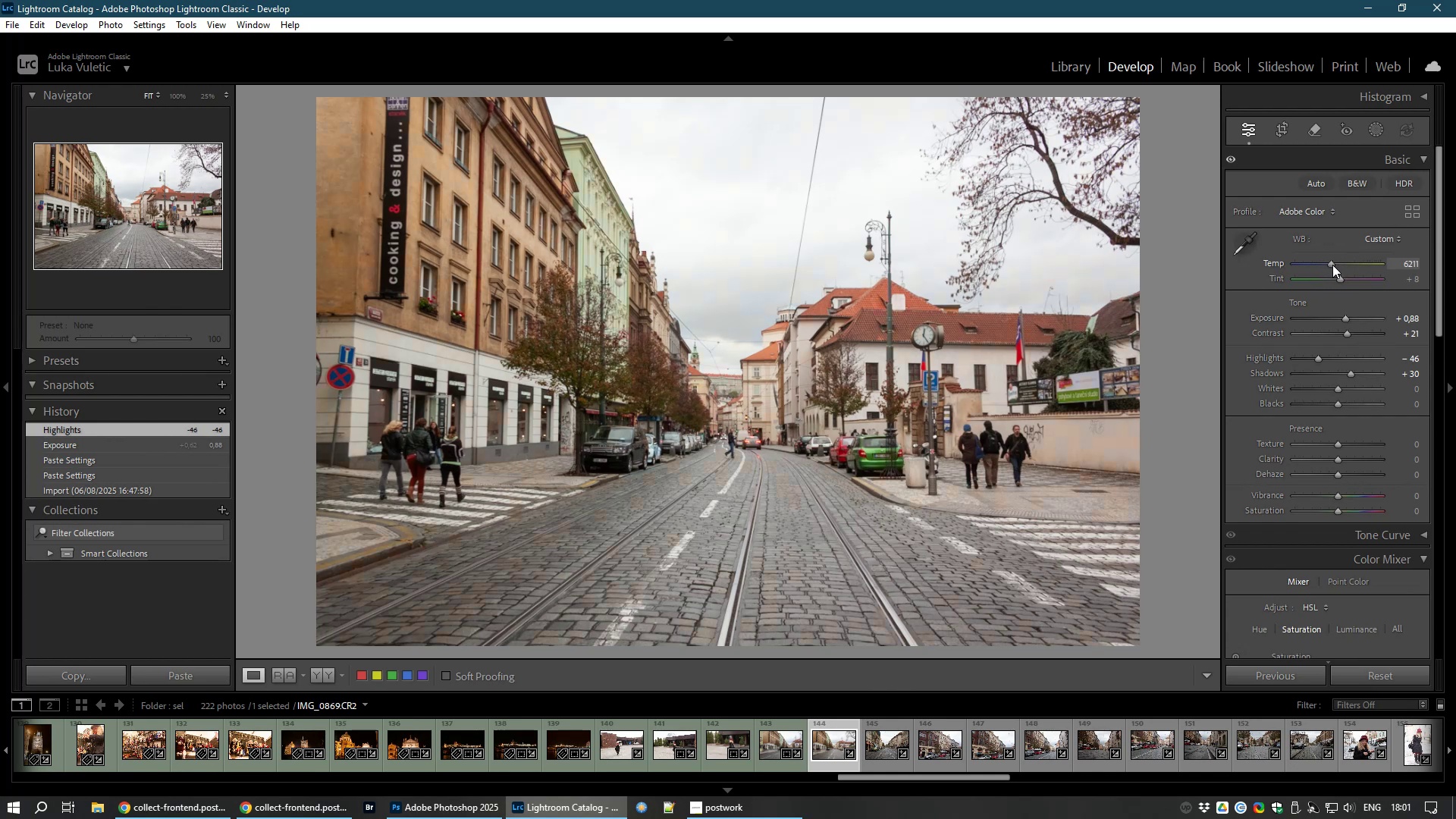 
left_click([1286, 130])
 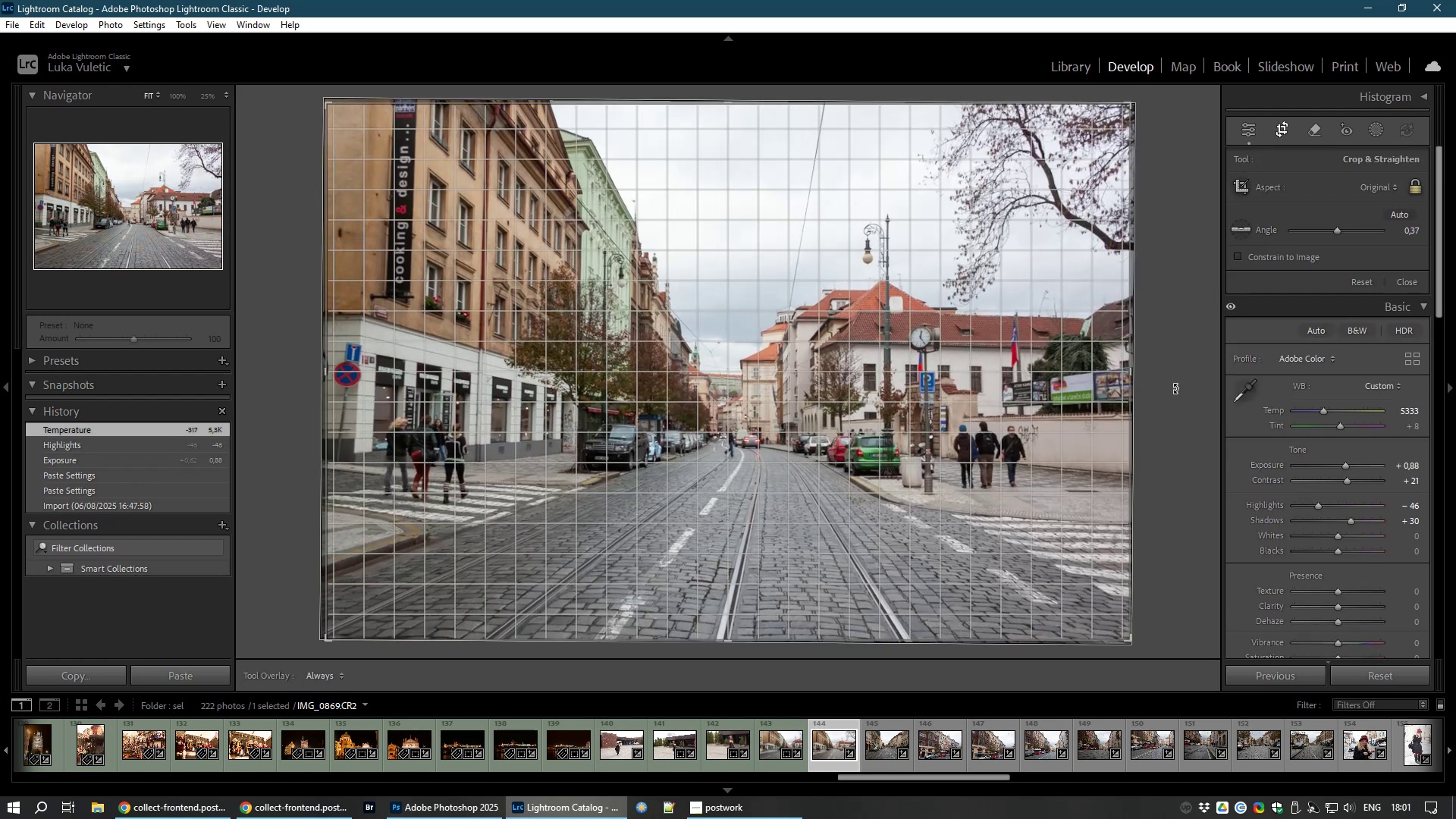 
double_click([1097, 403])
 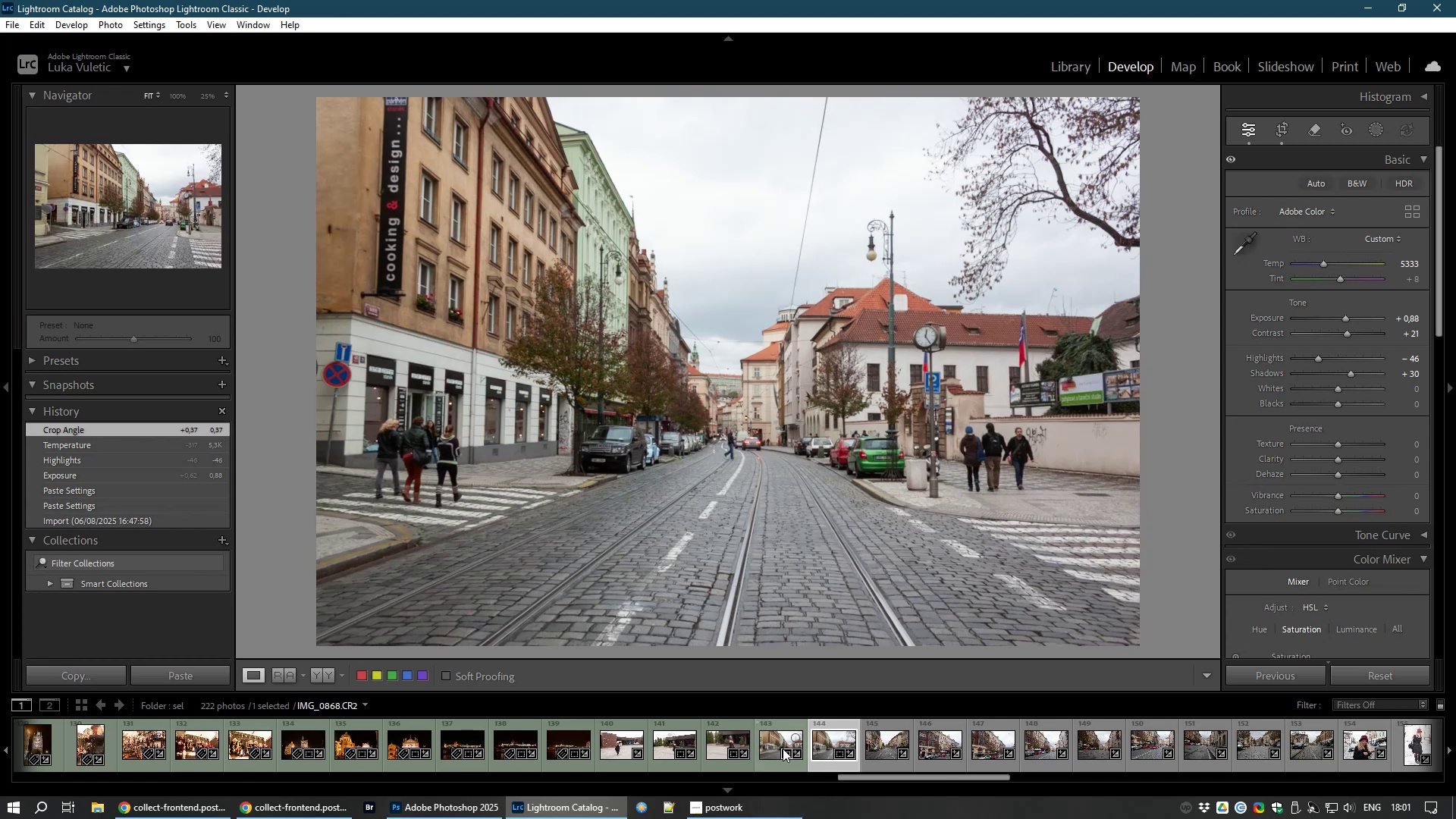 
key(8)
 